 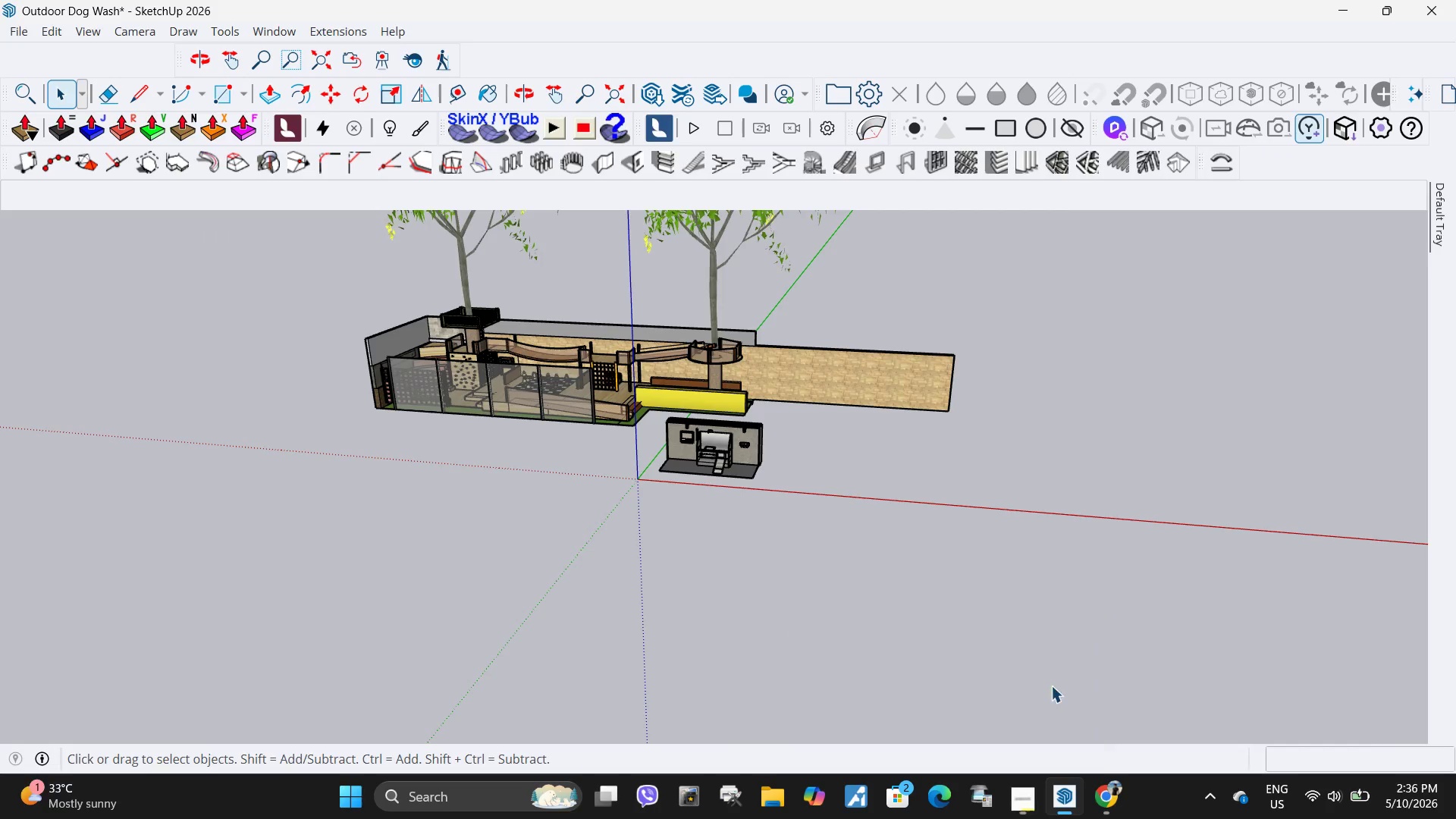 
scroll: coordinate [826, 325], scroll_direction: up, amount: 20.0
 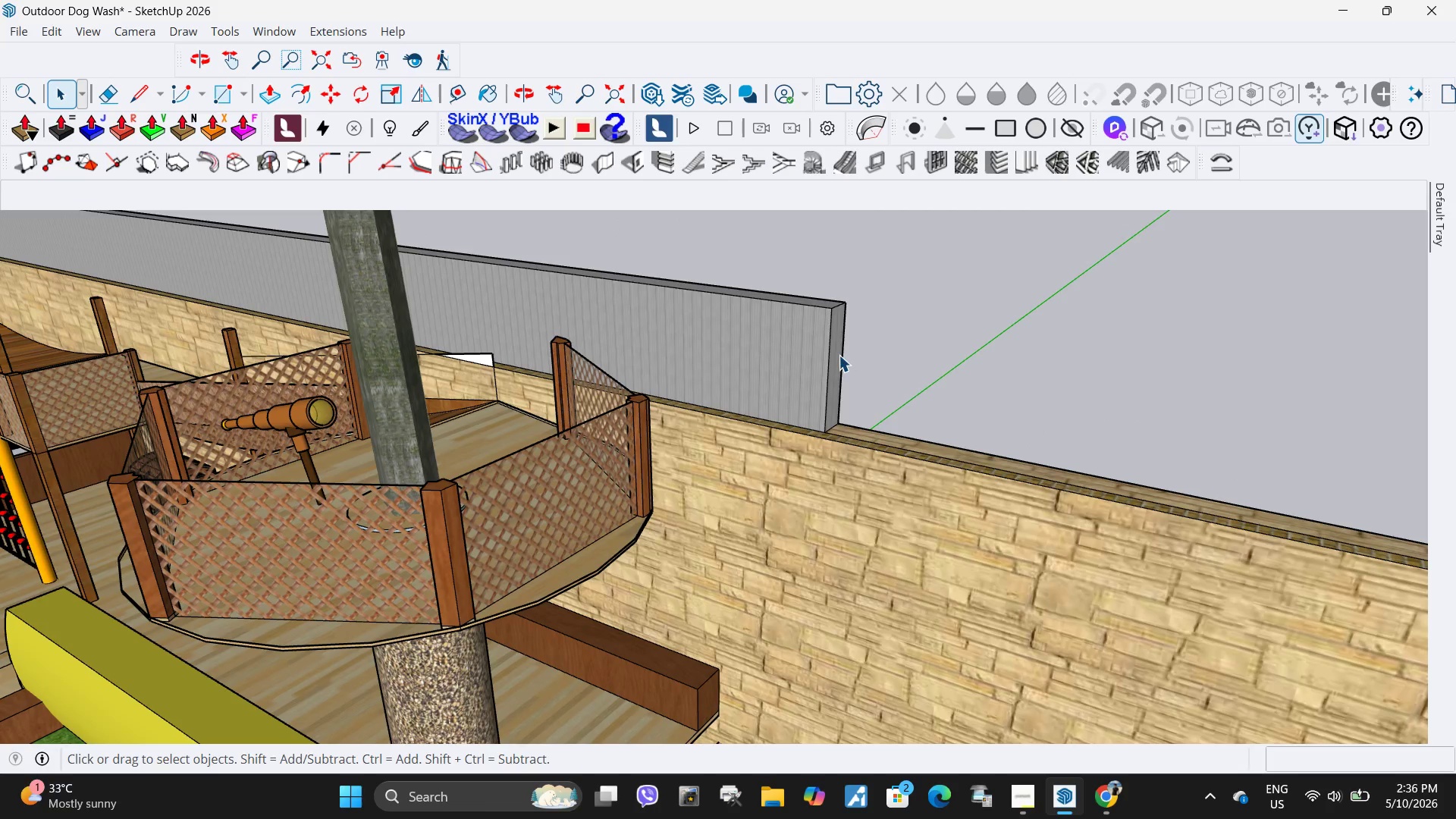 
double_click([839, 359])
 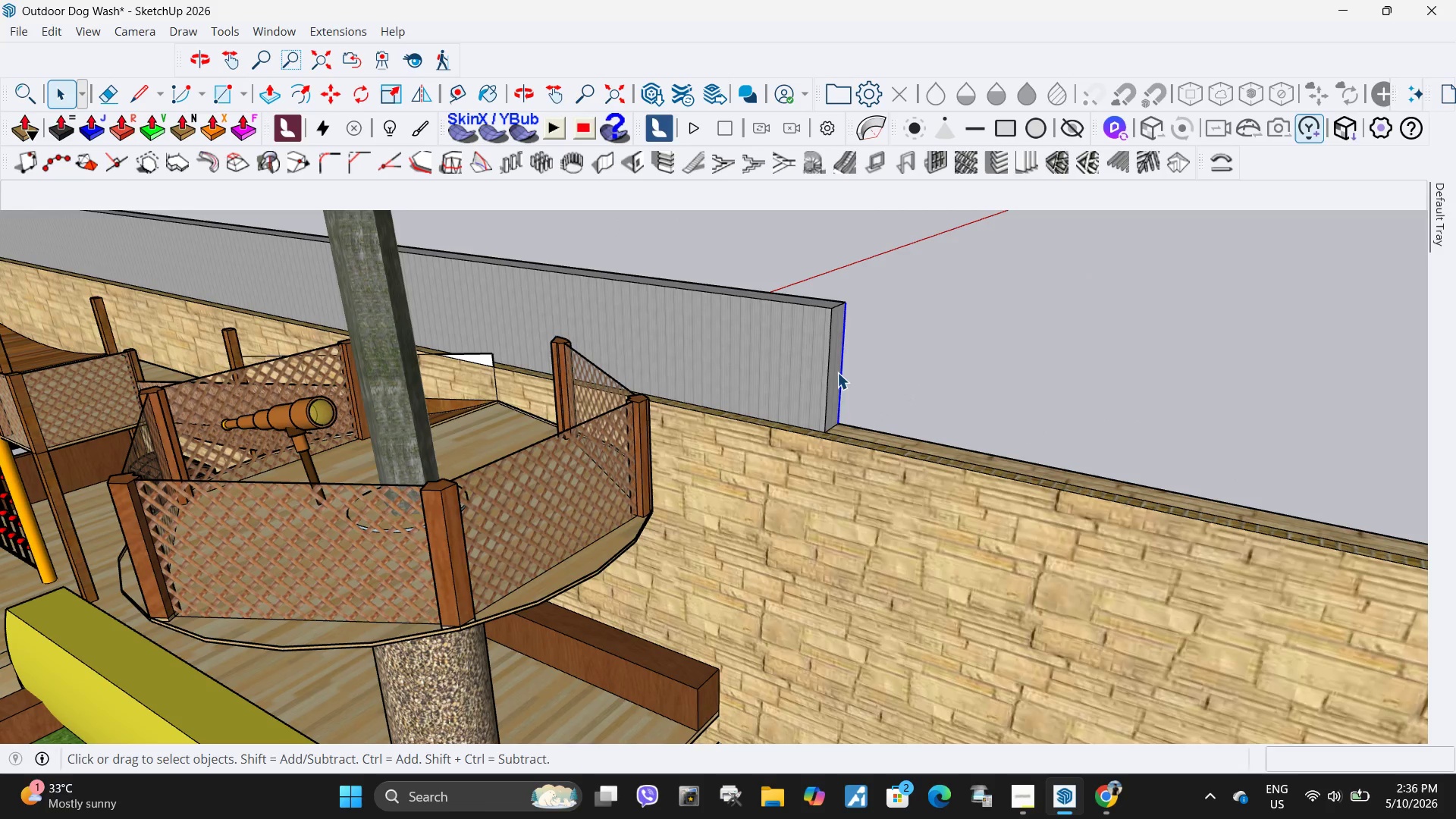 
left_click([837, 372])
 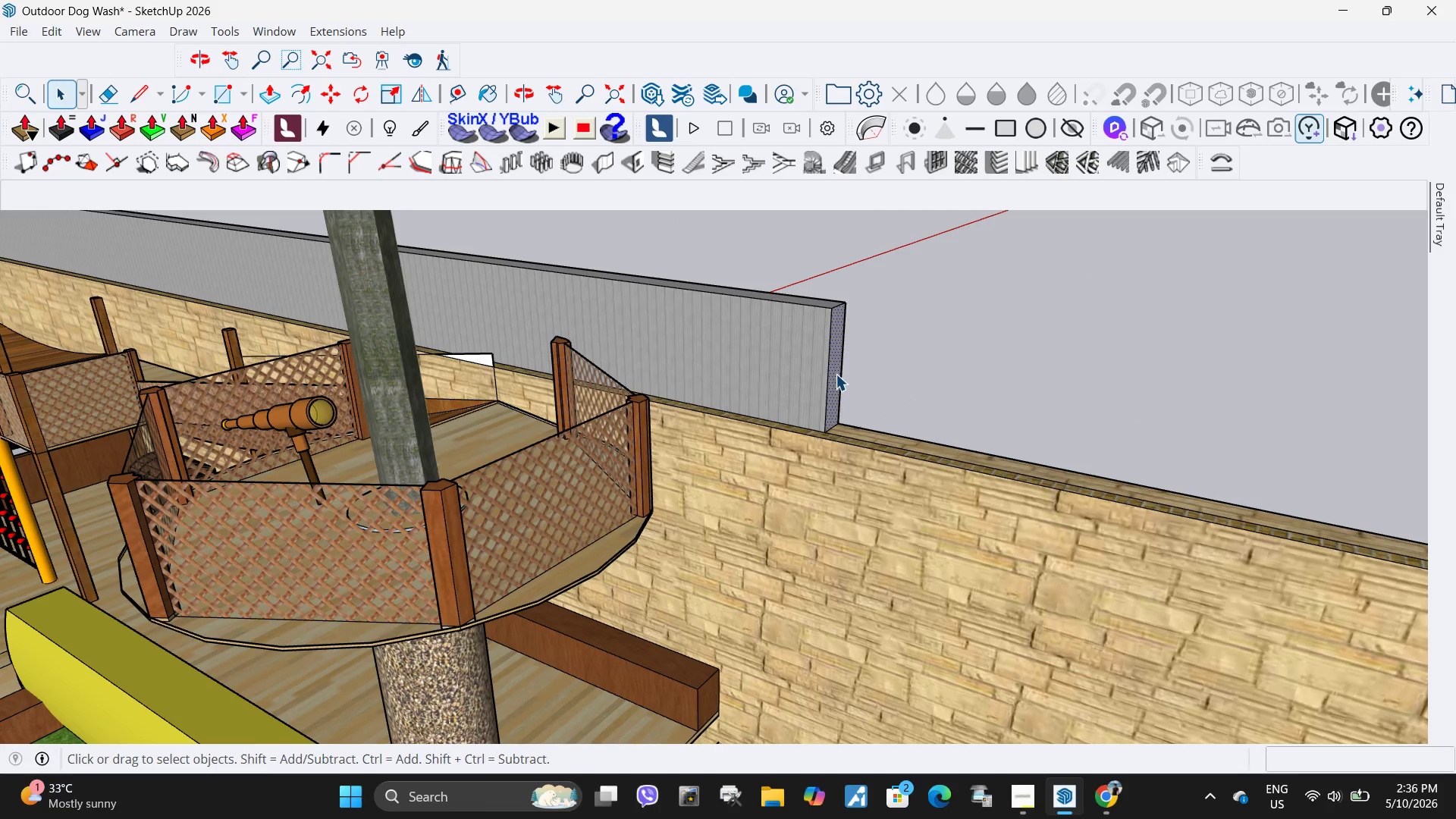 
key(P)
 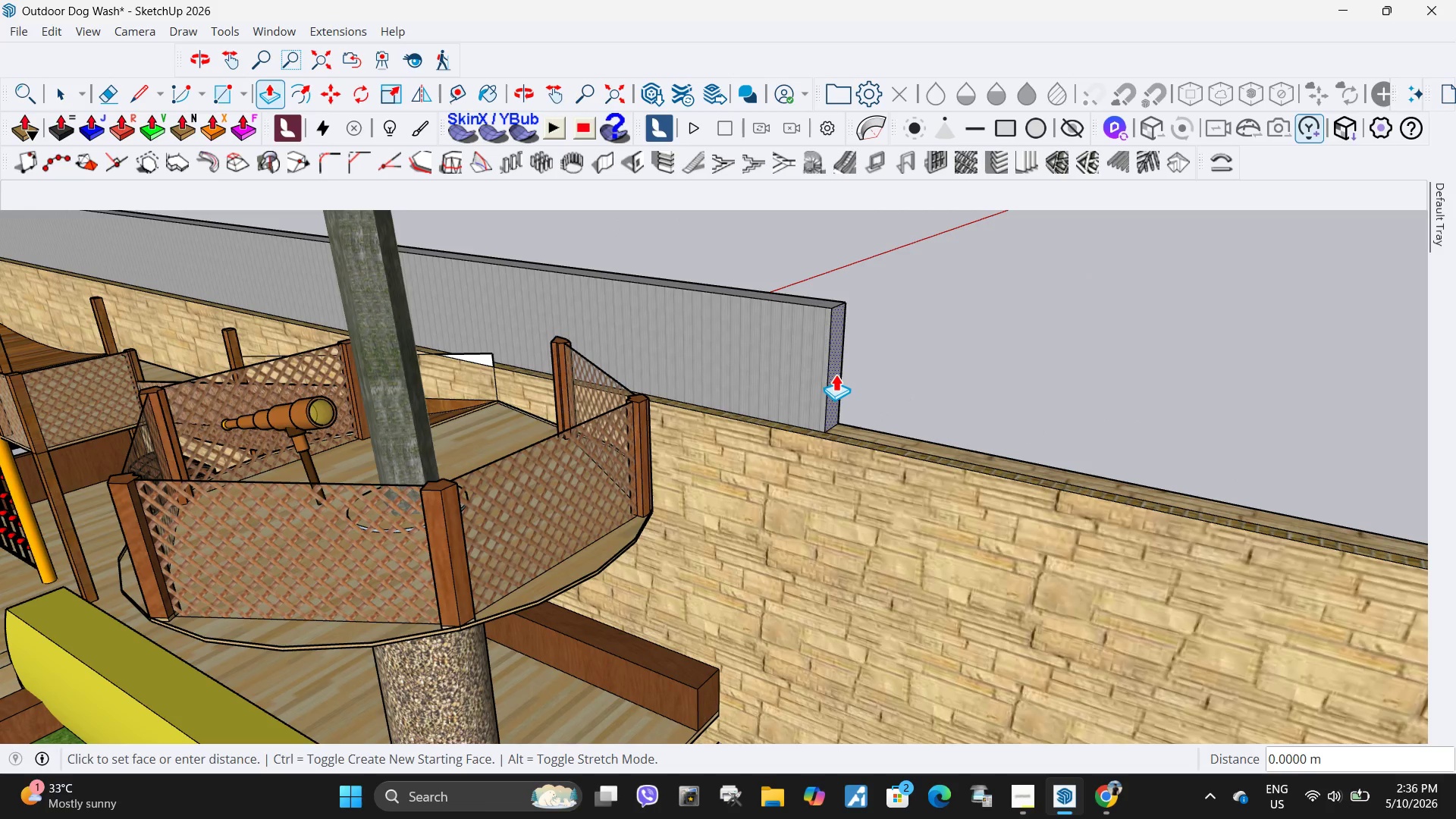 
left_click([836, 374])
 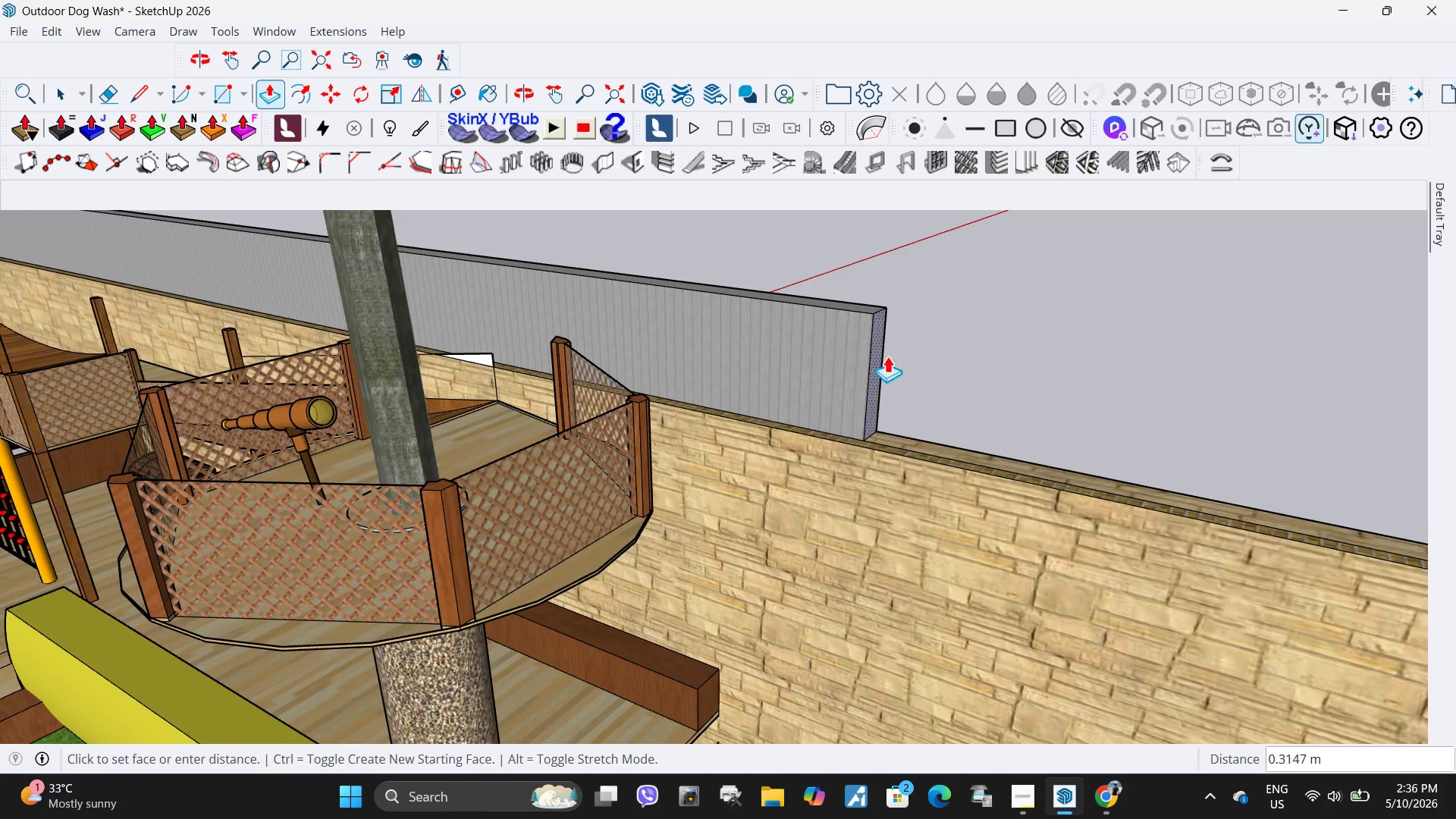 
scroll: coordinate [1106, 369], scroll_direction: down, amount: 14.0
 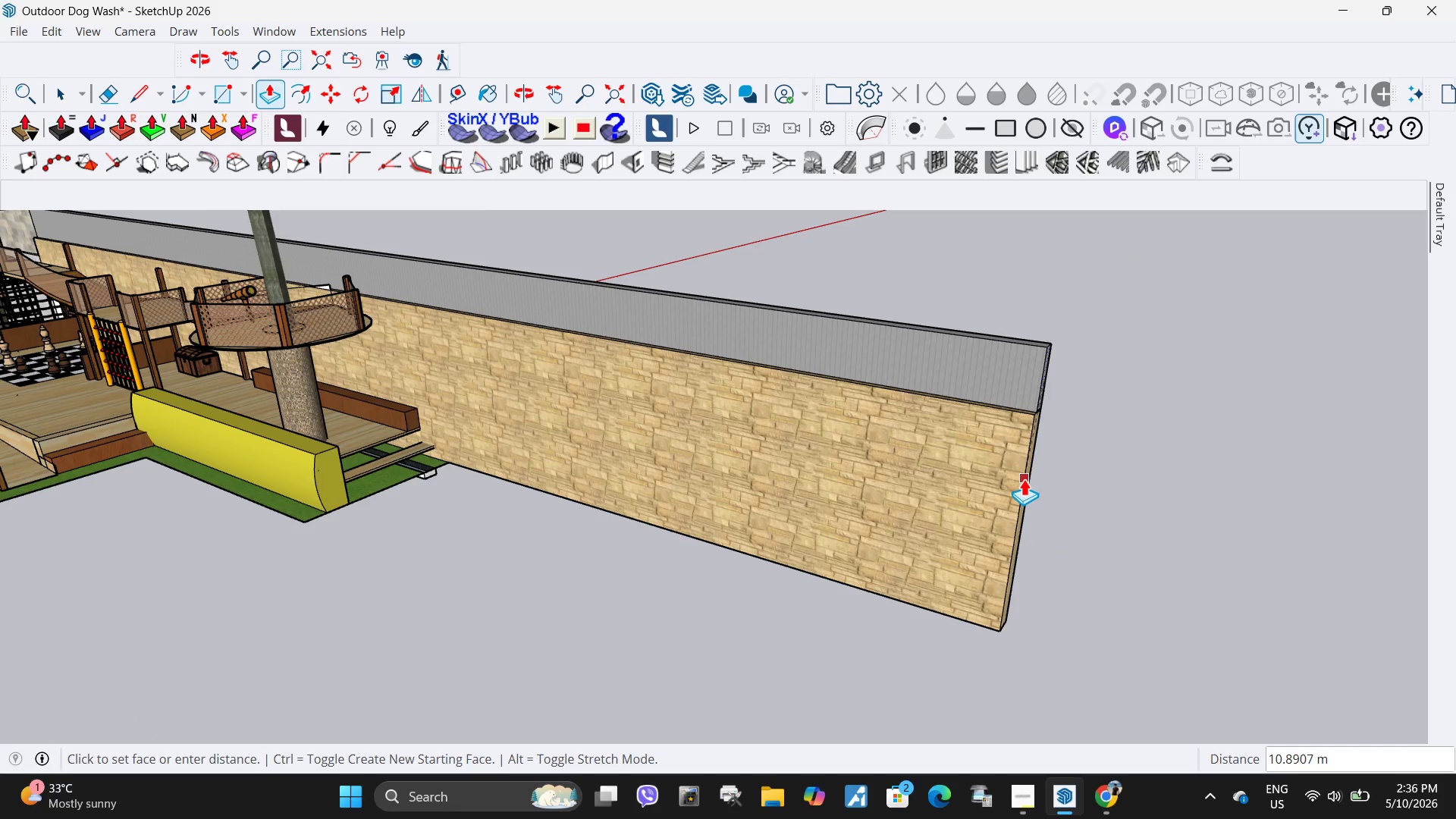 
left_click([1024, 479])
 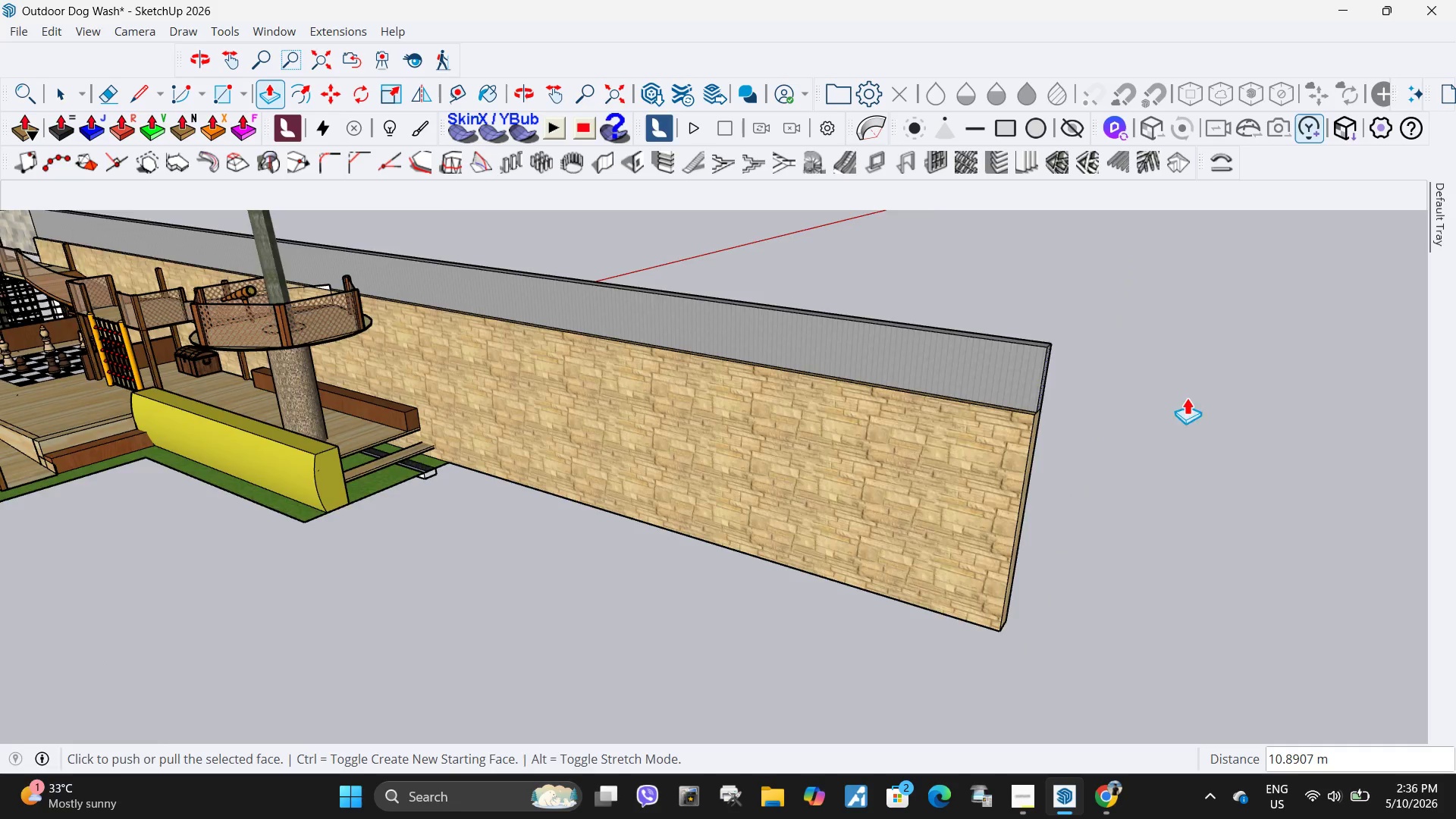 
key(Space)
 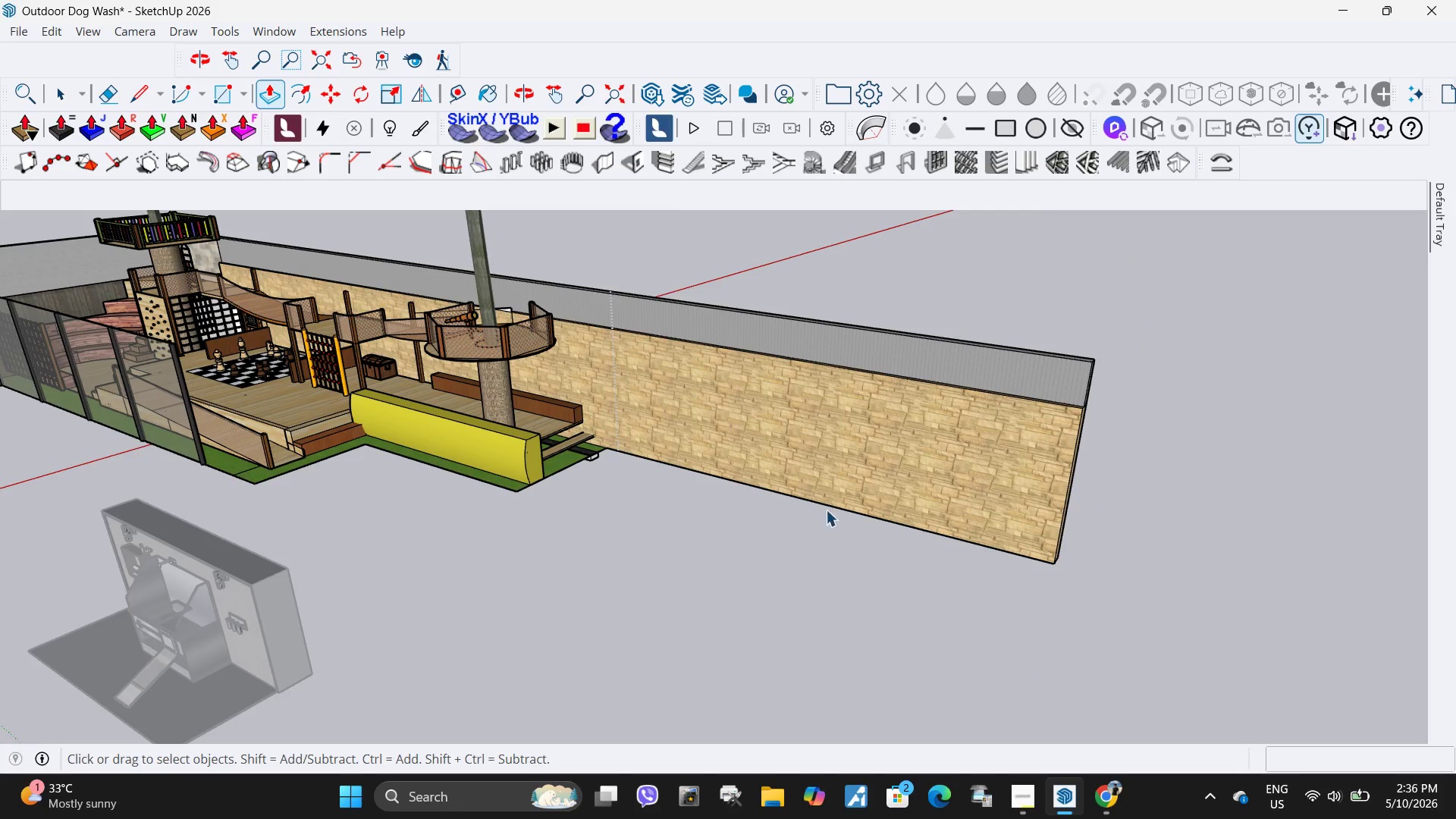 
key(Escape)
 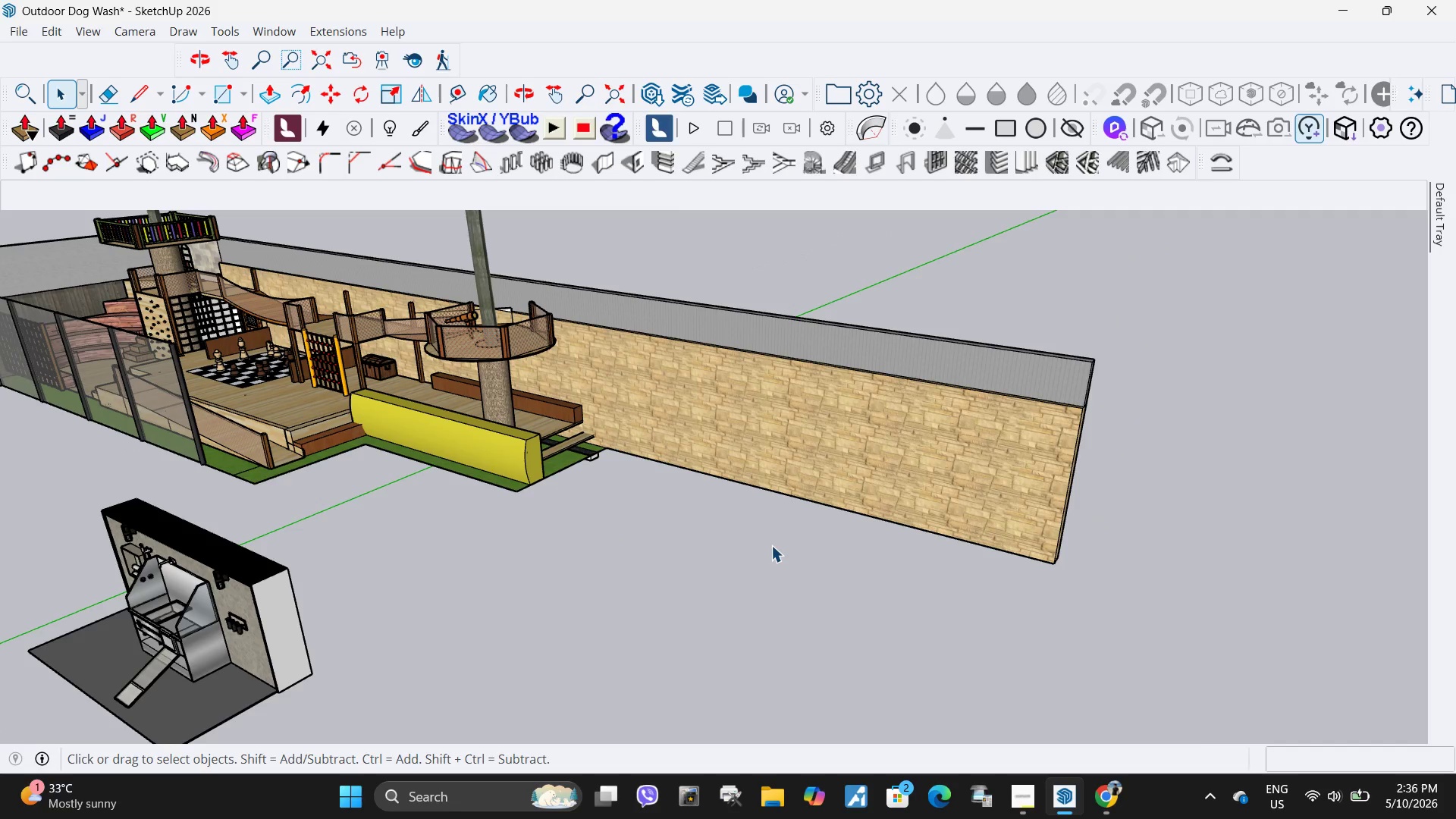 
scroll: coordinate [1191, 394], scroll_direction: down, amount: 6.0
 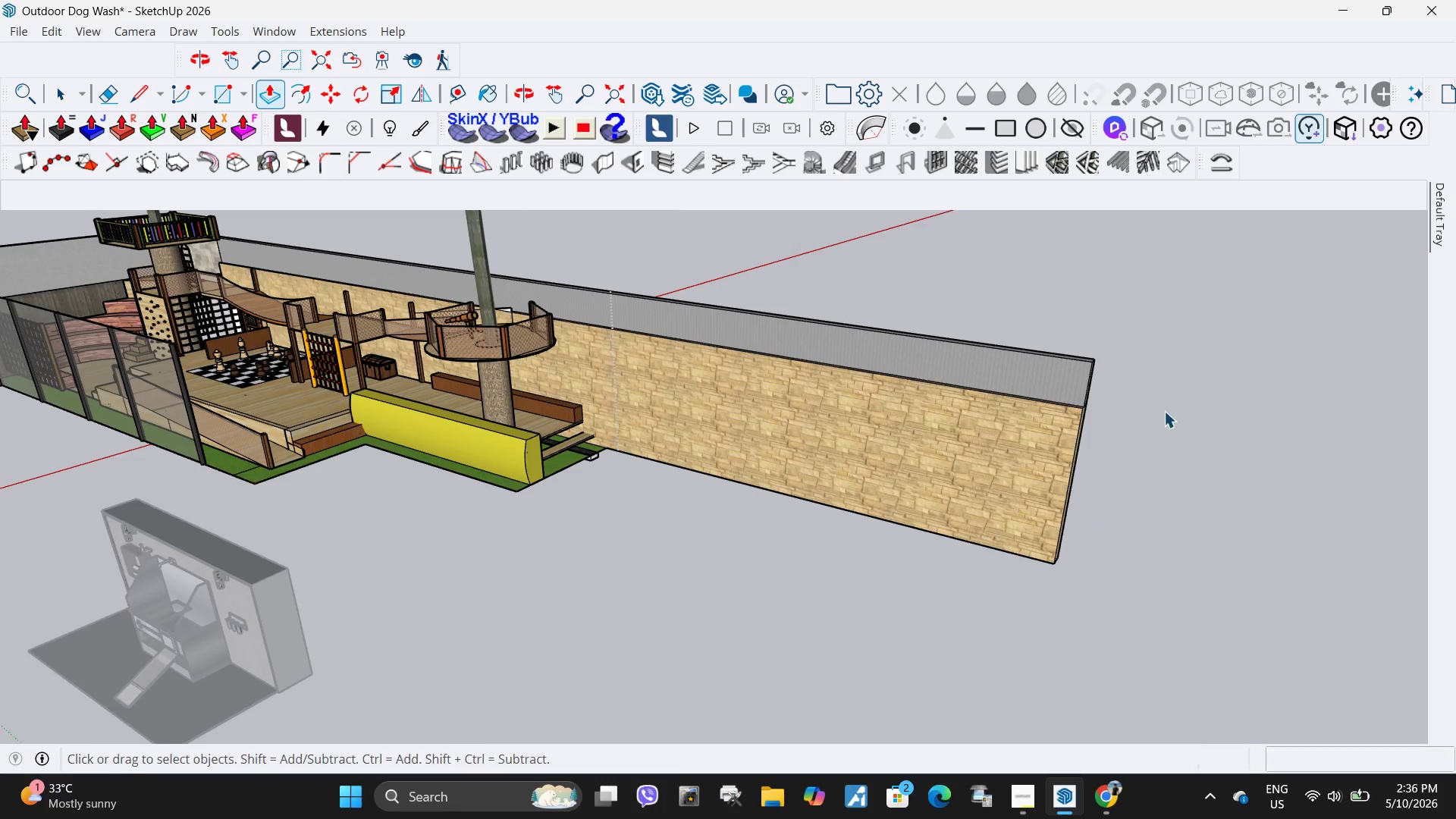 
left_click_drag(start_coordinate=[771, 545], to_coordinate=[777, 542])
 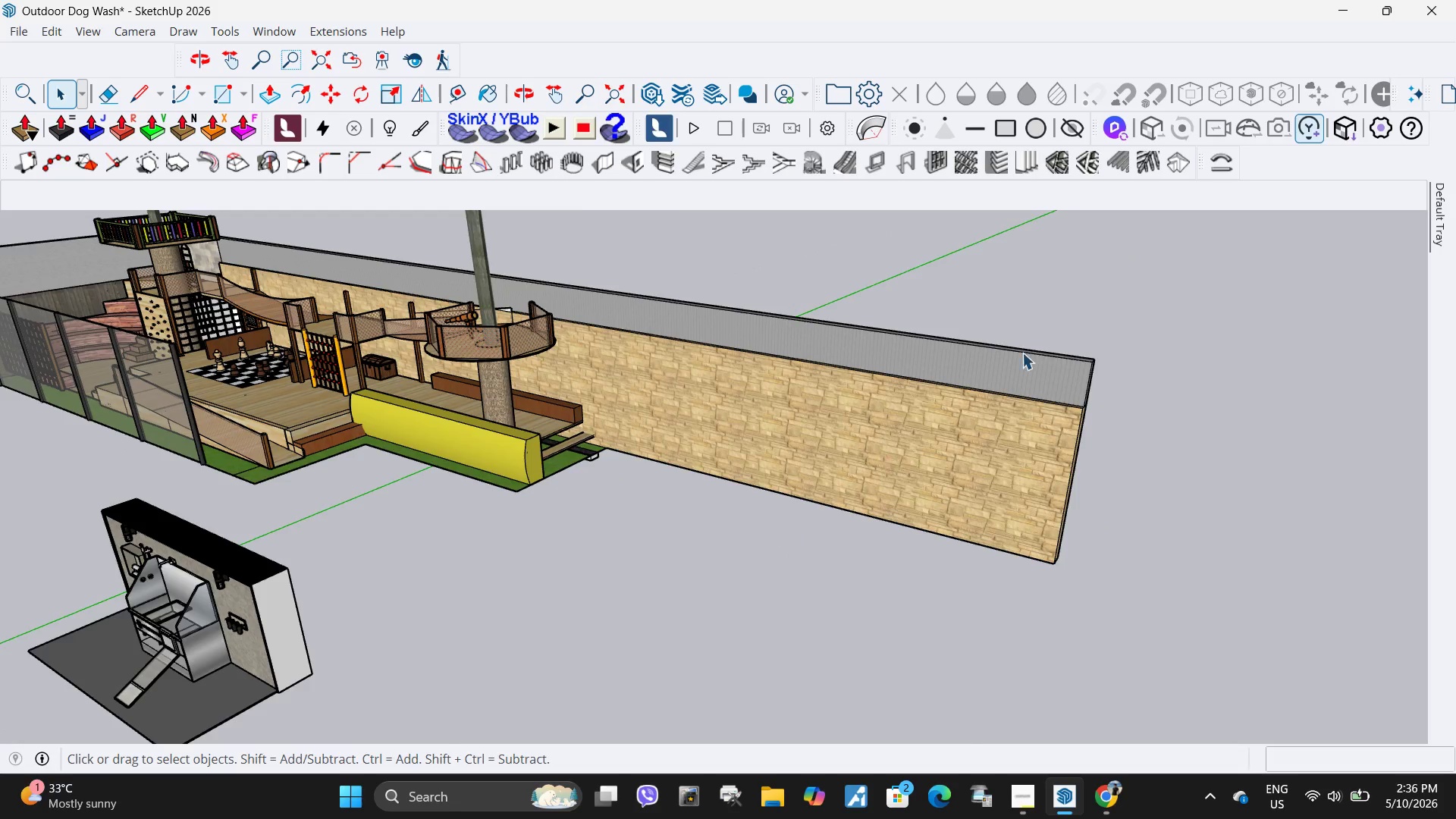 
scroll: coordinate [1022, 353], scroll_direction: down, amount: 6.0
 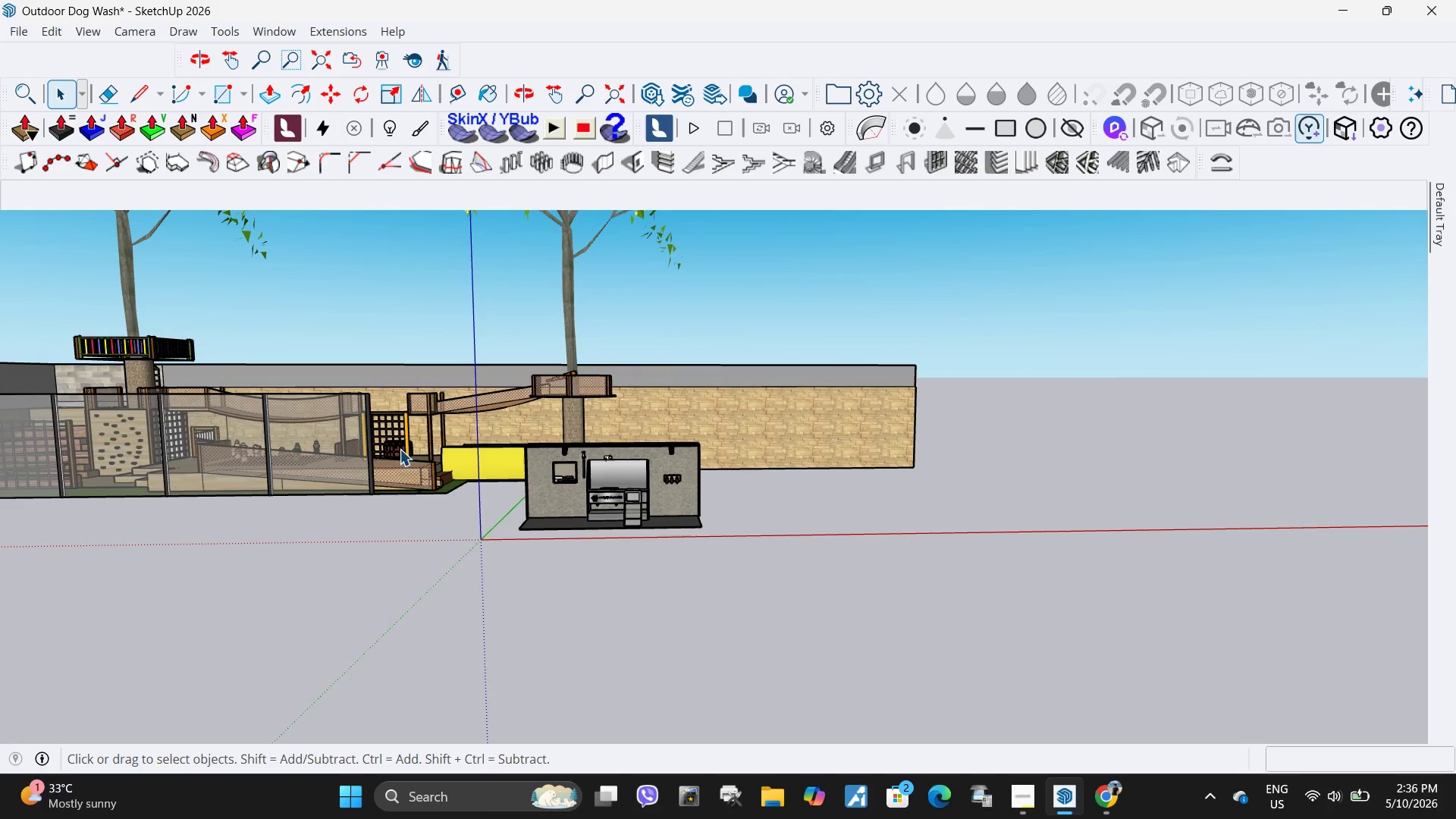 
key(H)
 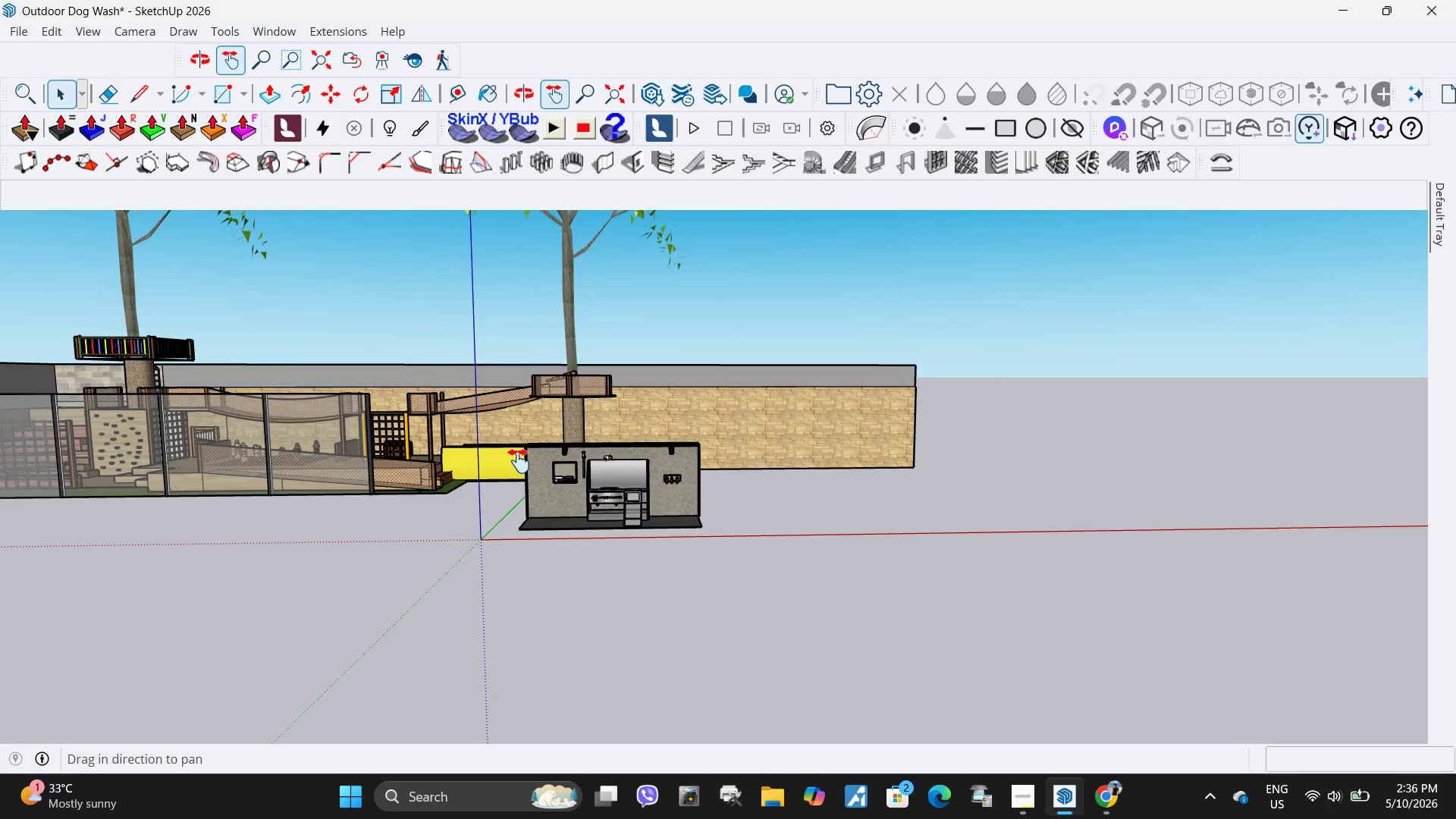 
left_click_drag(start_coordinate=[519, 461], to_coordinate=[681, 428])
 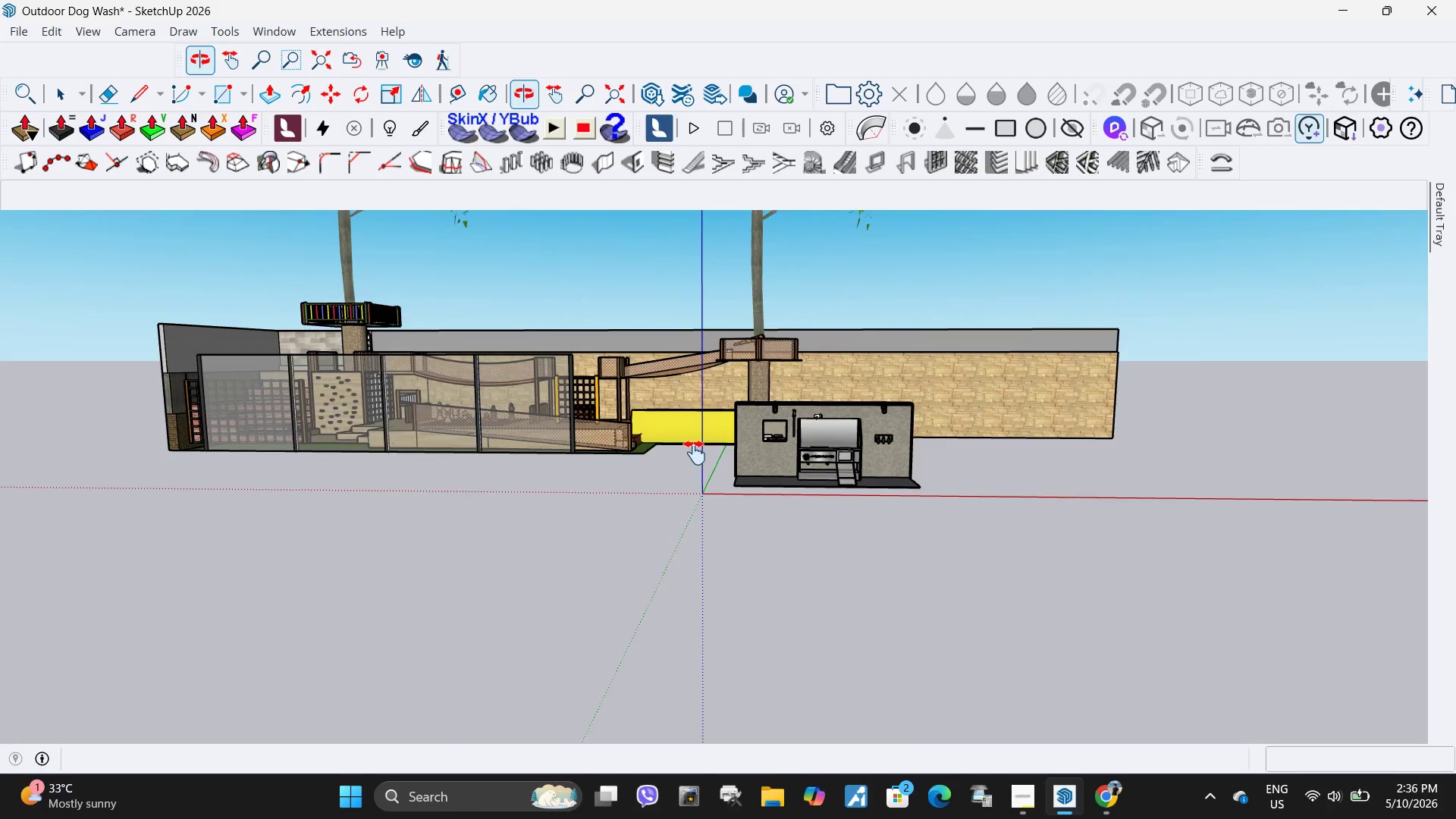 
scroll: coordinate [817, 457], scroll_direction: up, amount: 10.0
 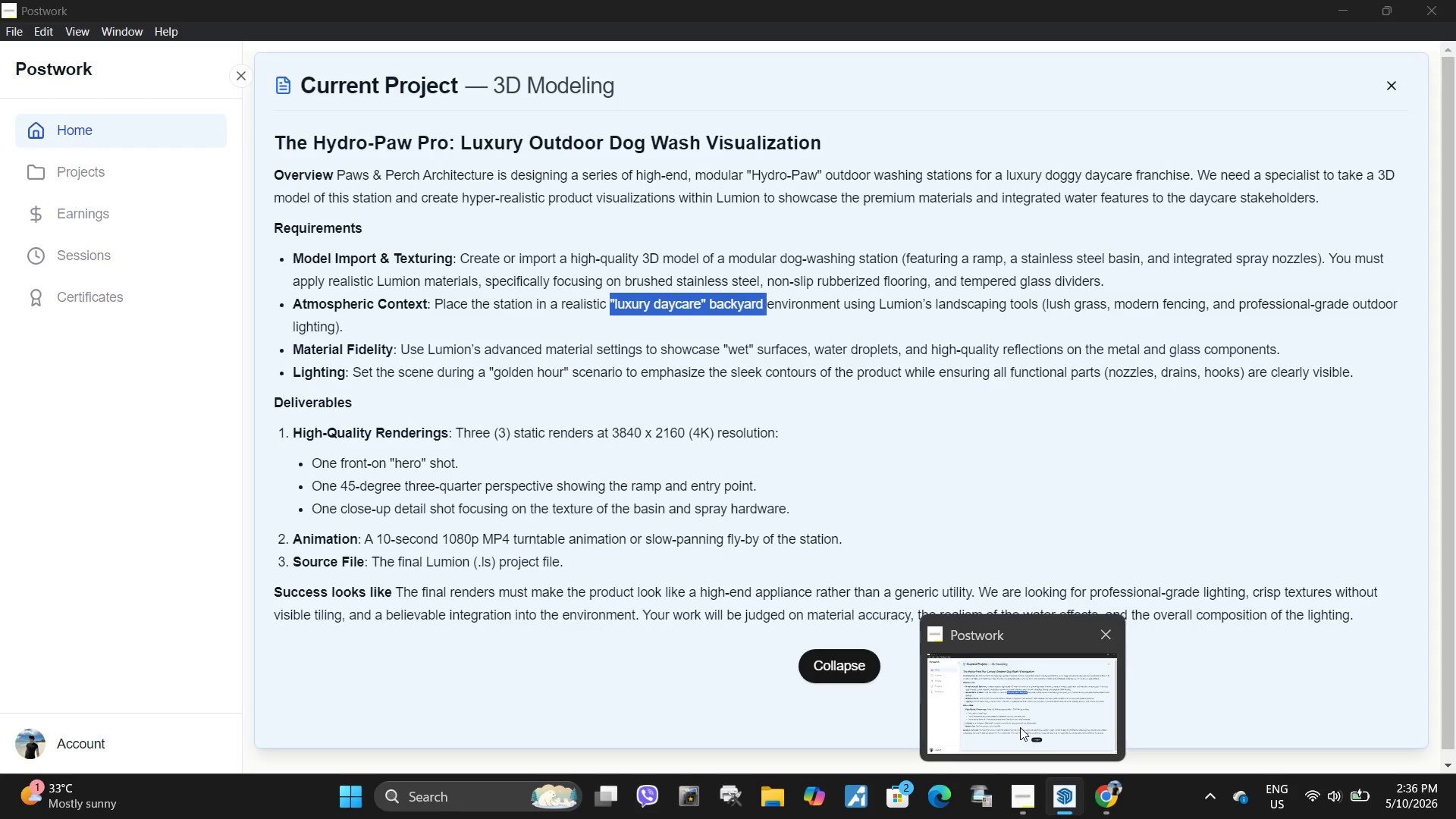 
wait(7.6)
 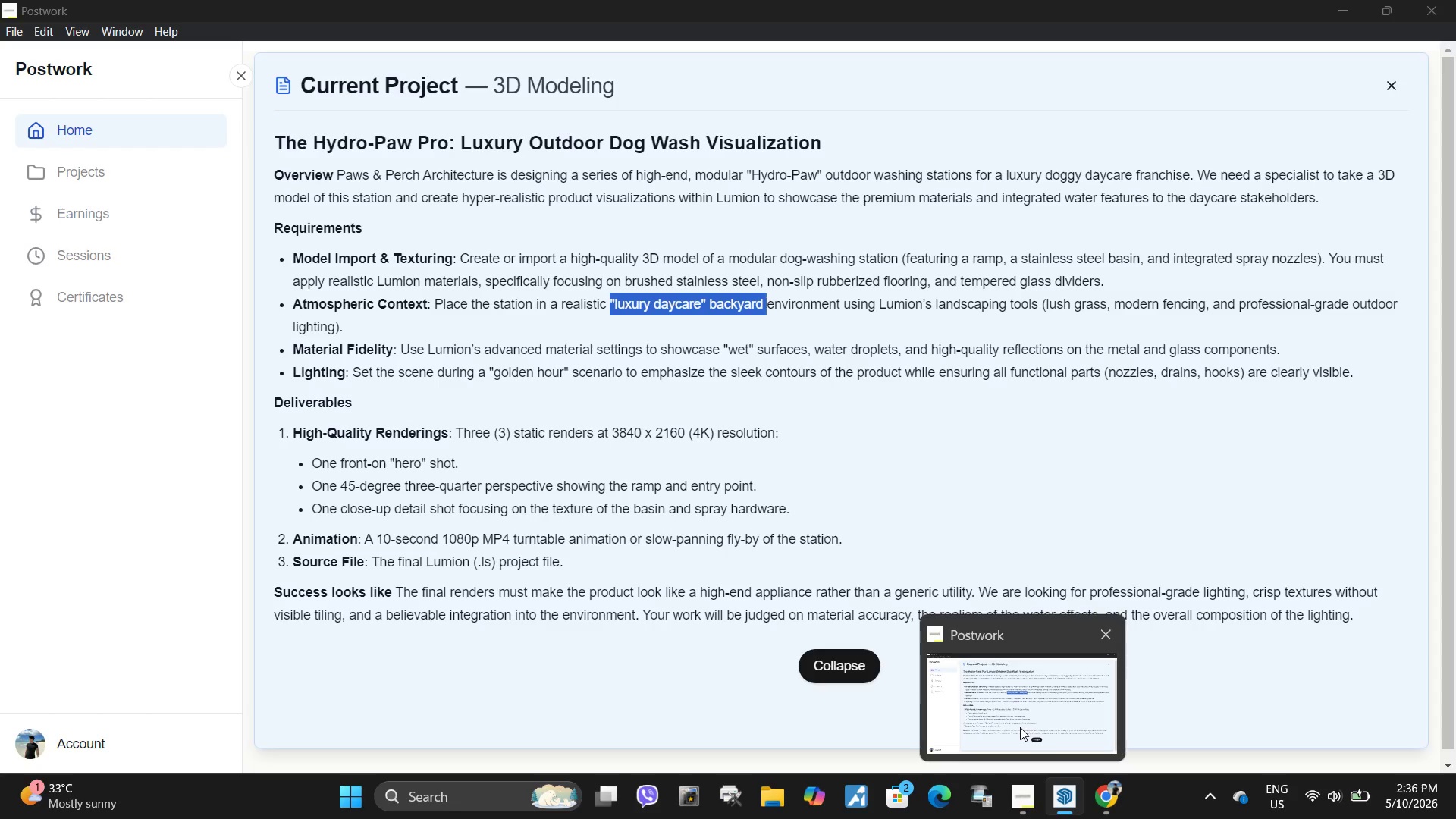 
scroll: coordinate [596, 297], scroll_direction: down, amount: 4.0
 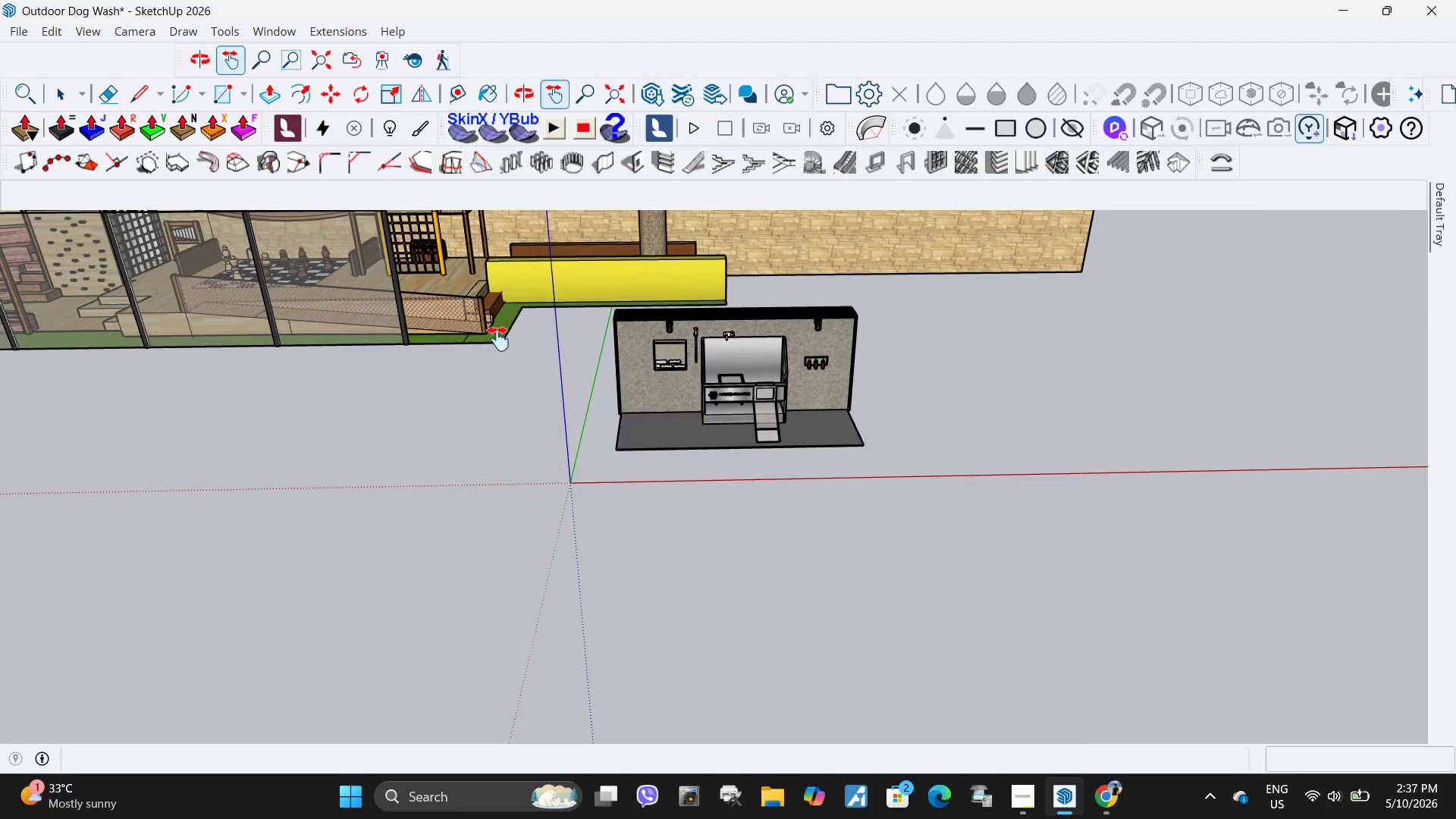 
key(Space)
 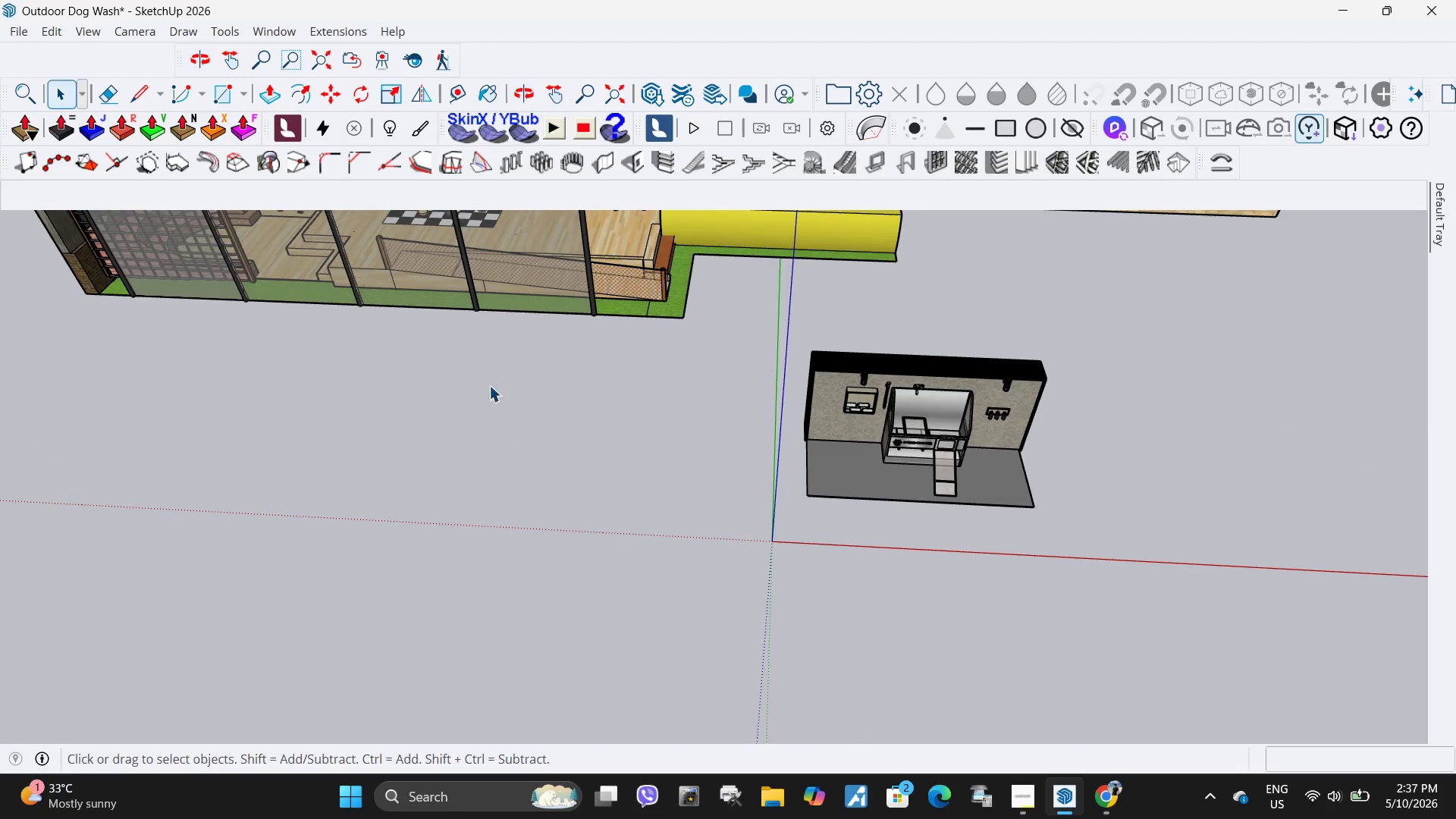 
scroll: coordinate [511, 350], scroll_direction: down, amount: 3.0
 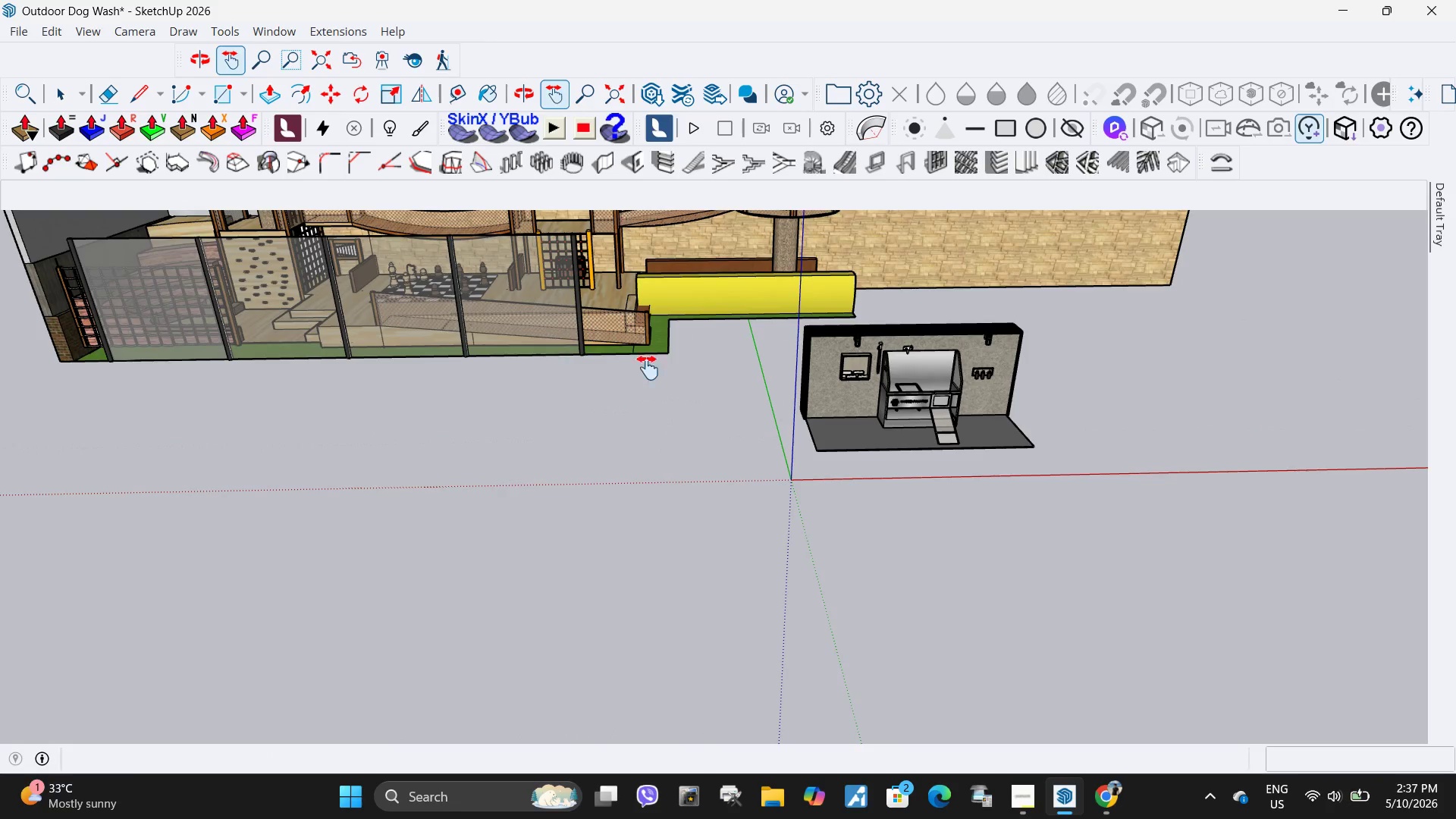 
key(R)
 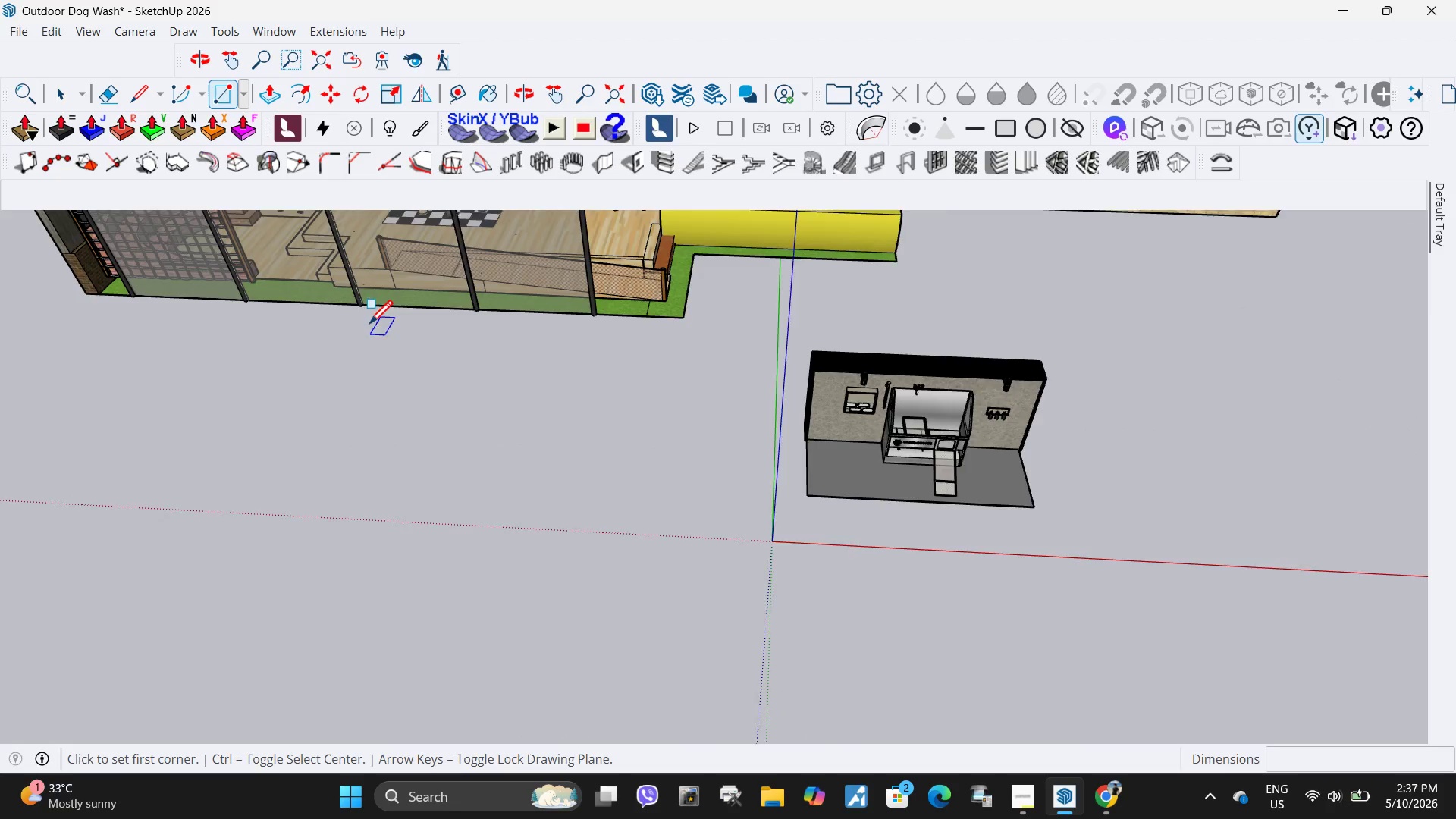 
scroll: coordinate [369, 326], scroll_direction: up, amount: 1.0
 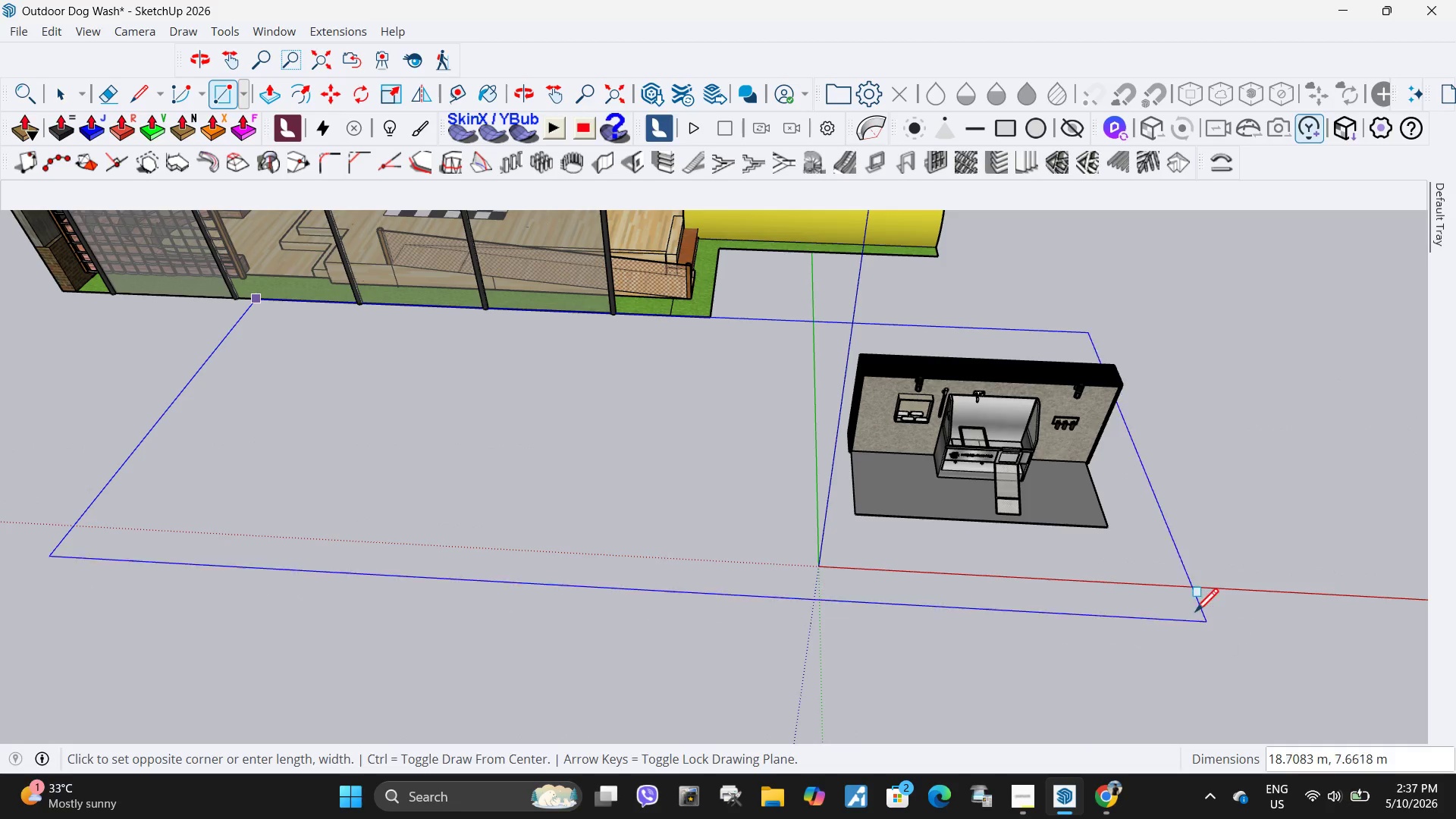 
scroll: coordinate [765, 489], scroll_direction: down, amount: 12.0
 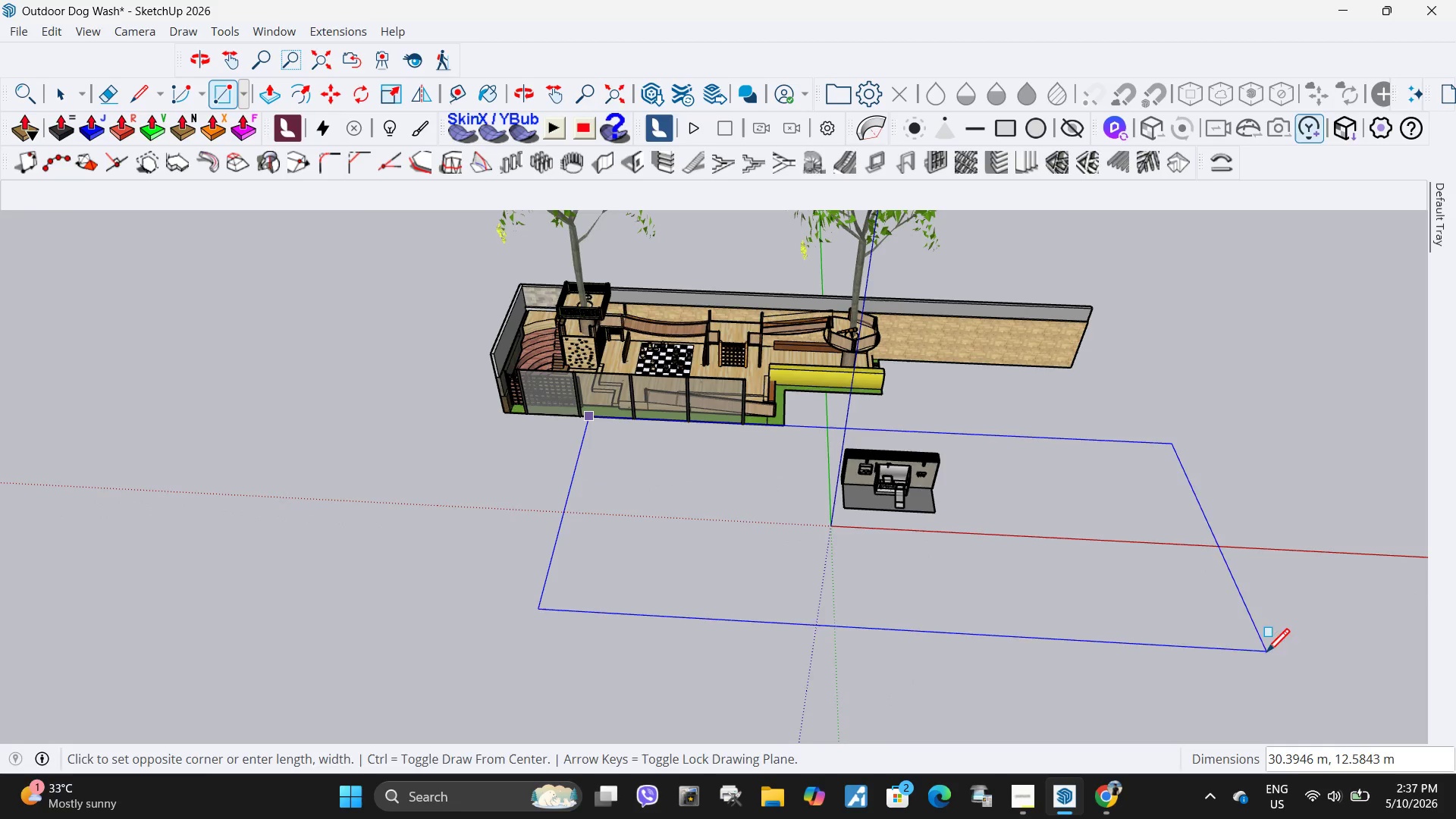 
left_click([1269, 662])
 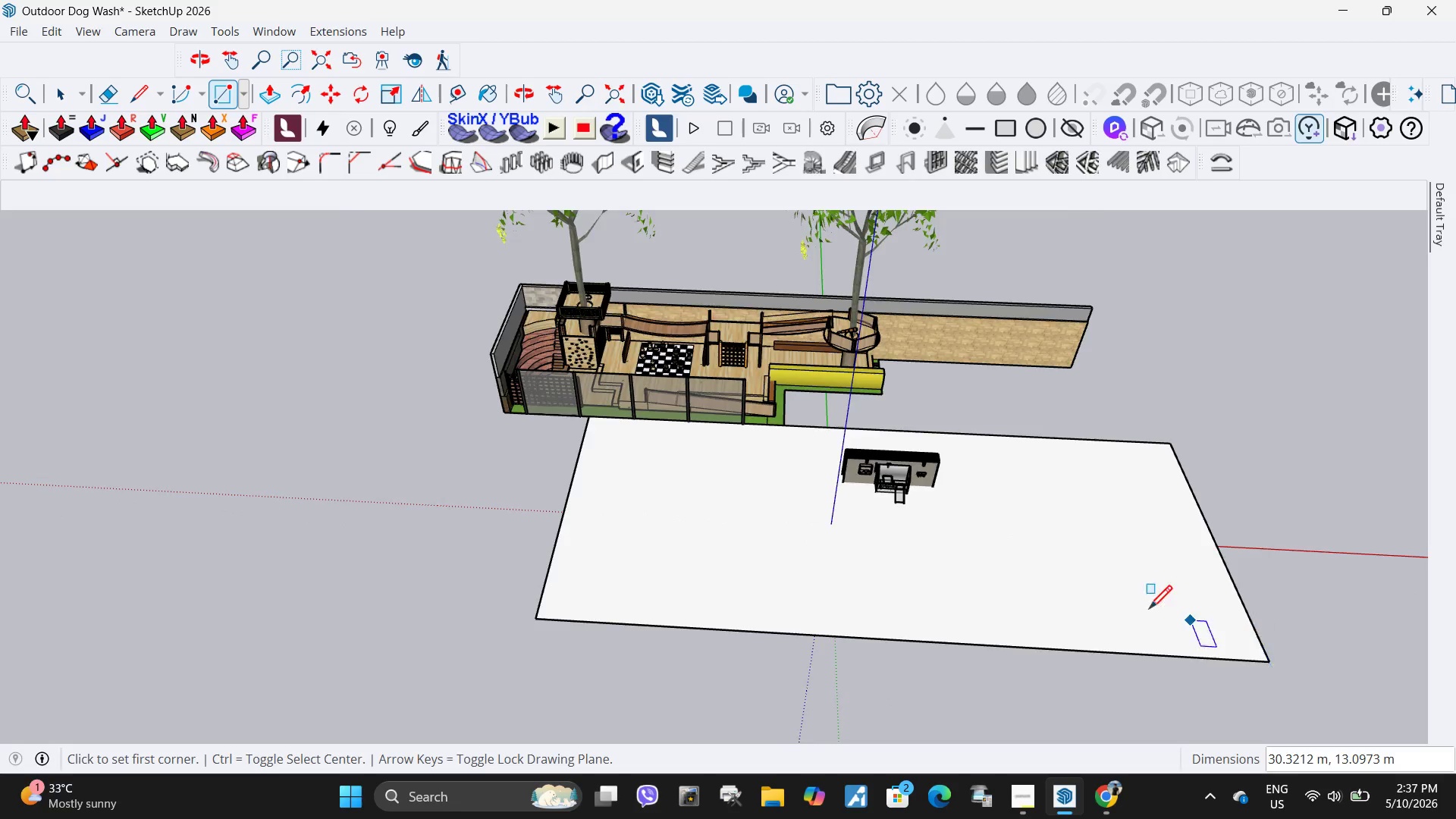 
scroll: coordinate [1122, 602], scroll_direction: up, amount: 5.0
 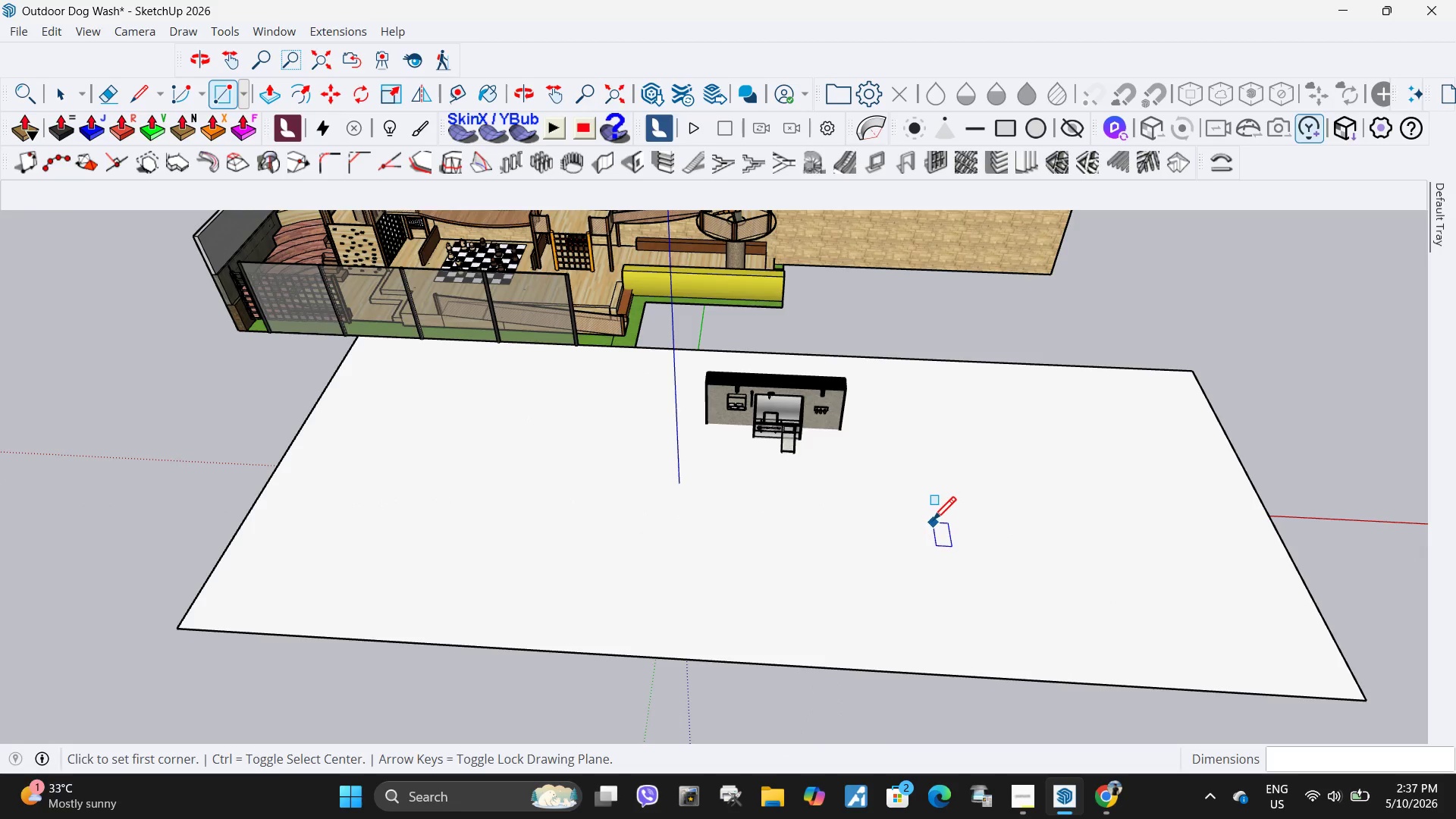 
key(Control+ControlLeft)
 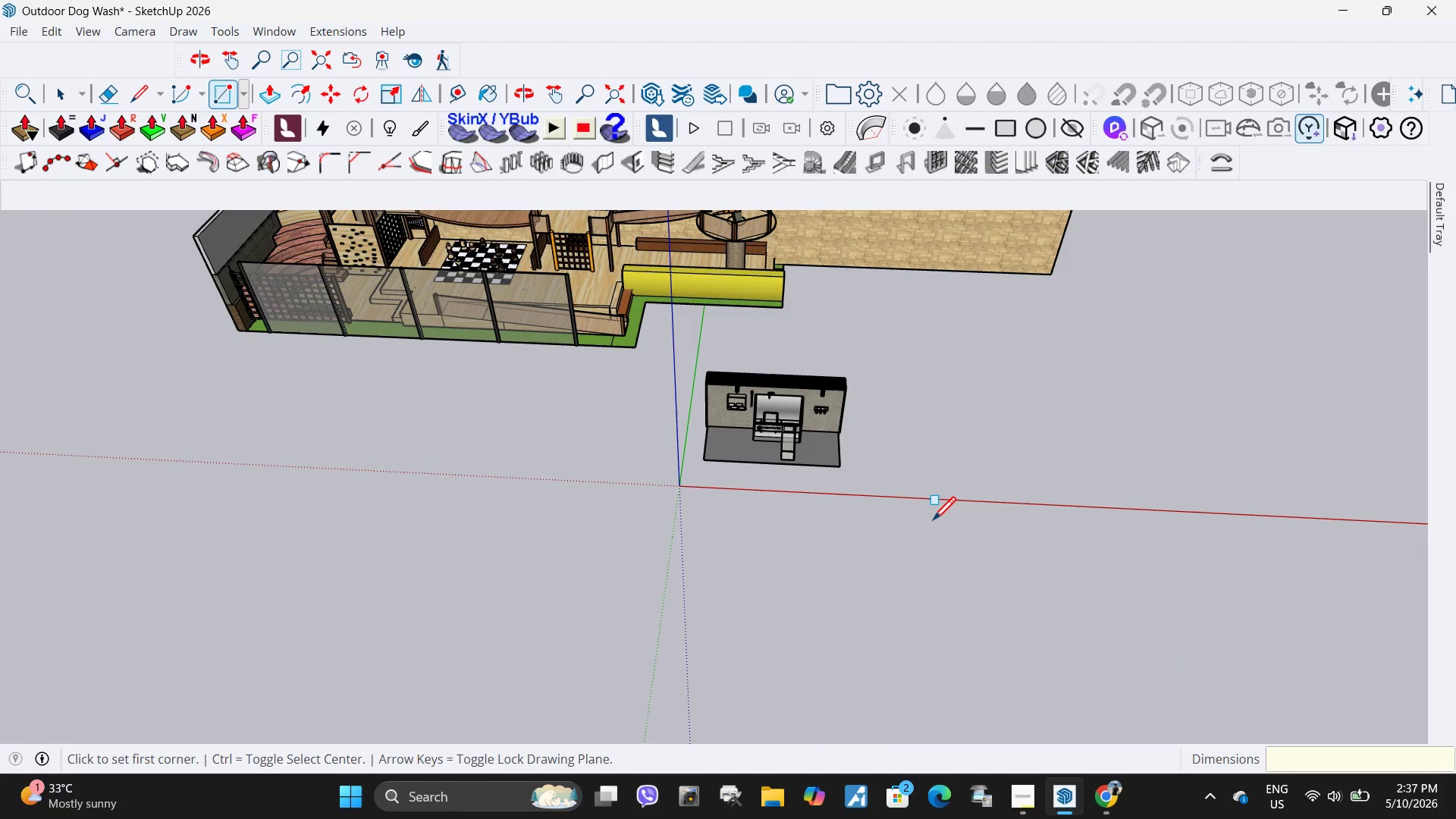 
key(Control+Z)
 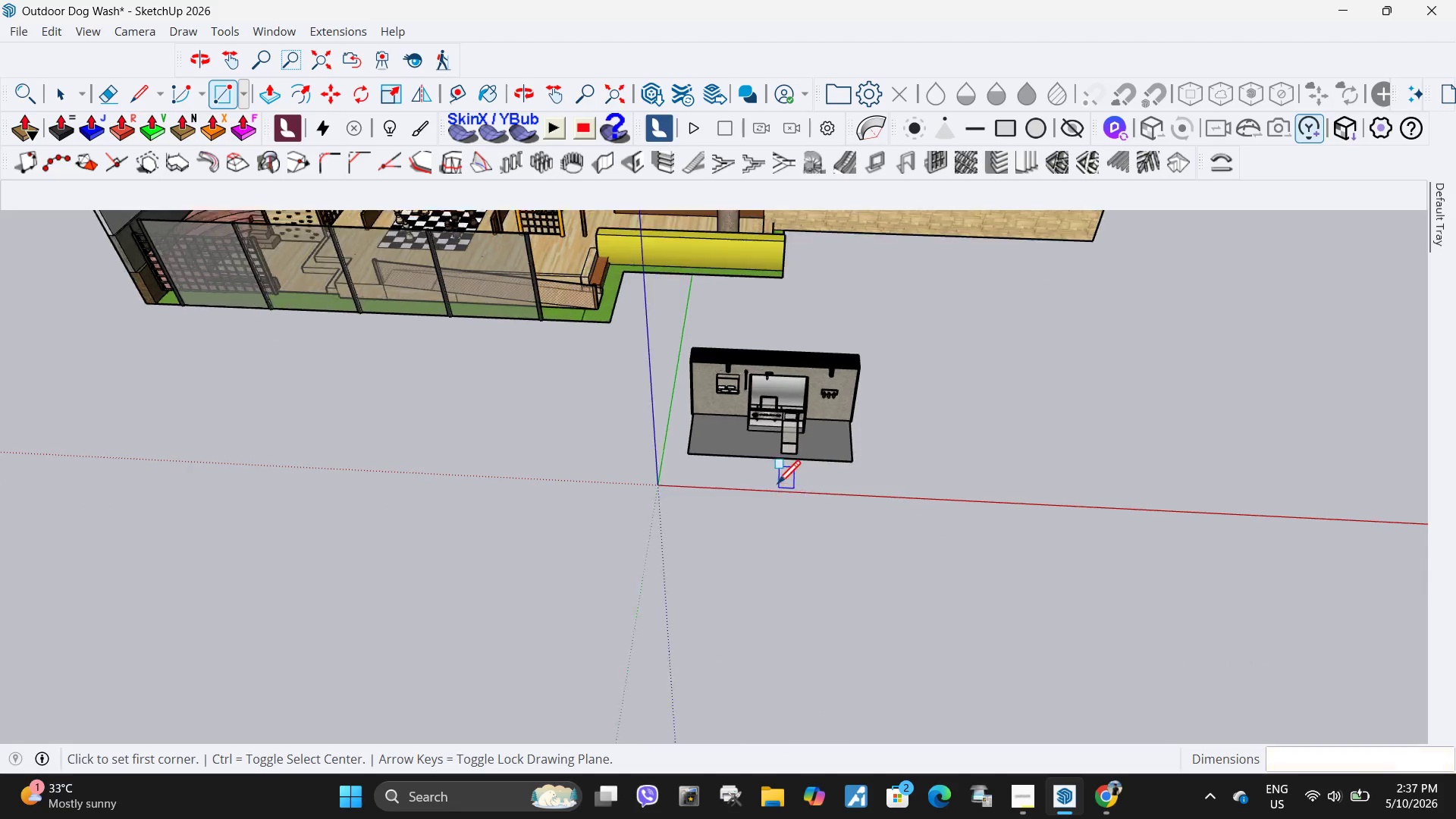 
scroll: coordinate [659, 510], scroll_direction: up, amount: 17.0
 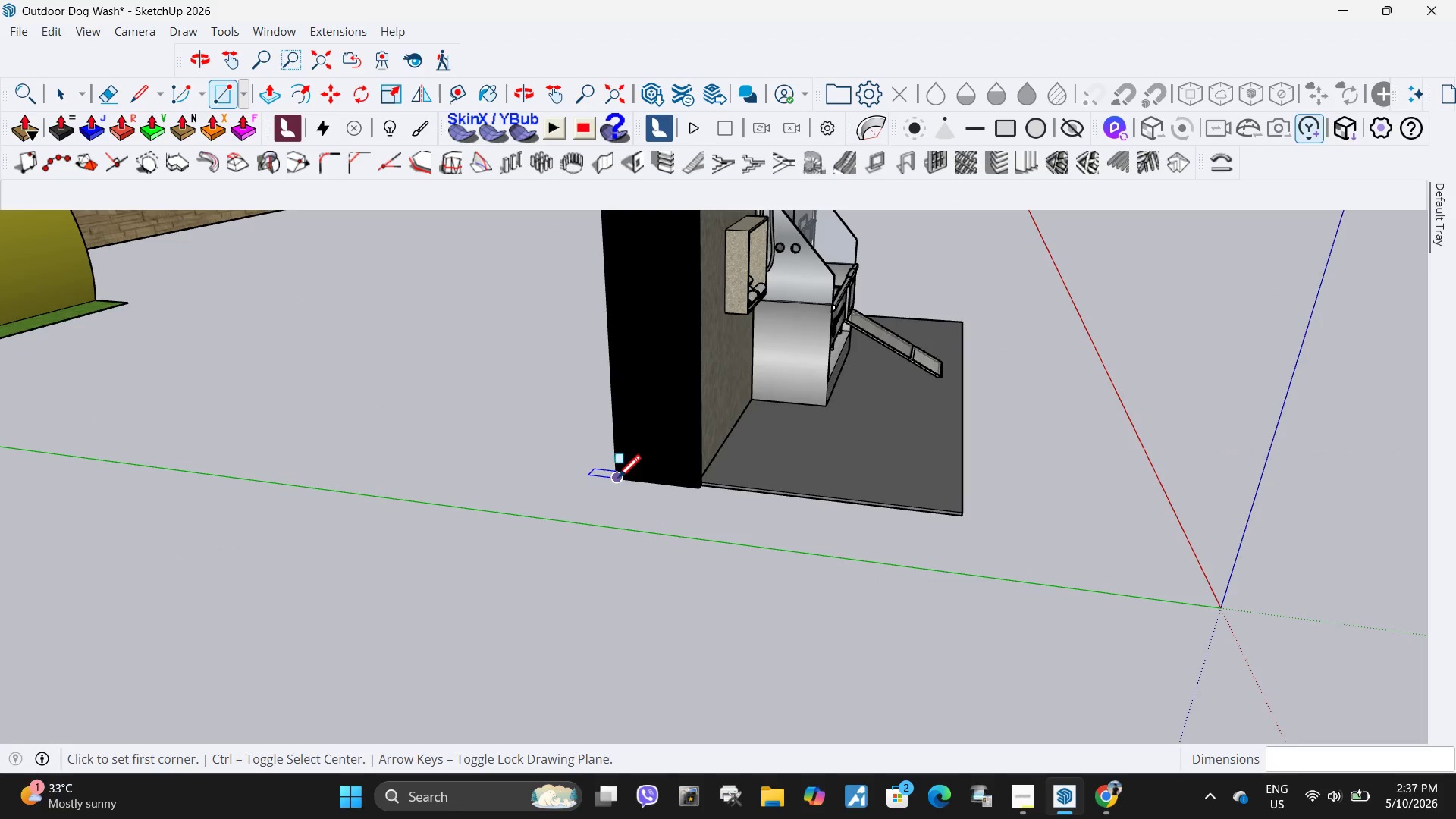 
left_click_drag(start_coordinate=[617, 481], to_coordinate=[623, 487])
 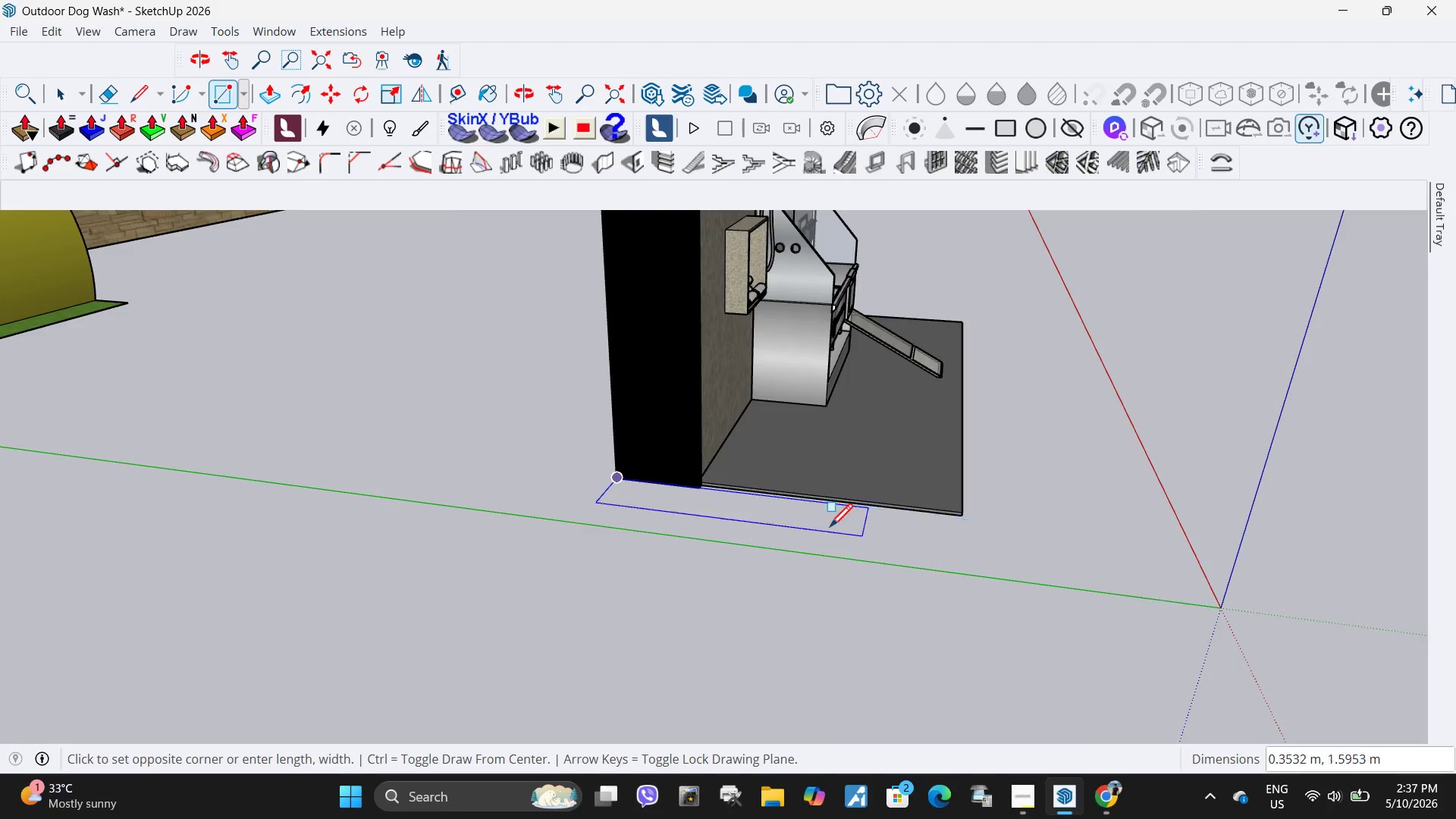 
scroll: coordinate [717, 561], scroll_direction: down, amount: 23.0
 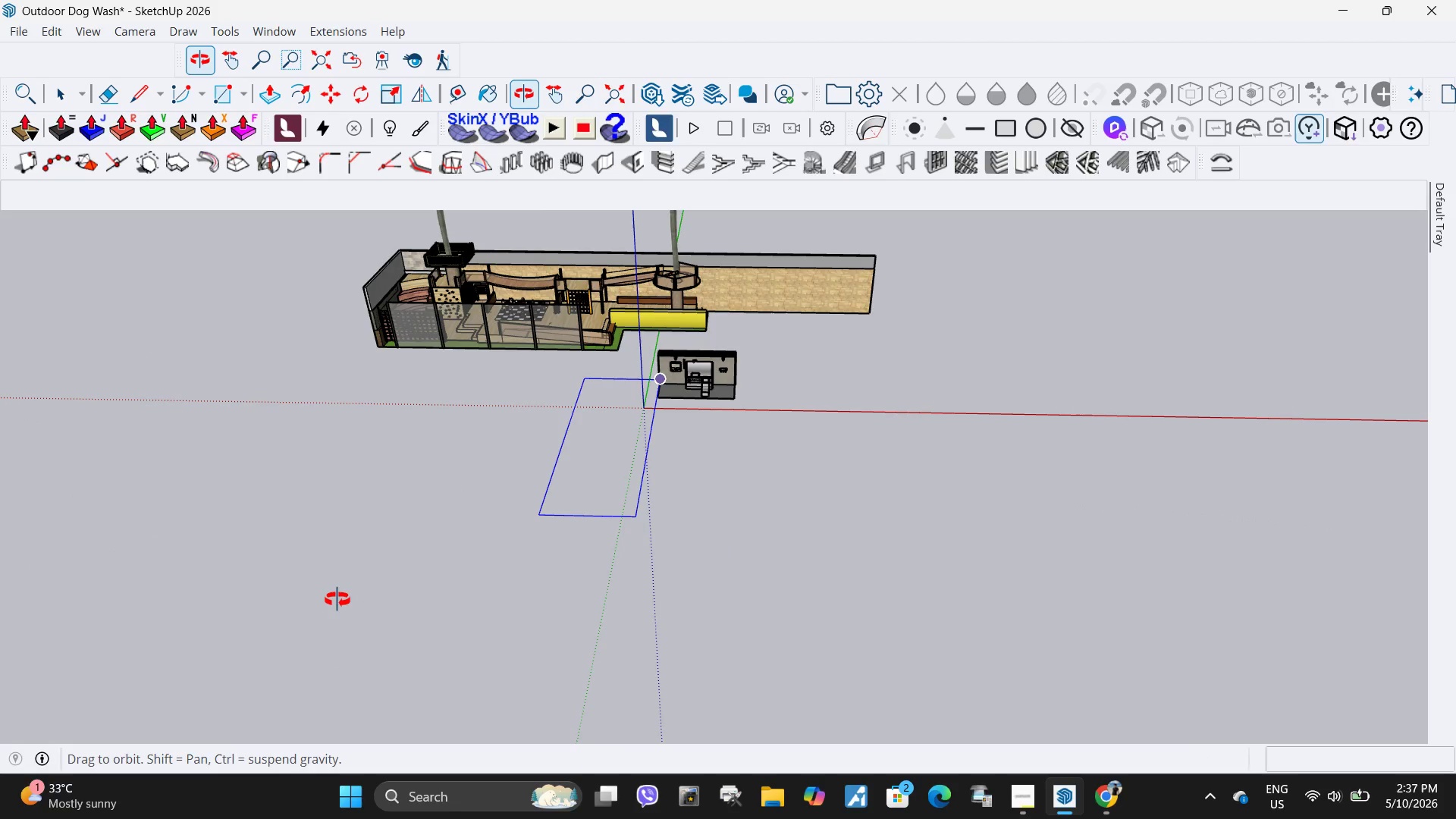 
key(Escape)
 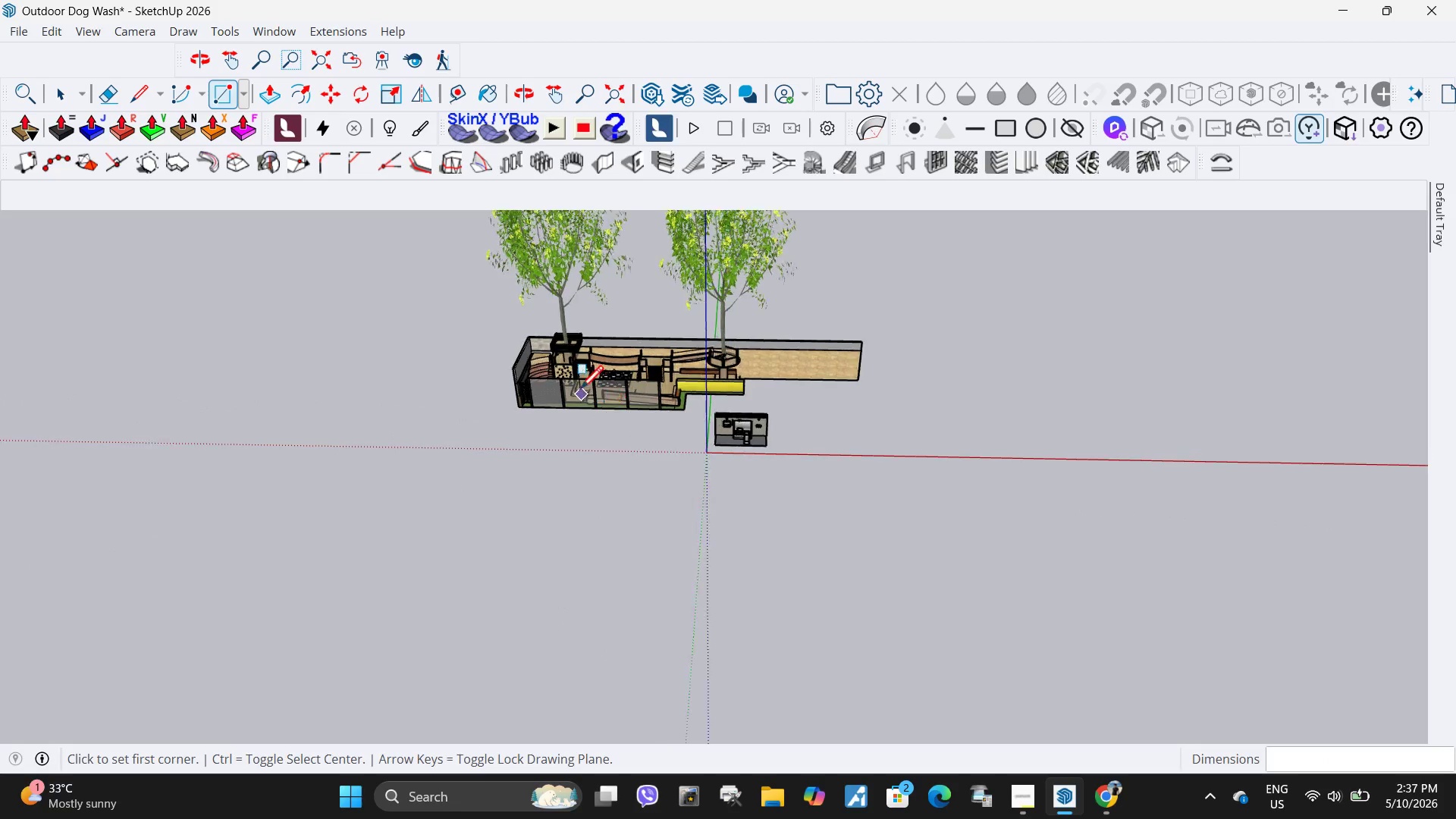 
scroll: coordinate [767, 504], scroll_direction: down, amount: 6.0
 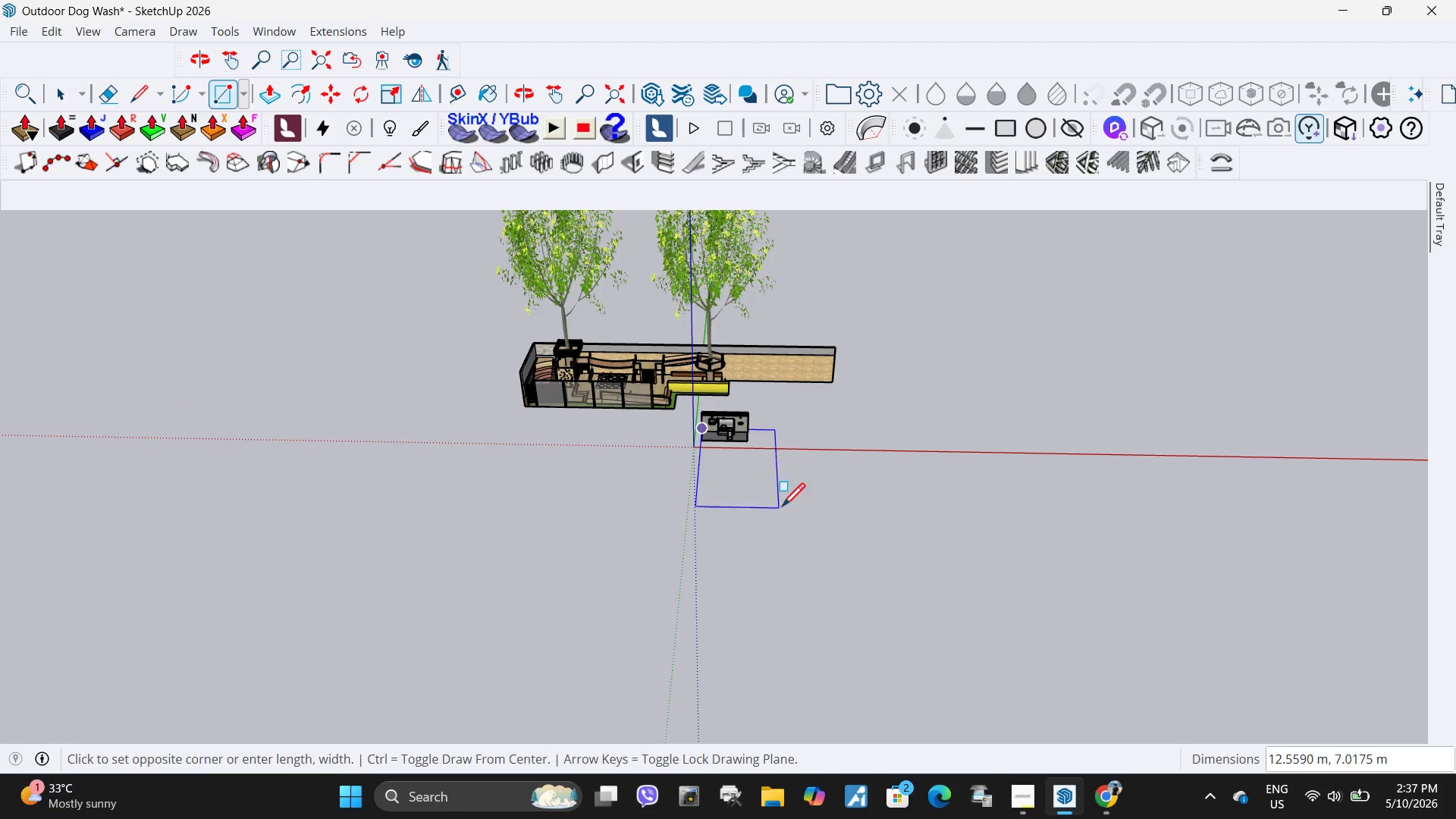 
scroll: coordinate [732, 438], scroll_direction: up, amount: 11.0
 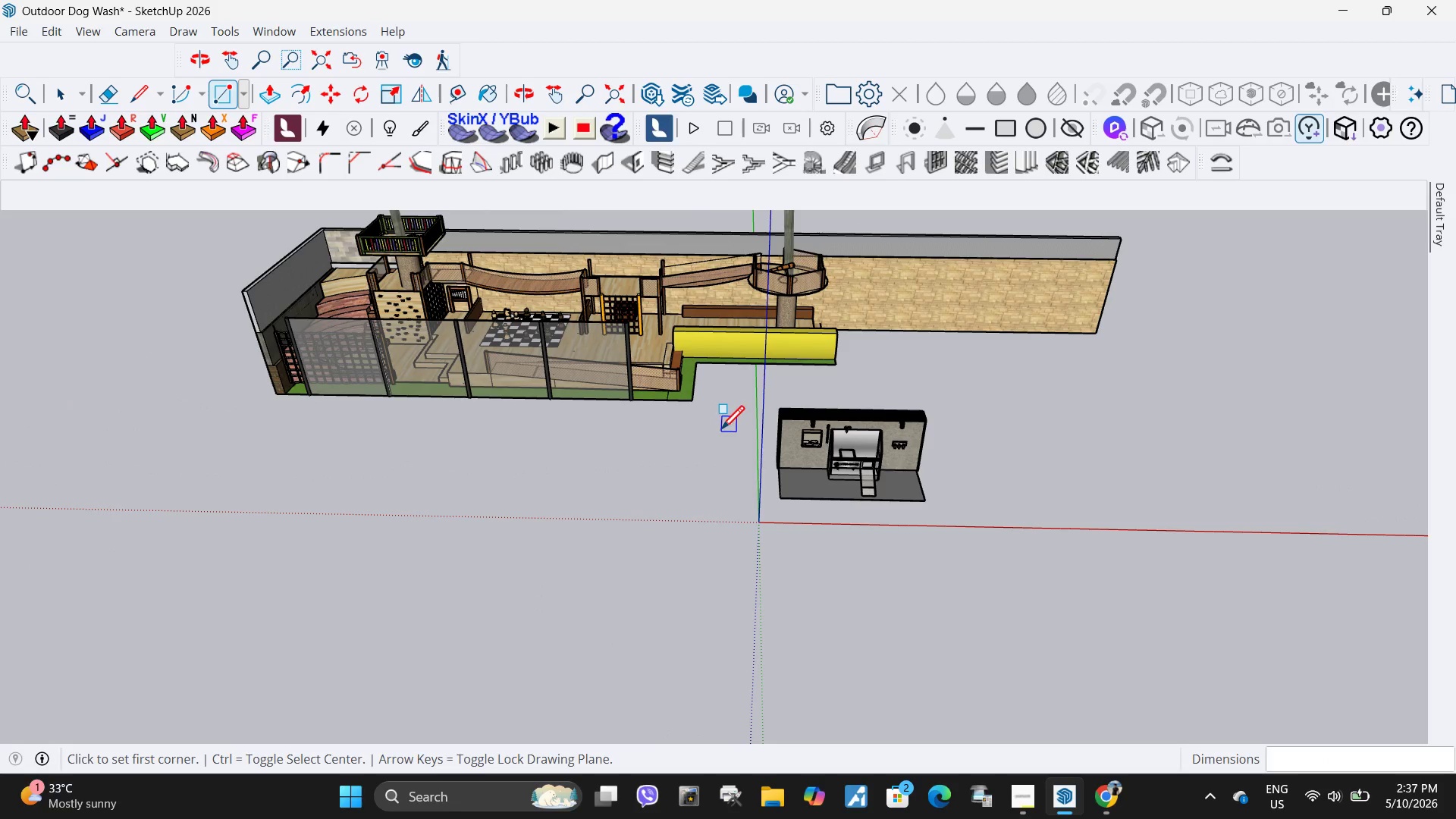 
left_click([723, 430])
 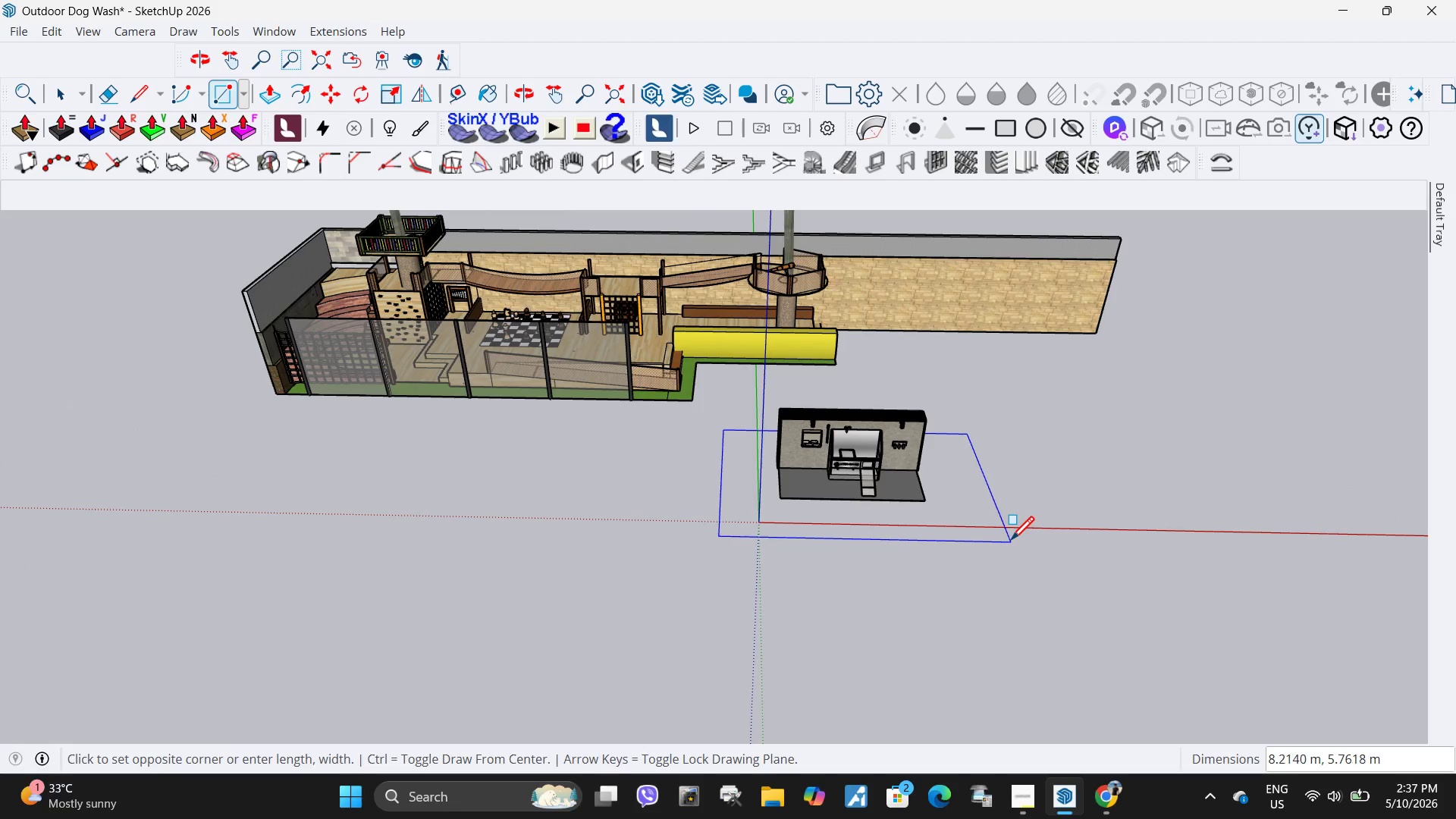 
left_click([1009, 540])
 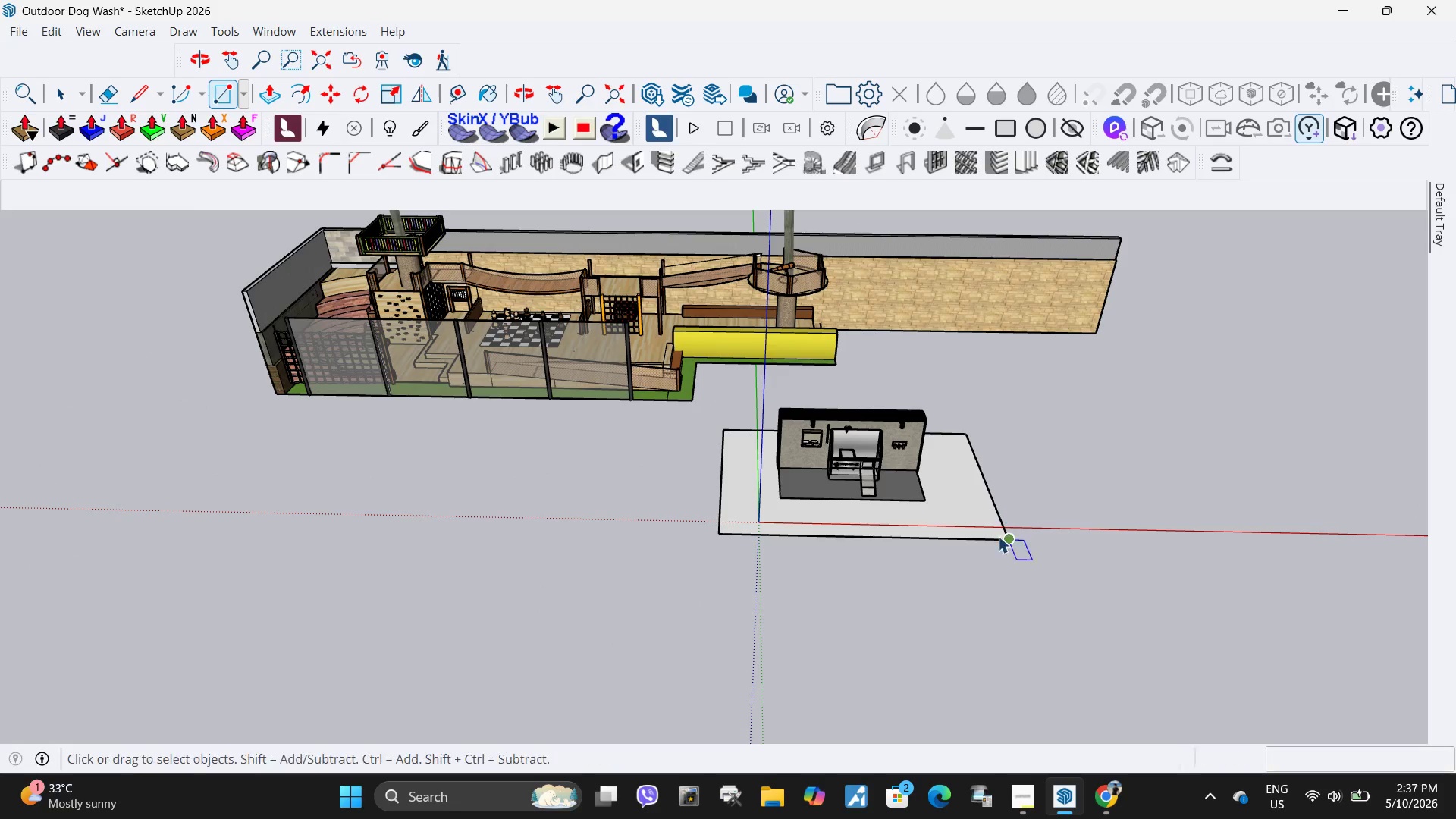 
key(Space)
 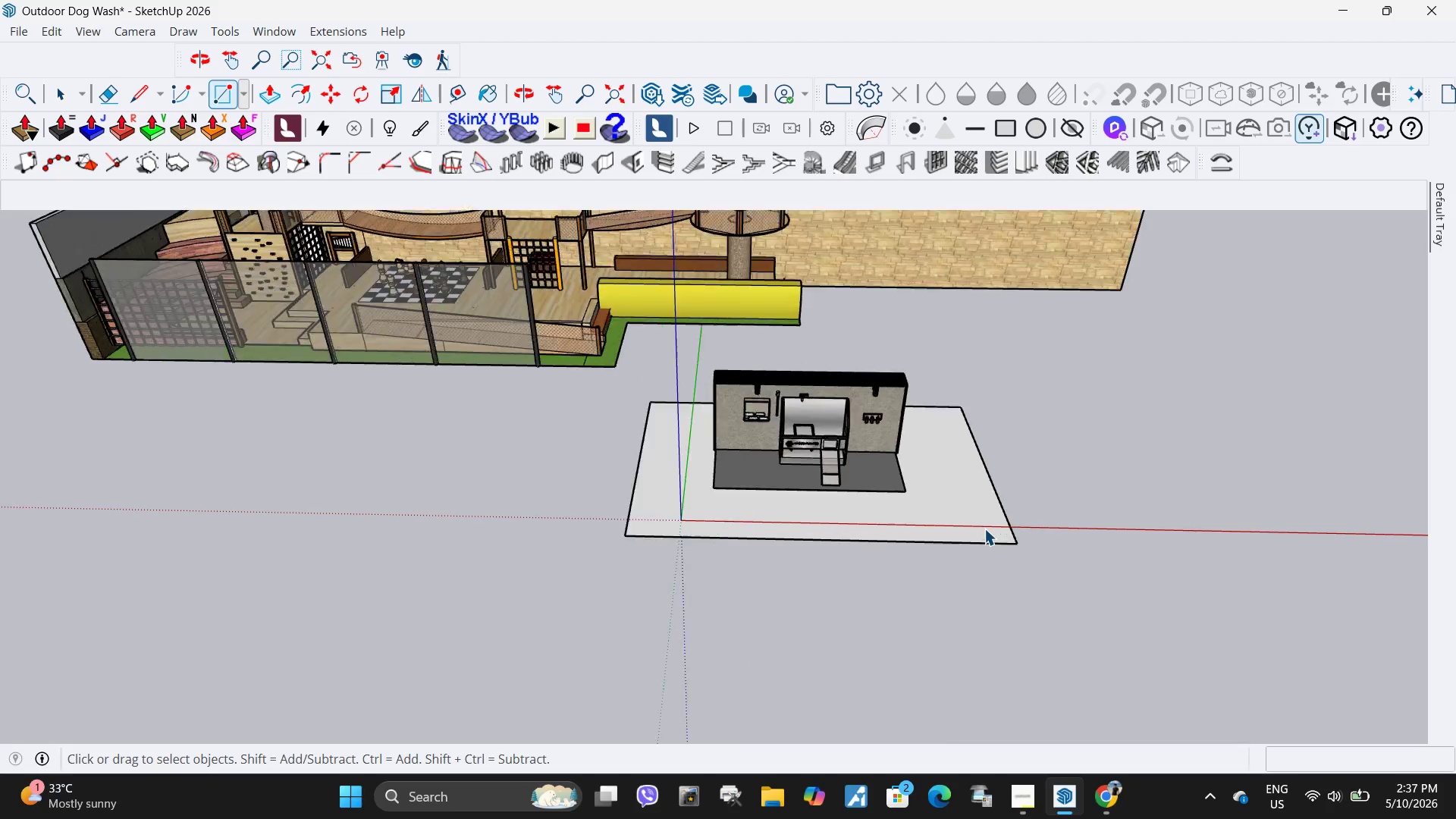 
scroll: coordinate [976, 457], scroll_direction: up, amount: 10.0
 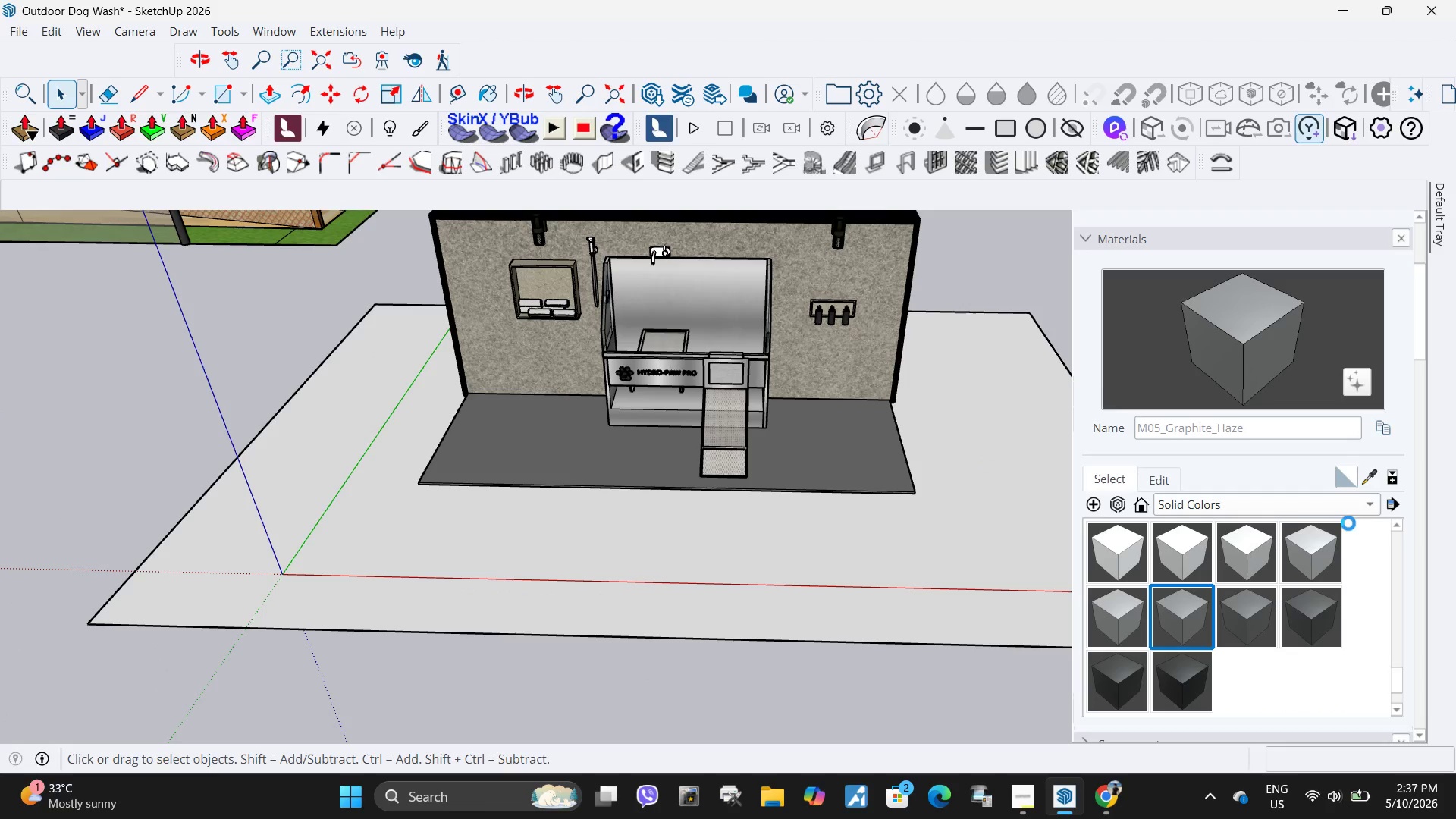 
left_click([1268, 509])
 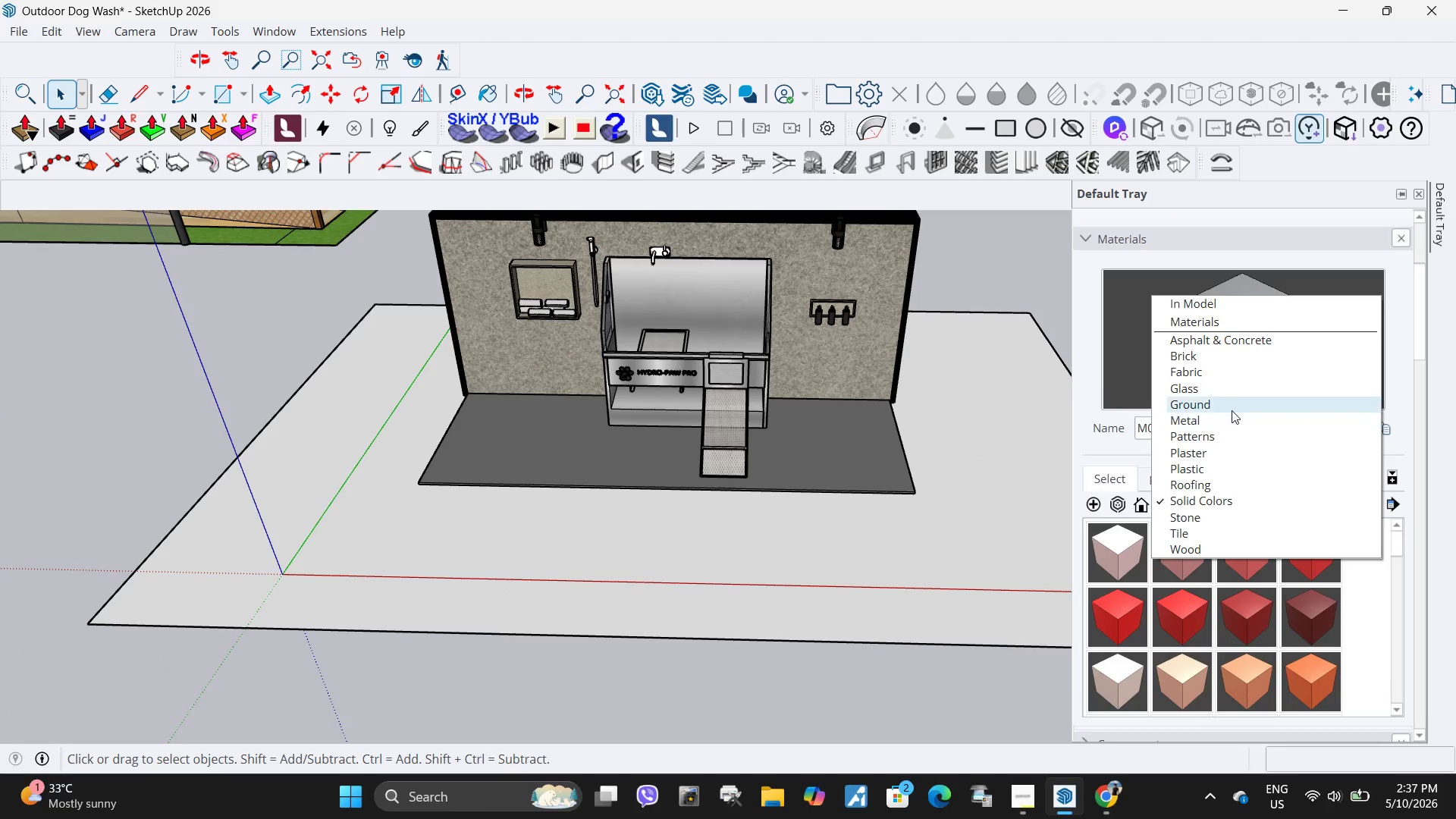 
left_click([1228, 337])
 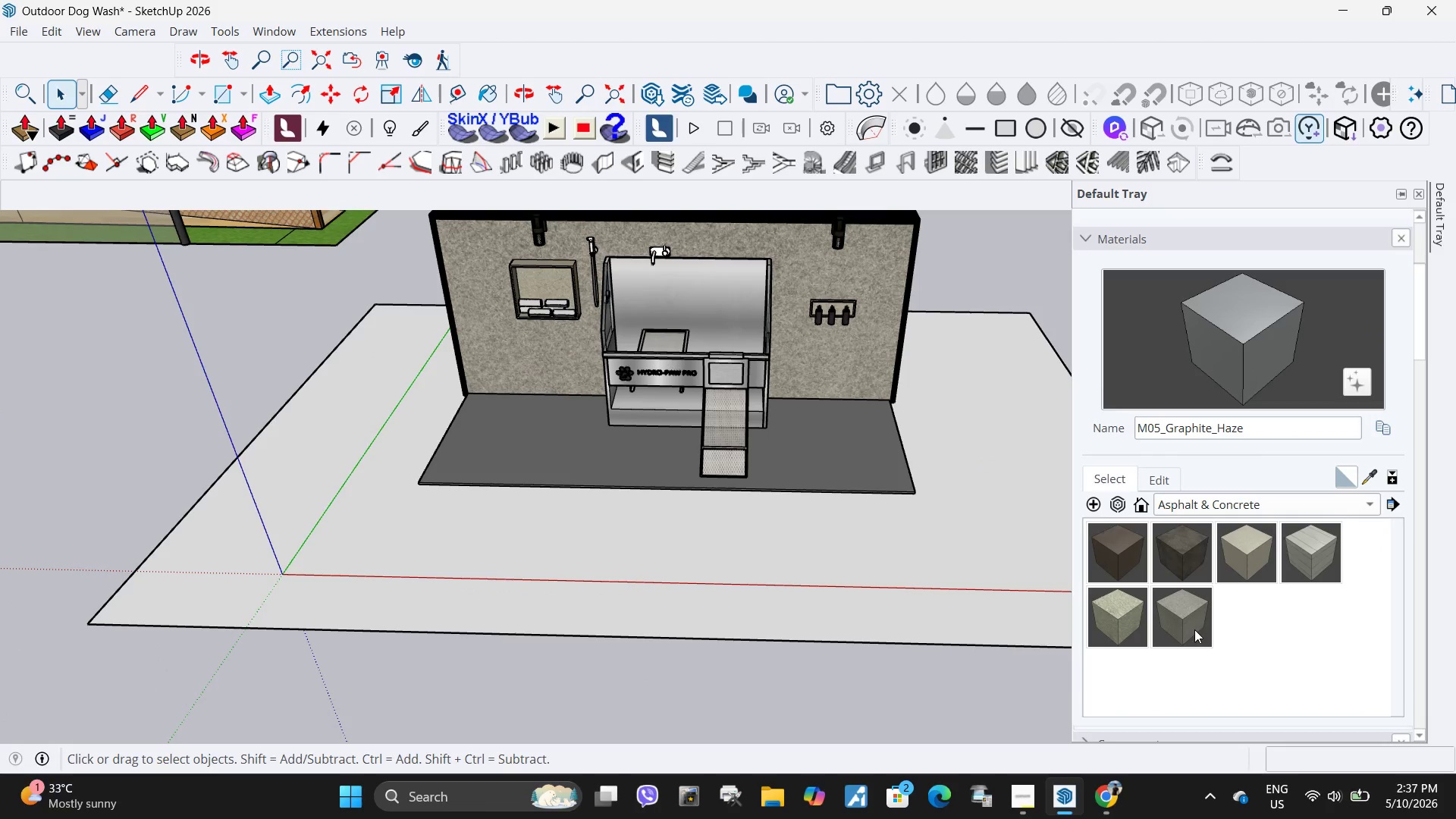 
left_click([1191, 626])
 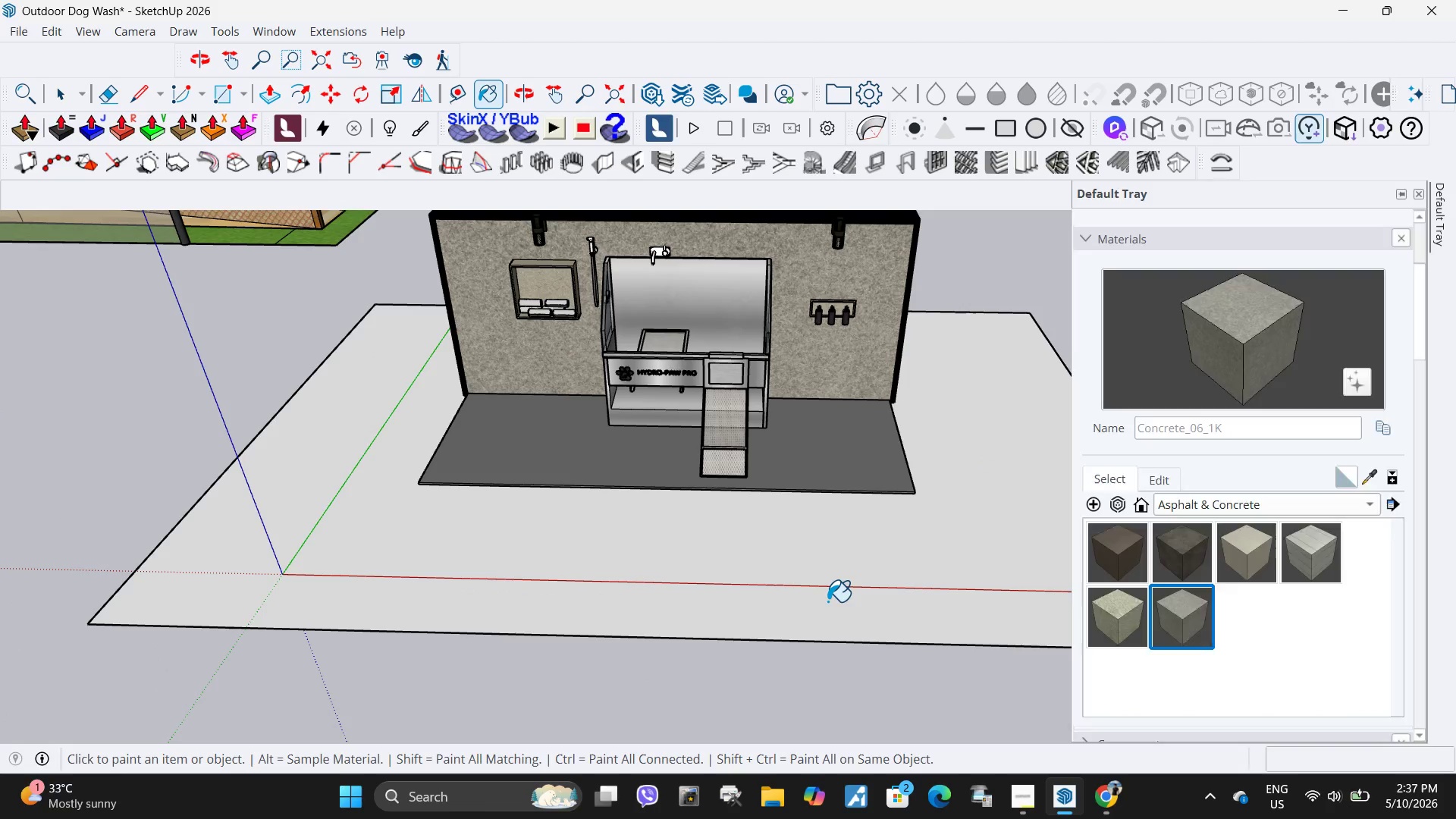 
left_click([827, 601])
 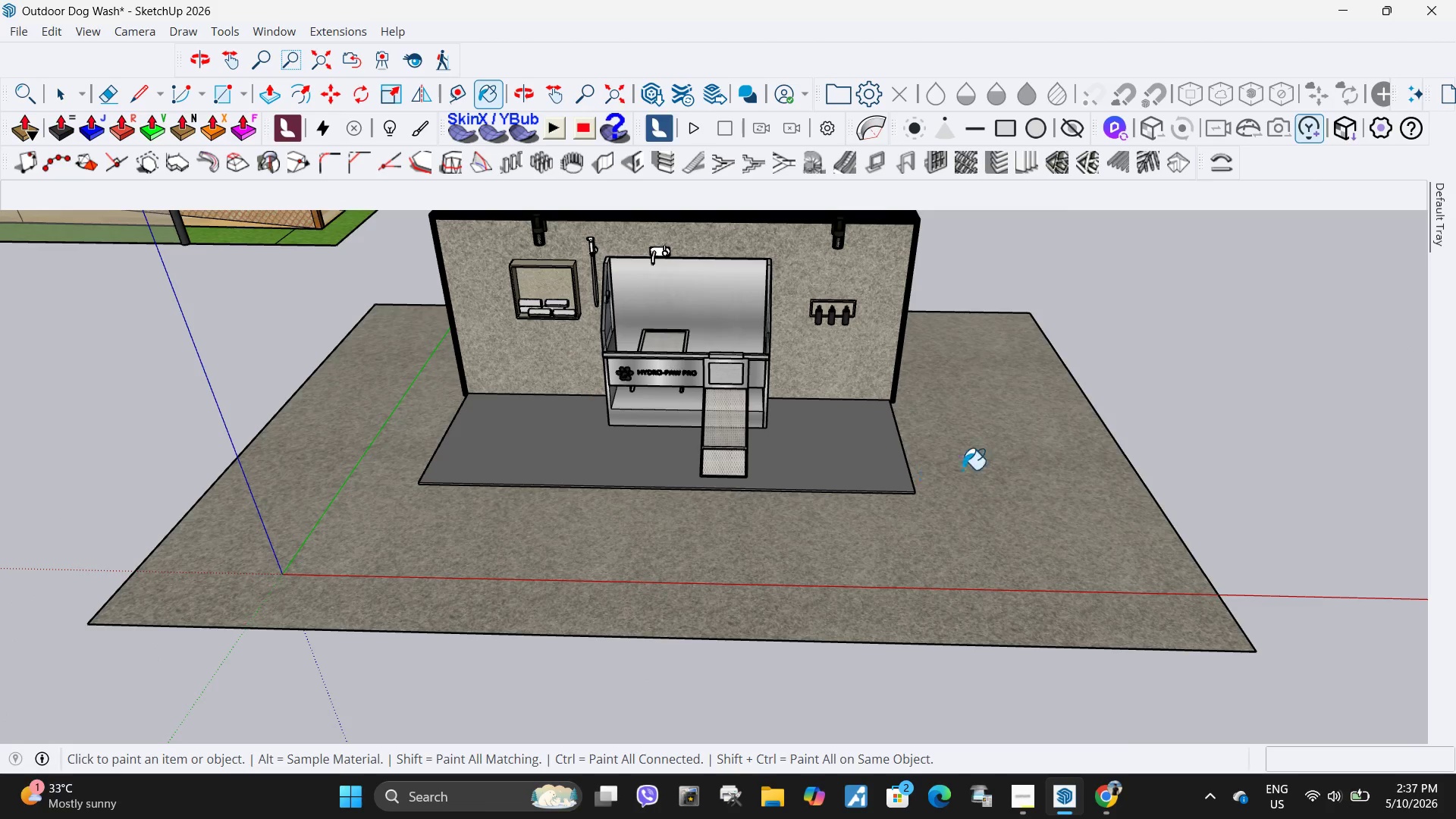 
key(Space)
 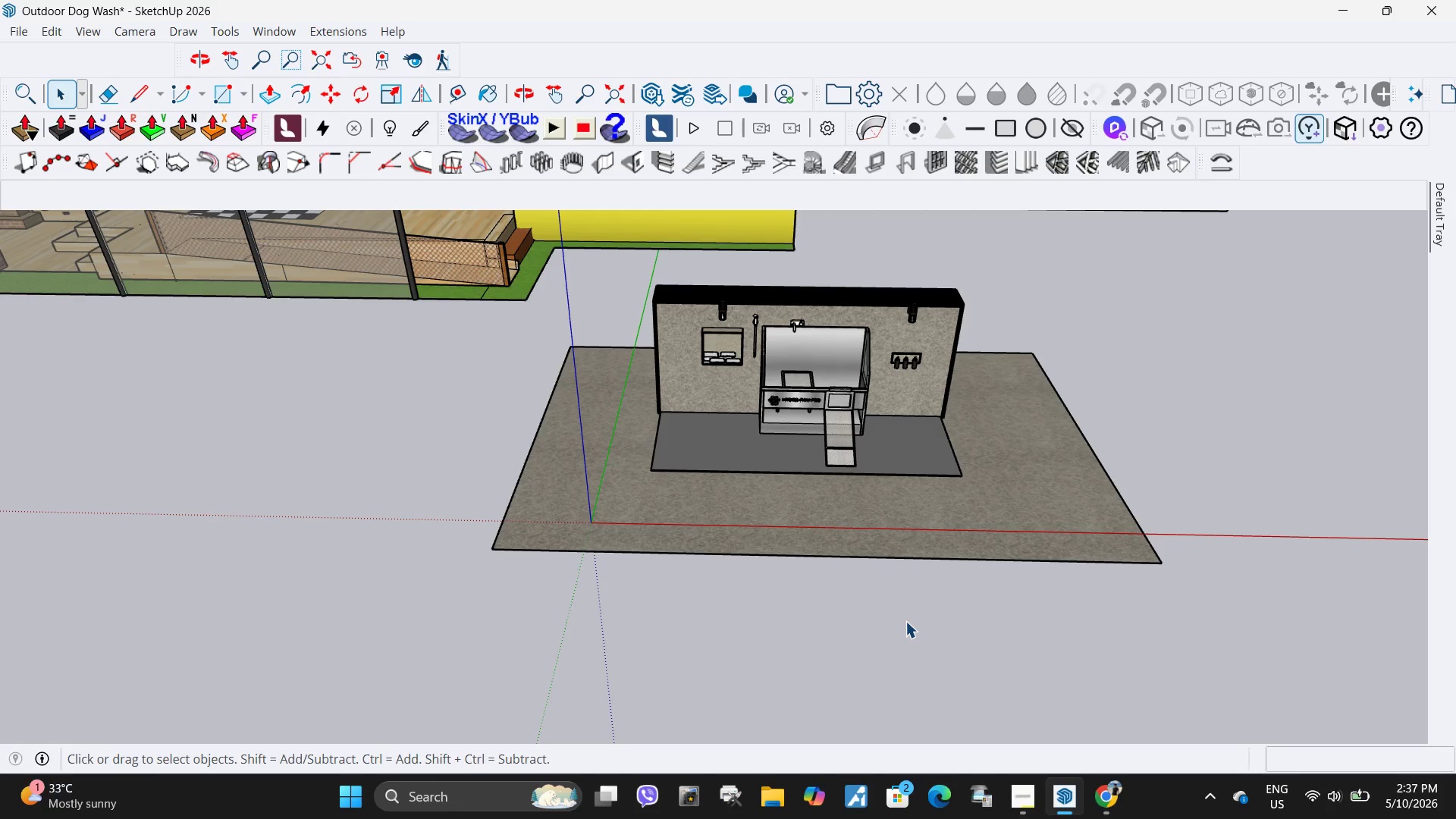 
left_click([905, 621])
 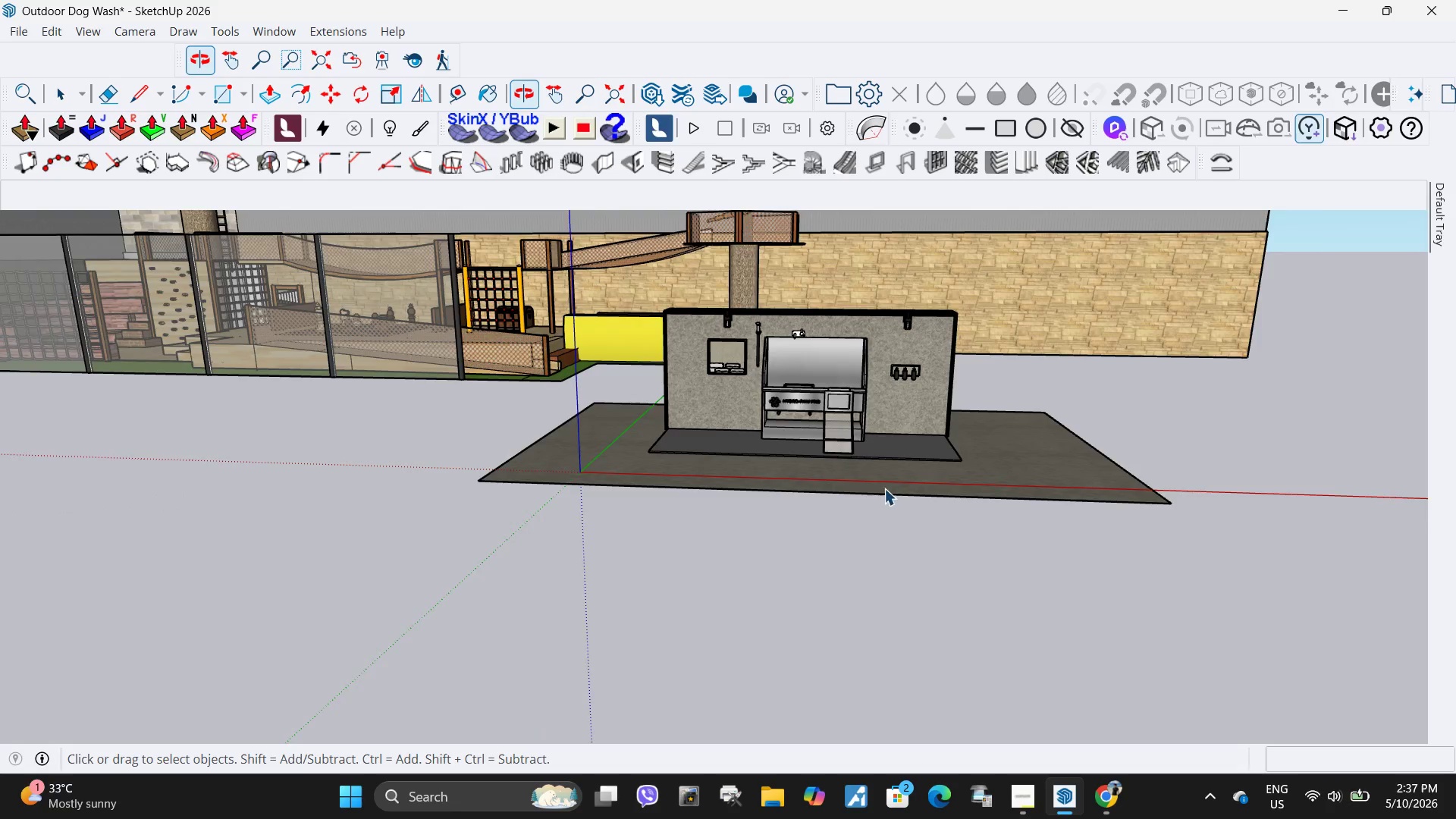 
scroll: coordinate [1039, 448], scroll_direction: down, amount: 5.0
 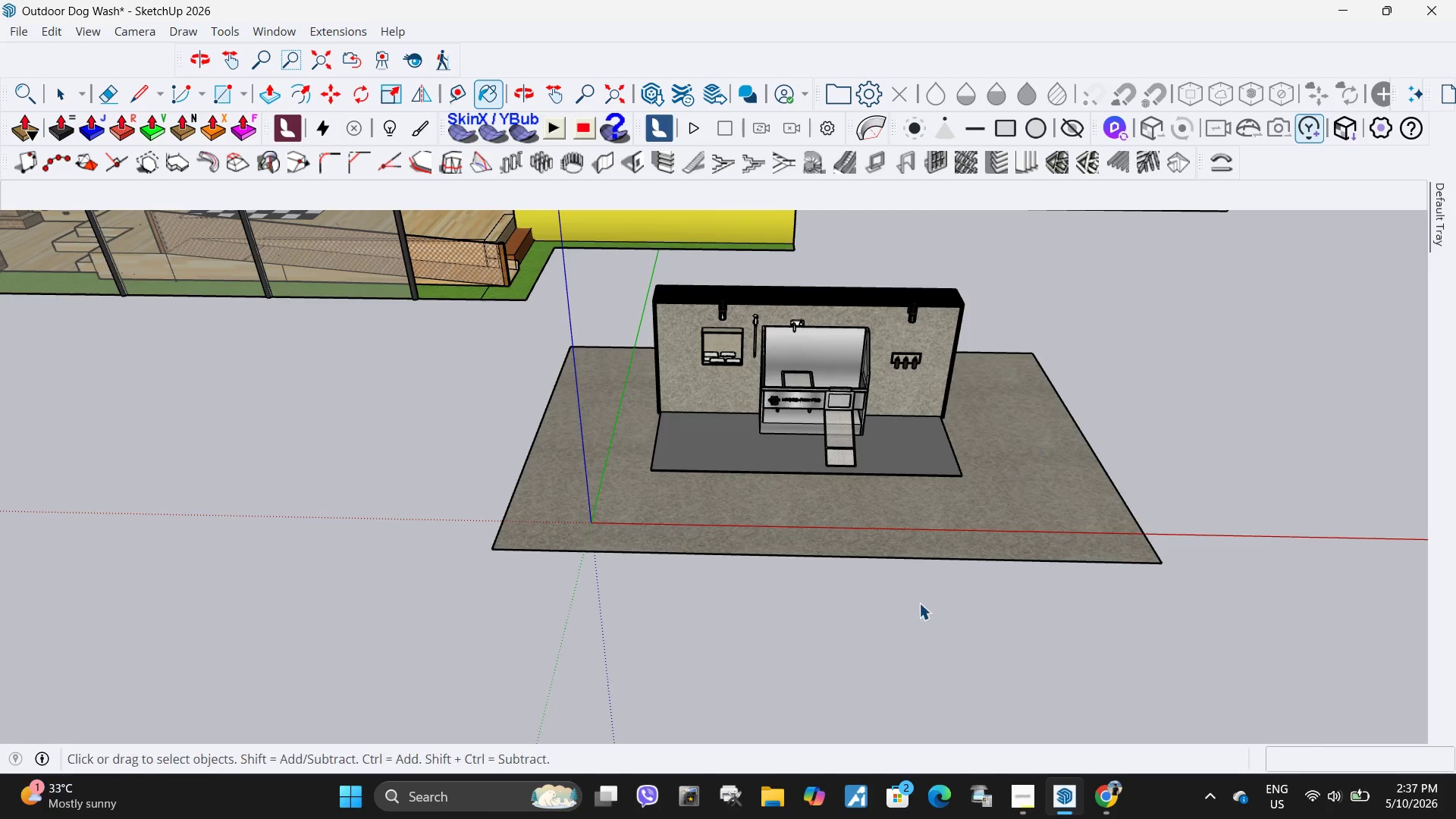 
scroll: coordinate [1008, 455], scroll_direction: up, amount: 4.0
 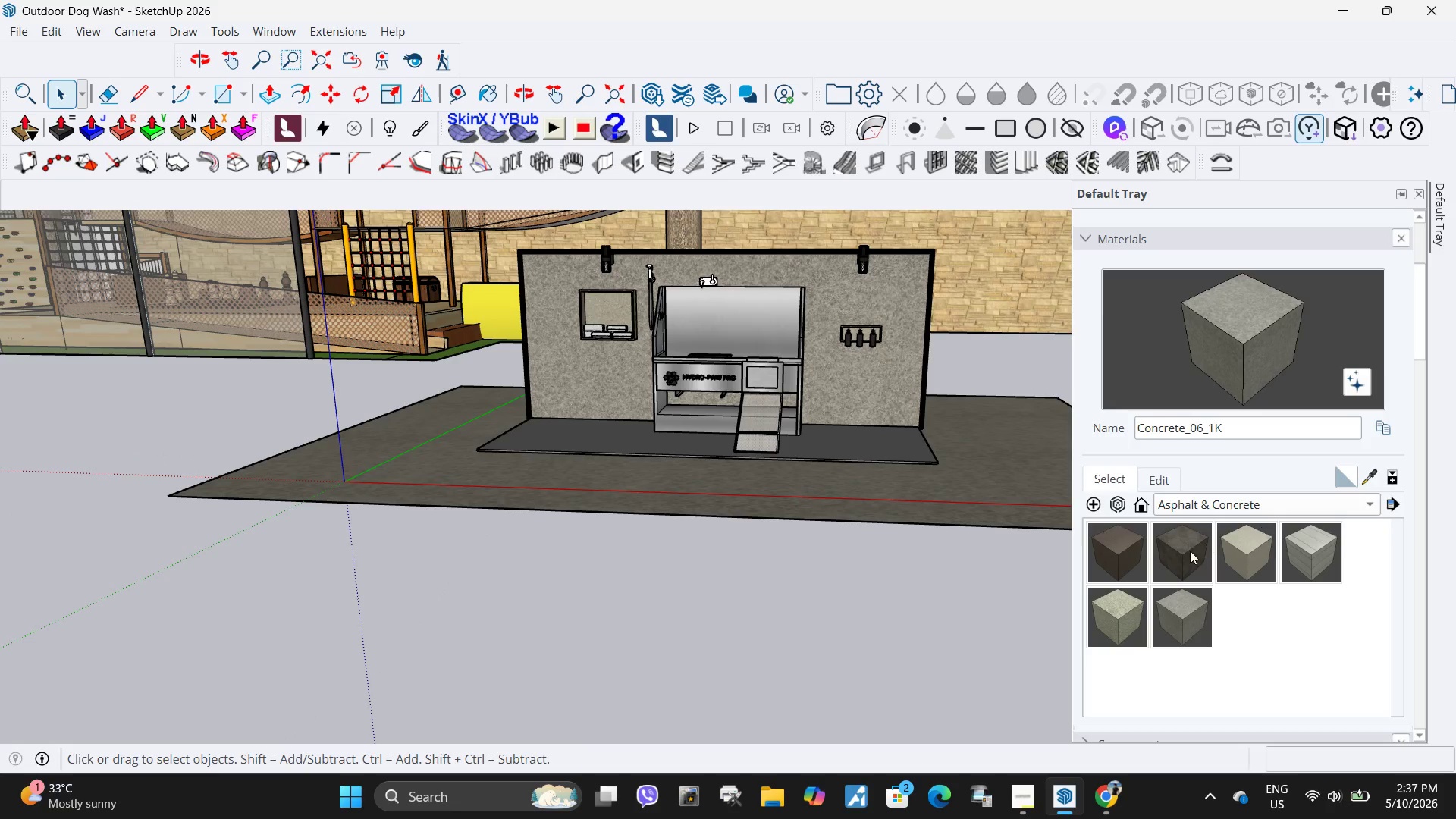 
left_click([1188, 551])
 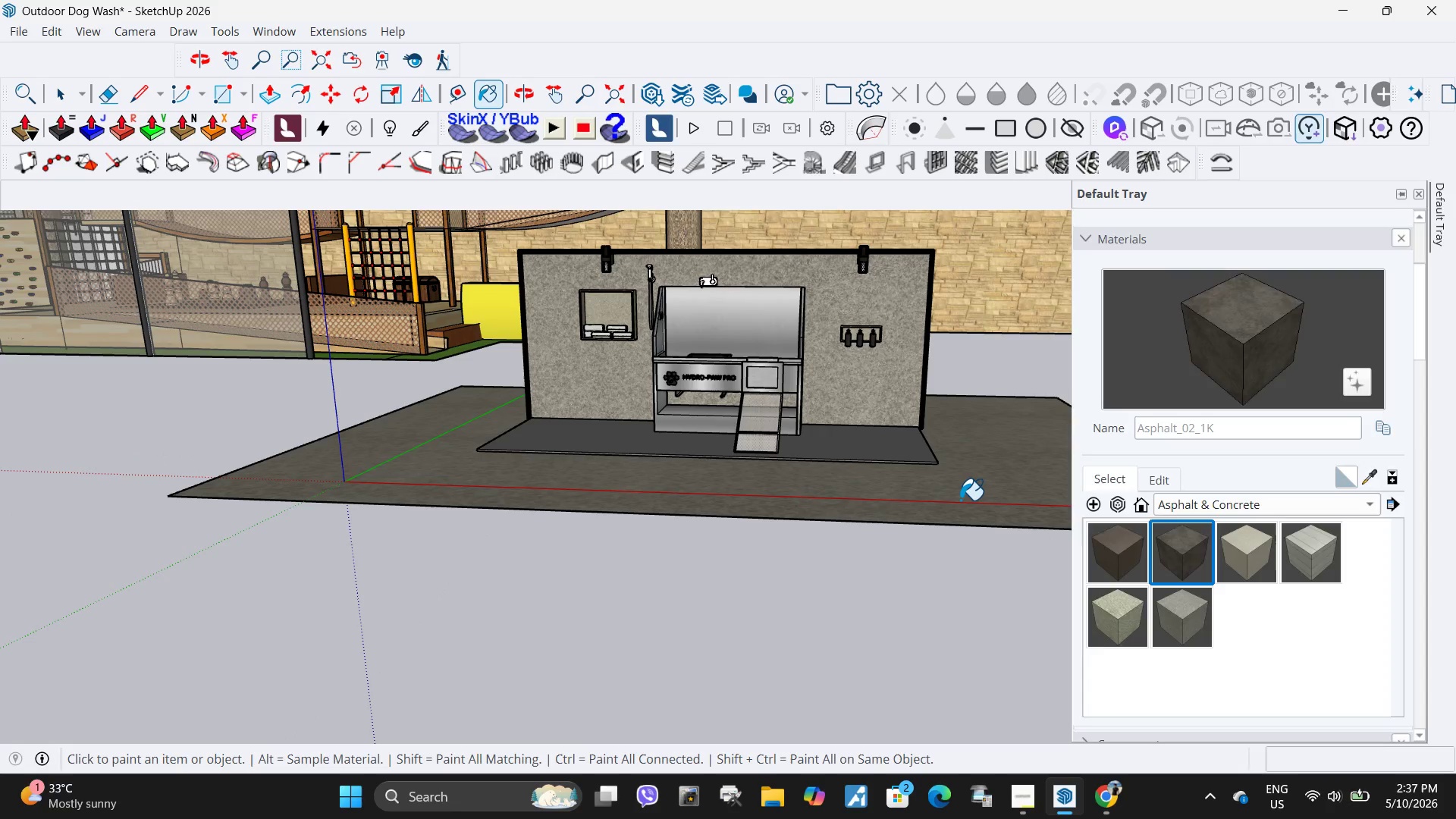 
left_click([960, 500])
 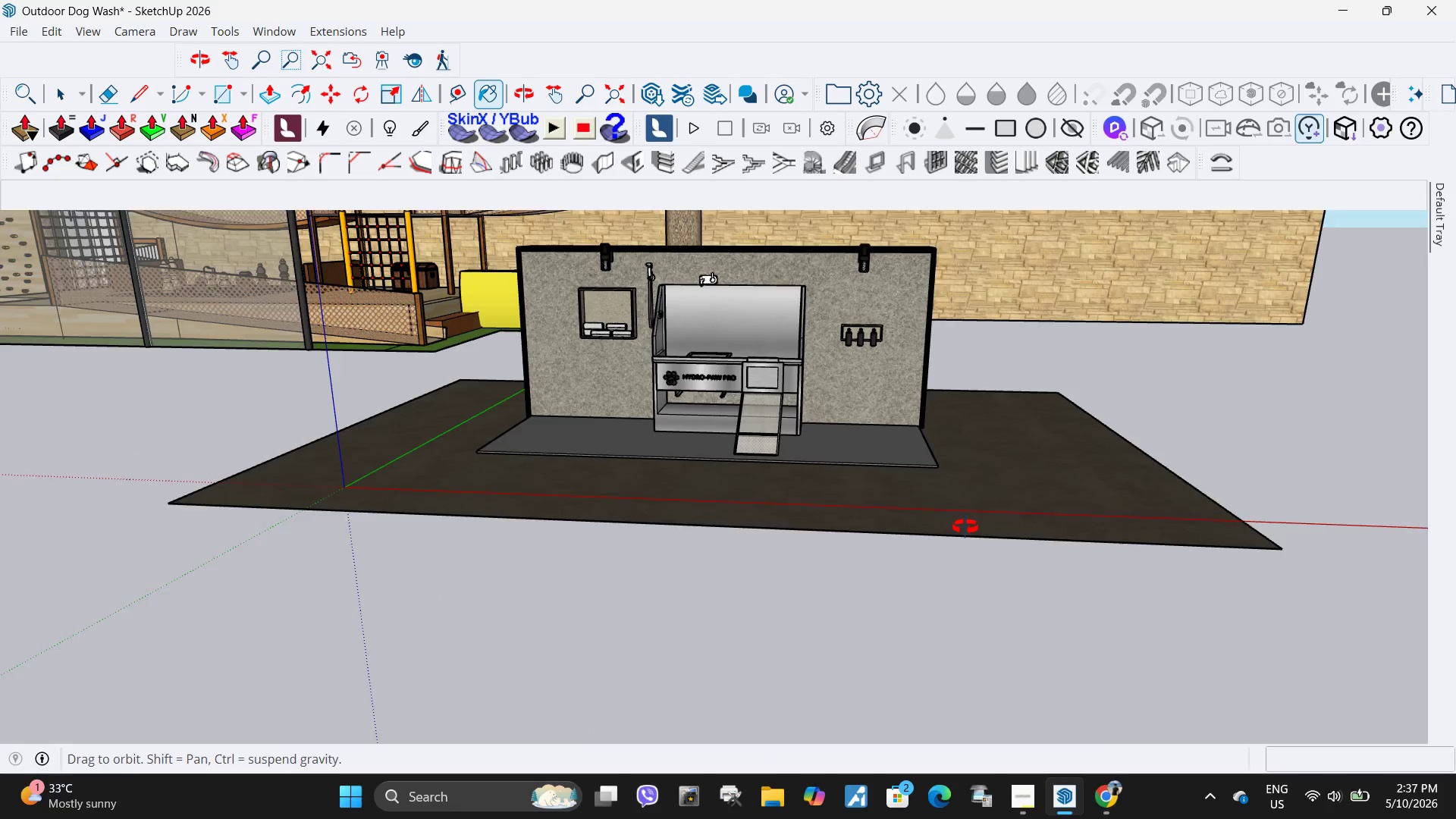 
key(Space)
 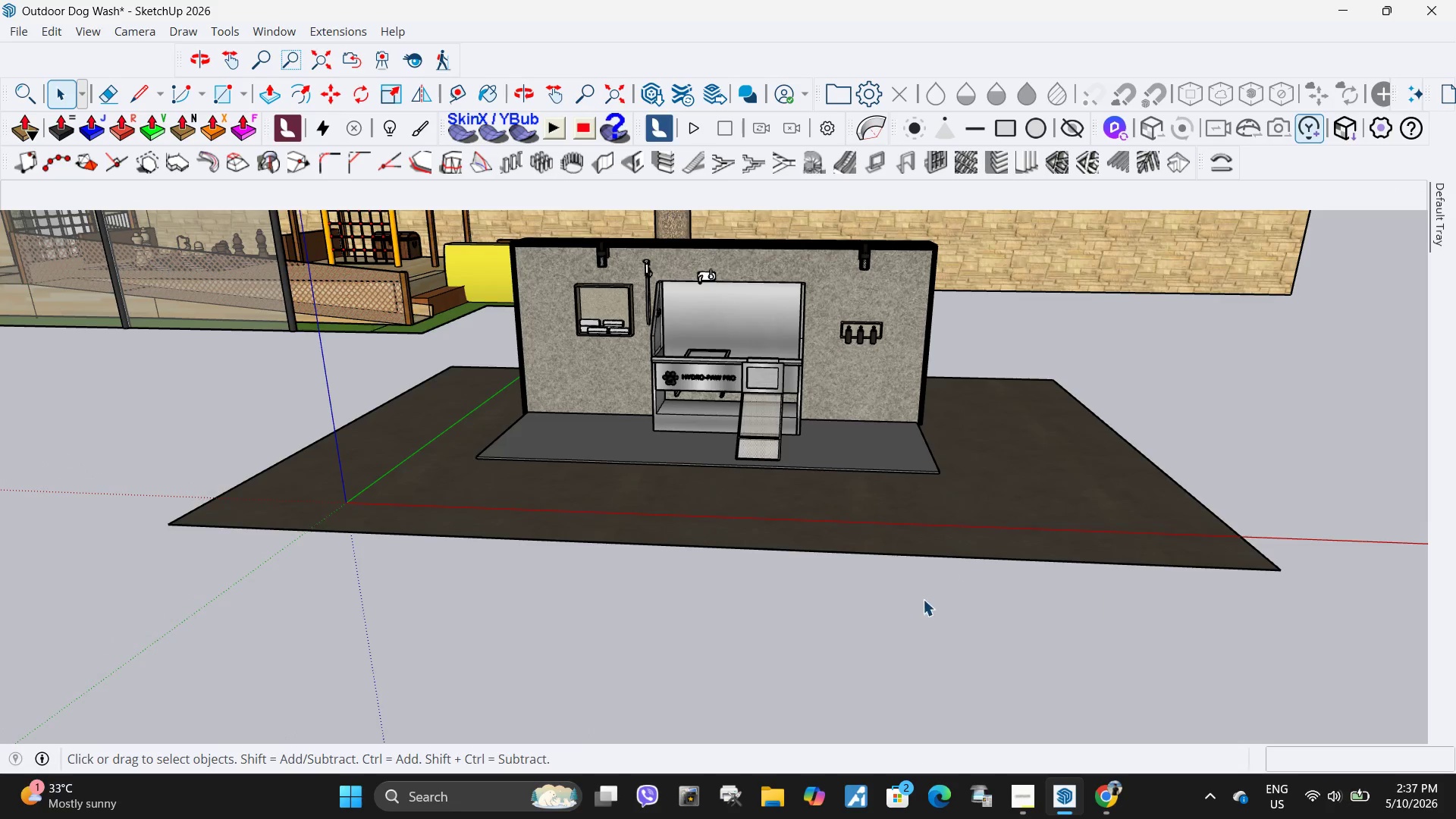 
left_click([923, 599])
 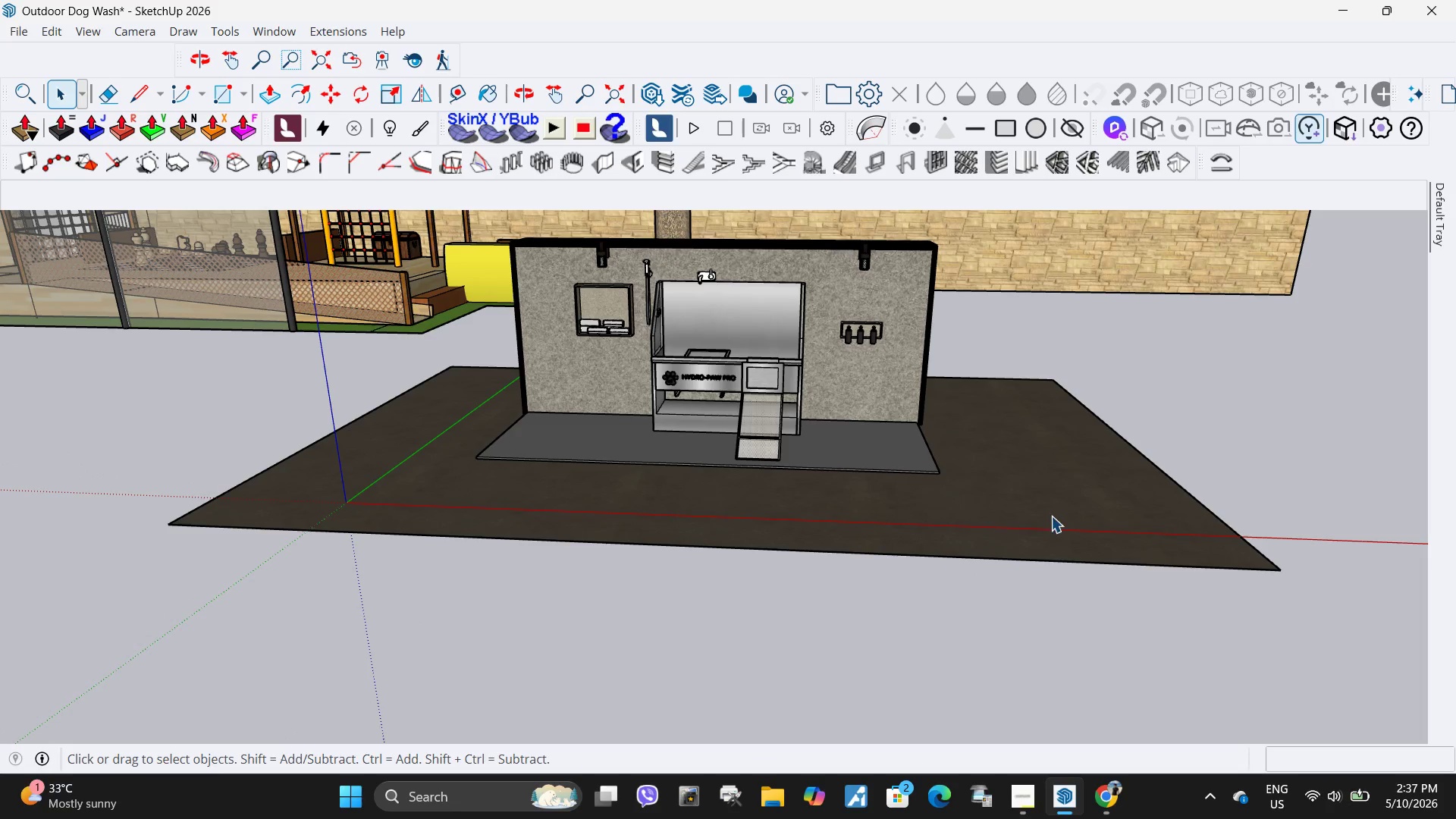 
scroll: coordinate [1066, 502], scroll_direction: up, amount: 1.0
 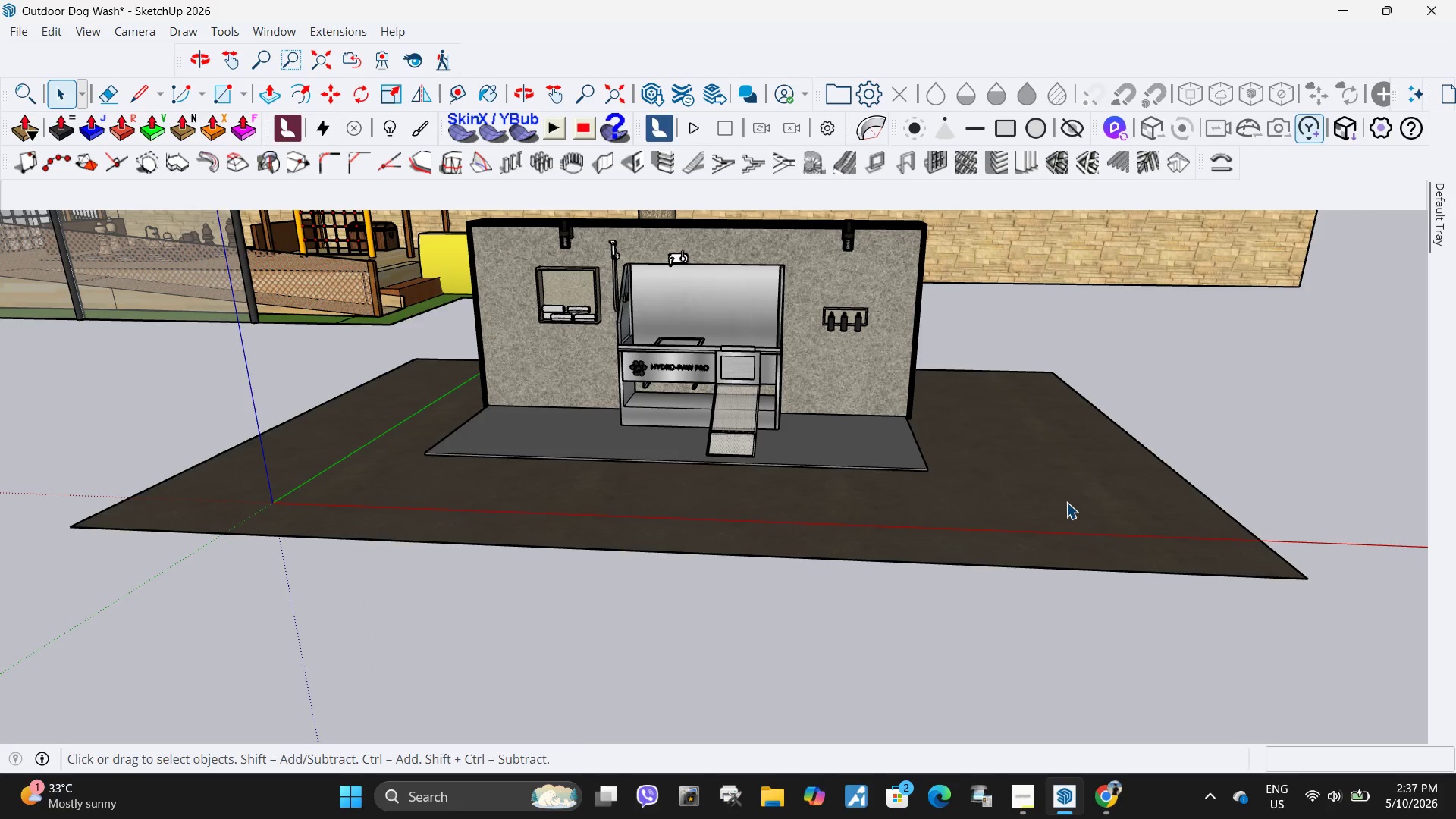 
scroll: coordinate [1066, 502], scroll_direction: down, amount: 6.0
 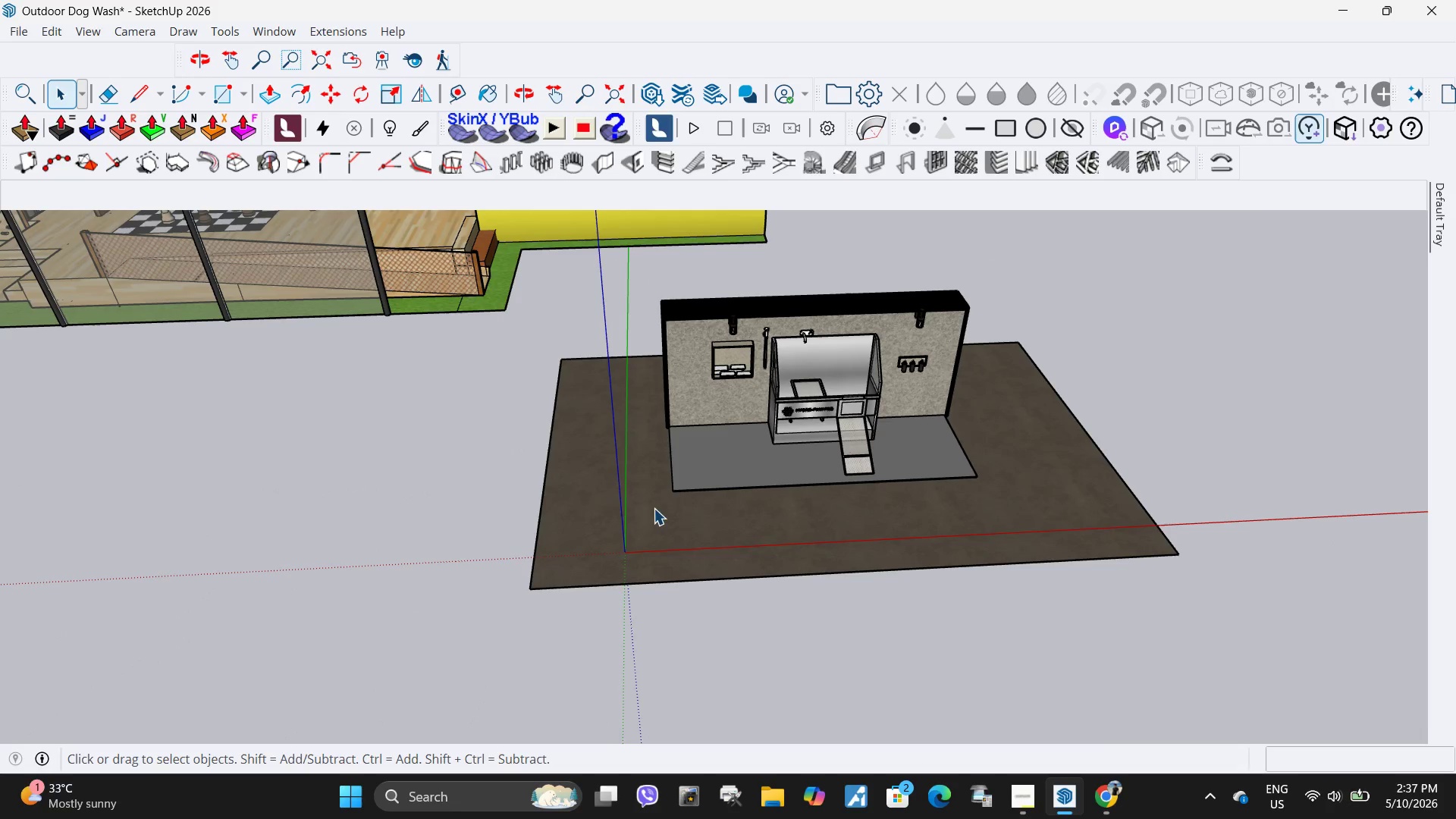 
left_click([827, 430])
 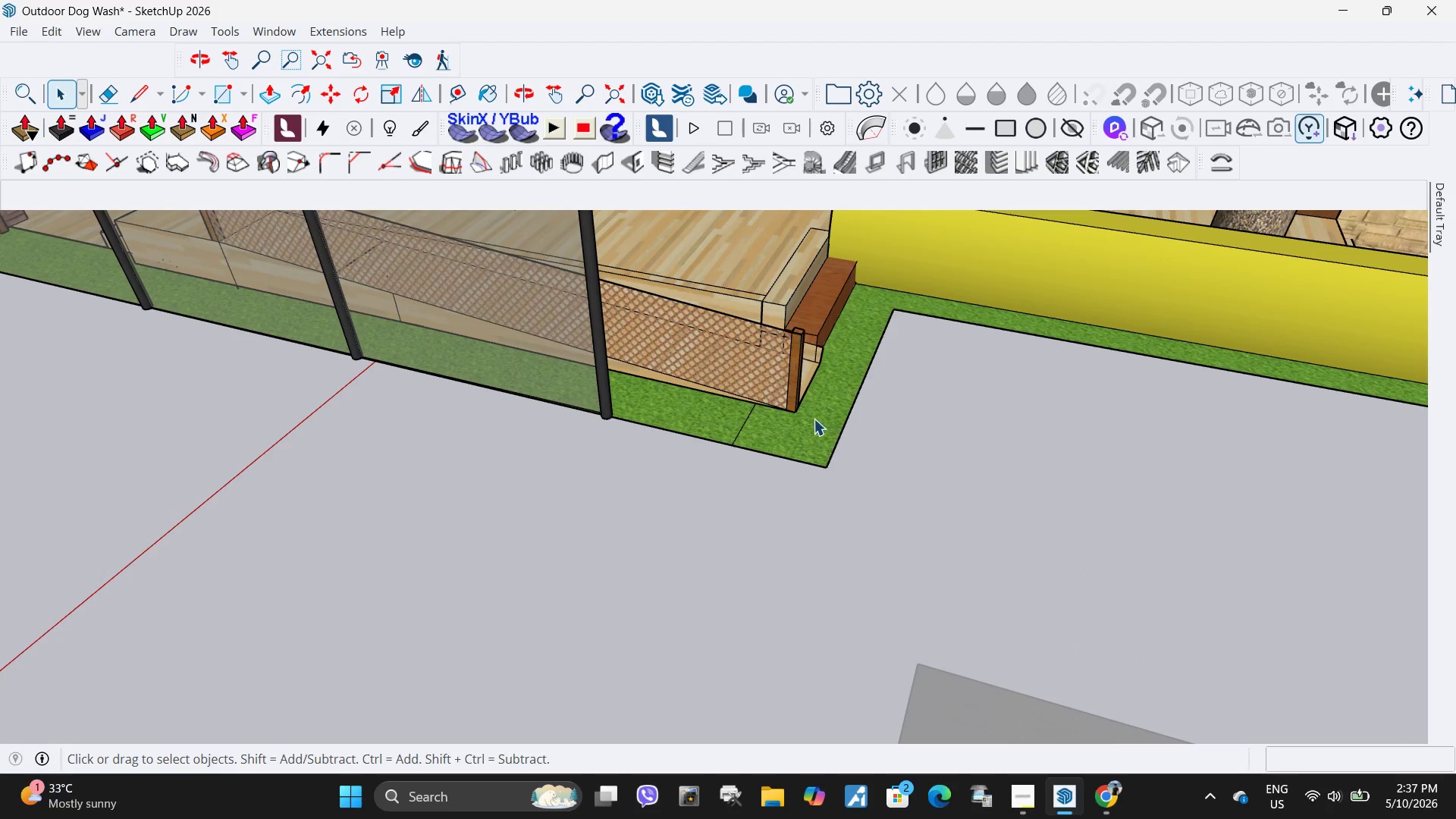 
scroll: coordinate [676, 378], scroll_direction: up, amount: 4.0
 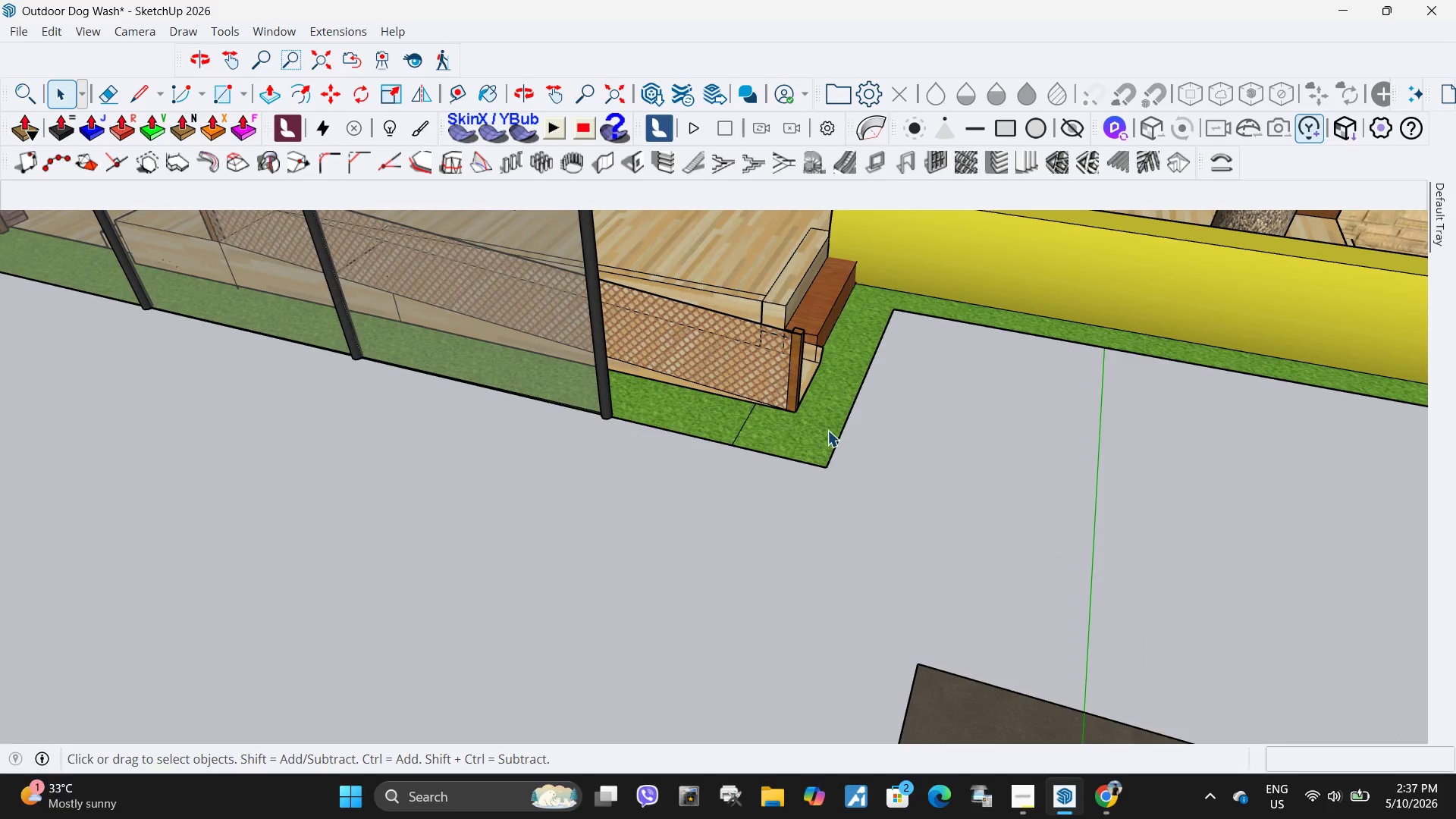 
left_click([814, 421])
 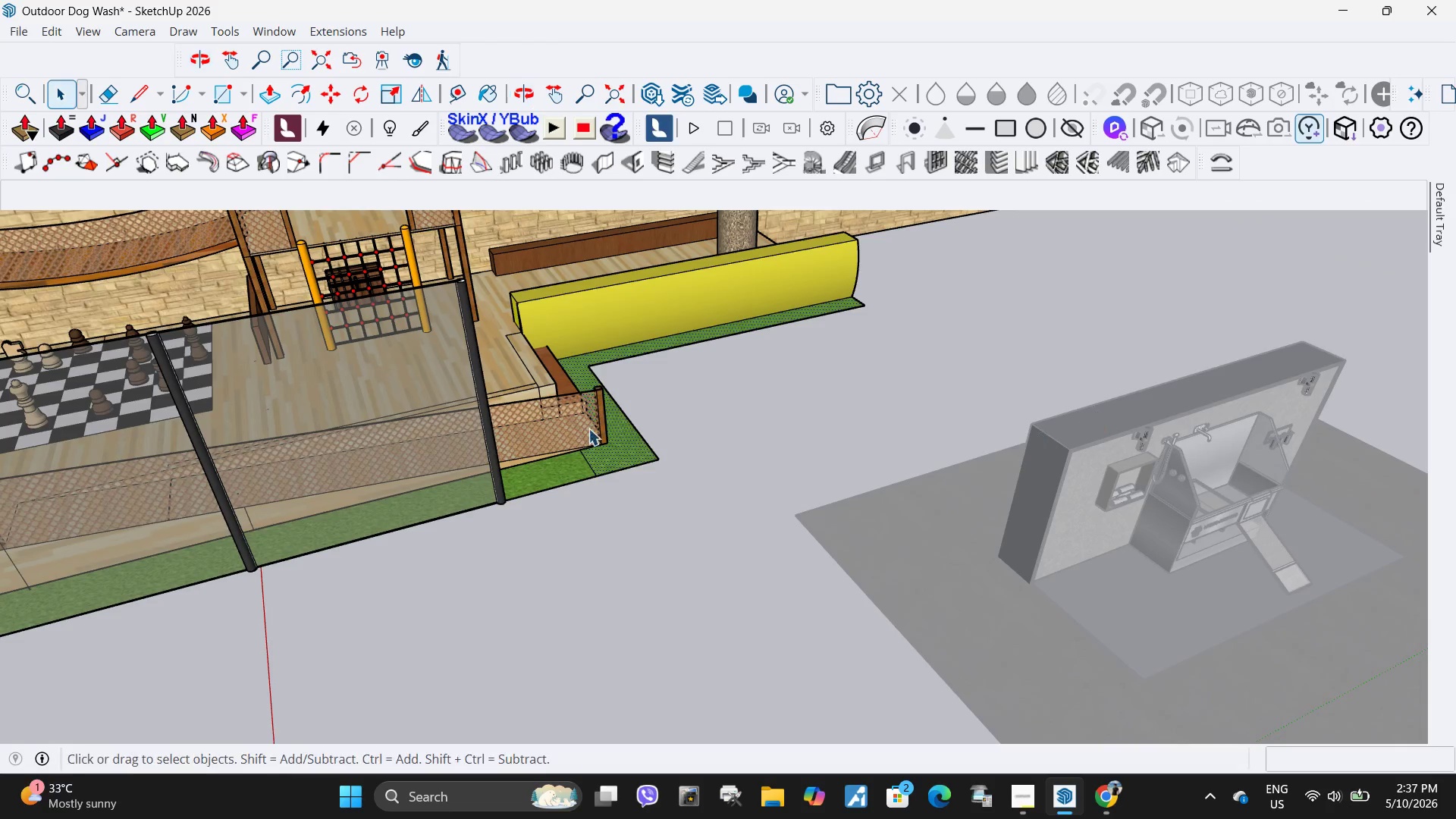 
scroll: coordinate [814, 417], scroll_direction: down, amount: 6.0
 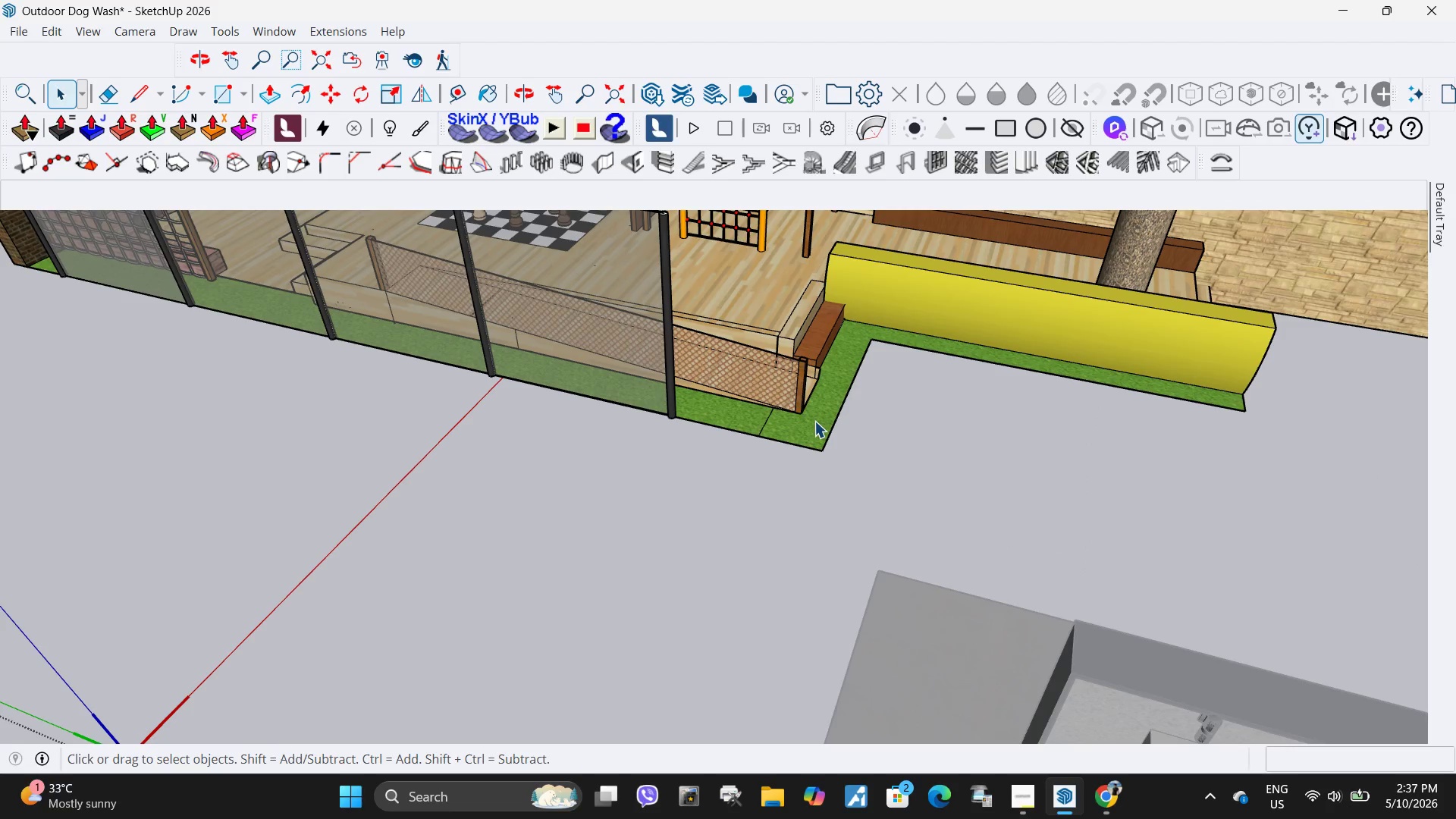 
key(Escape)
 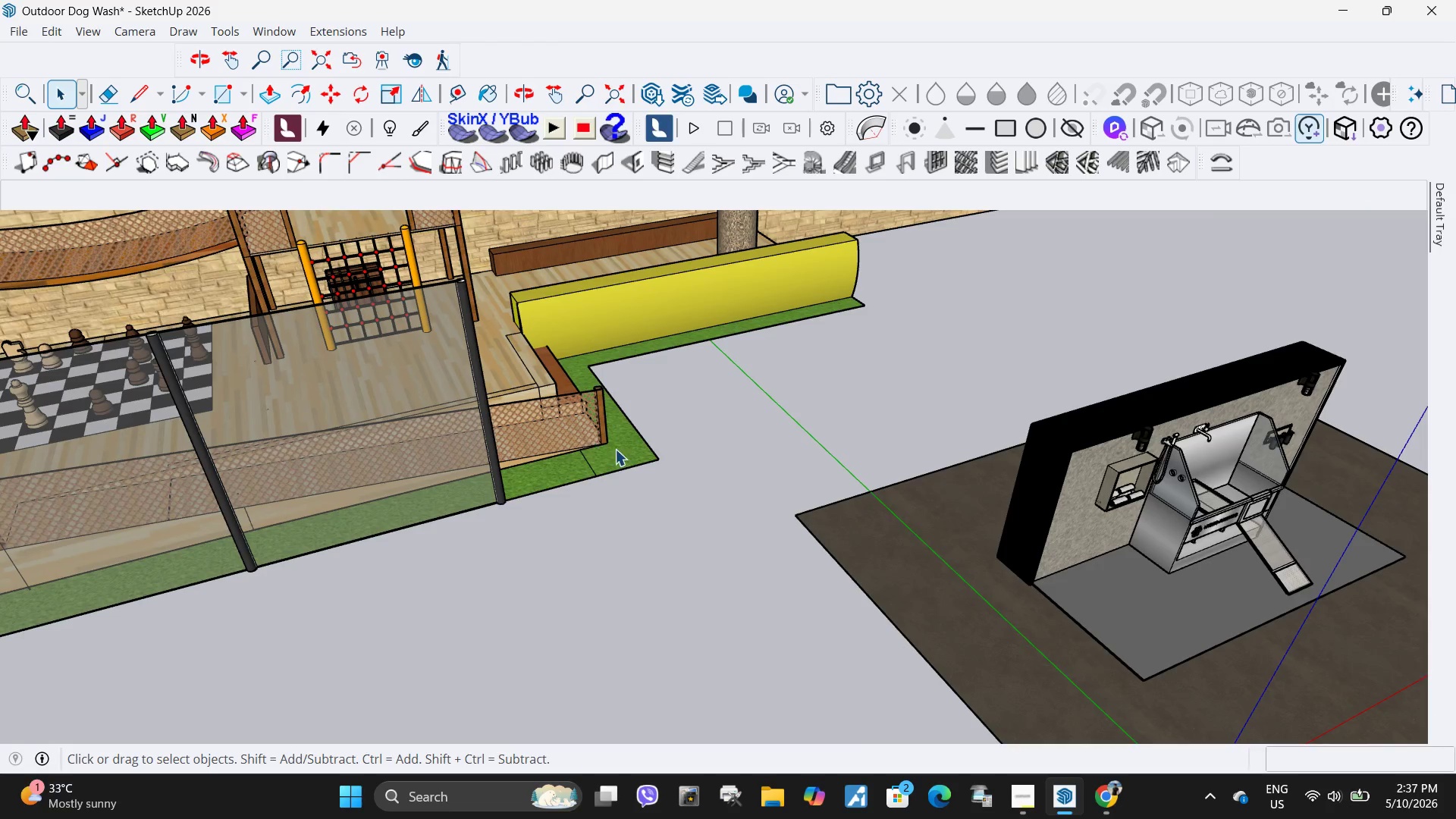 
key(Escape)
 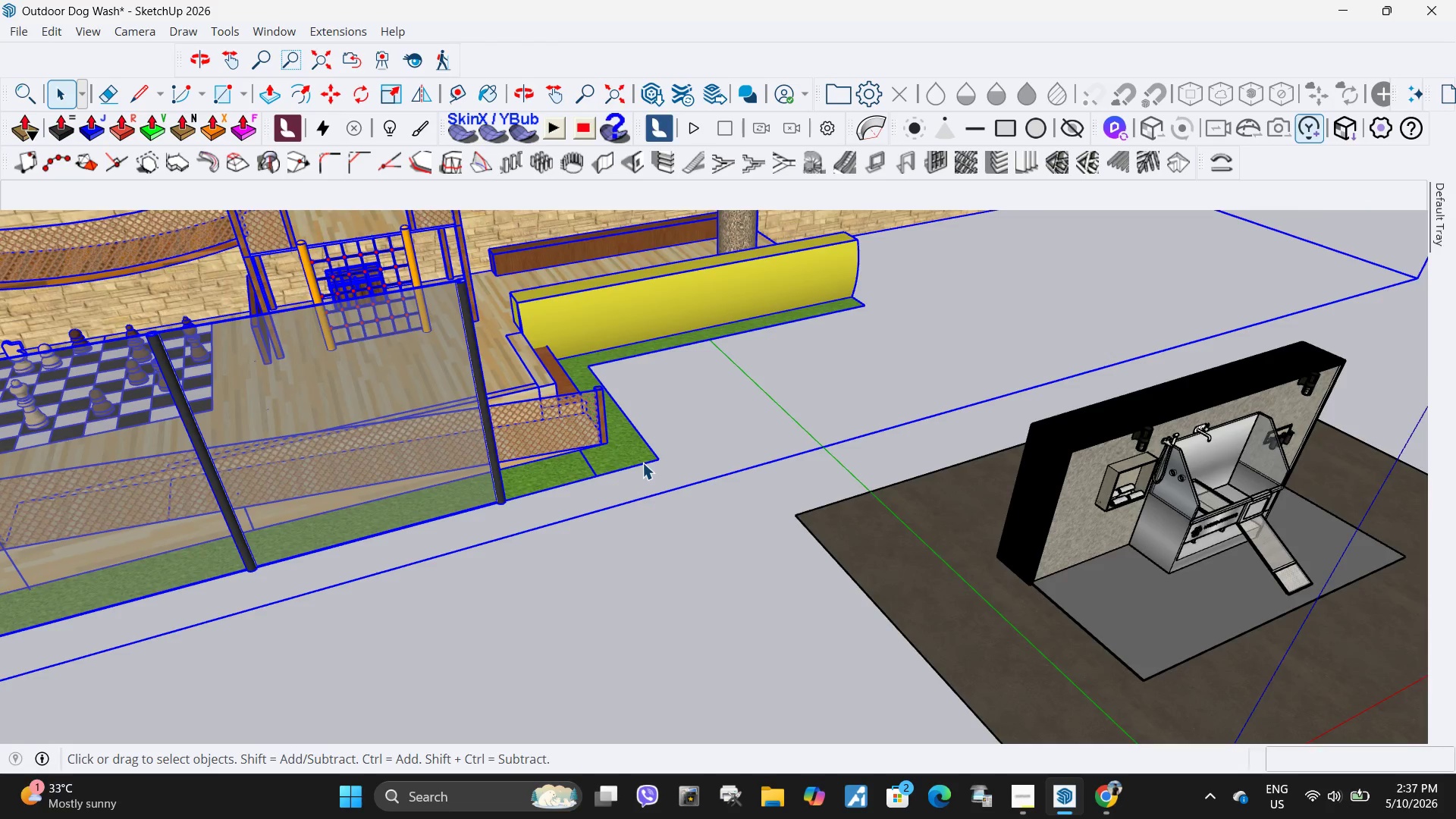 
key(M)
 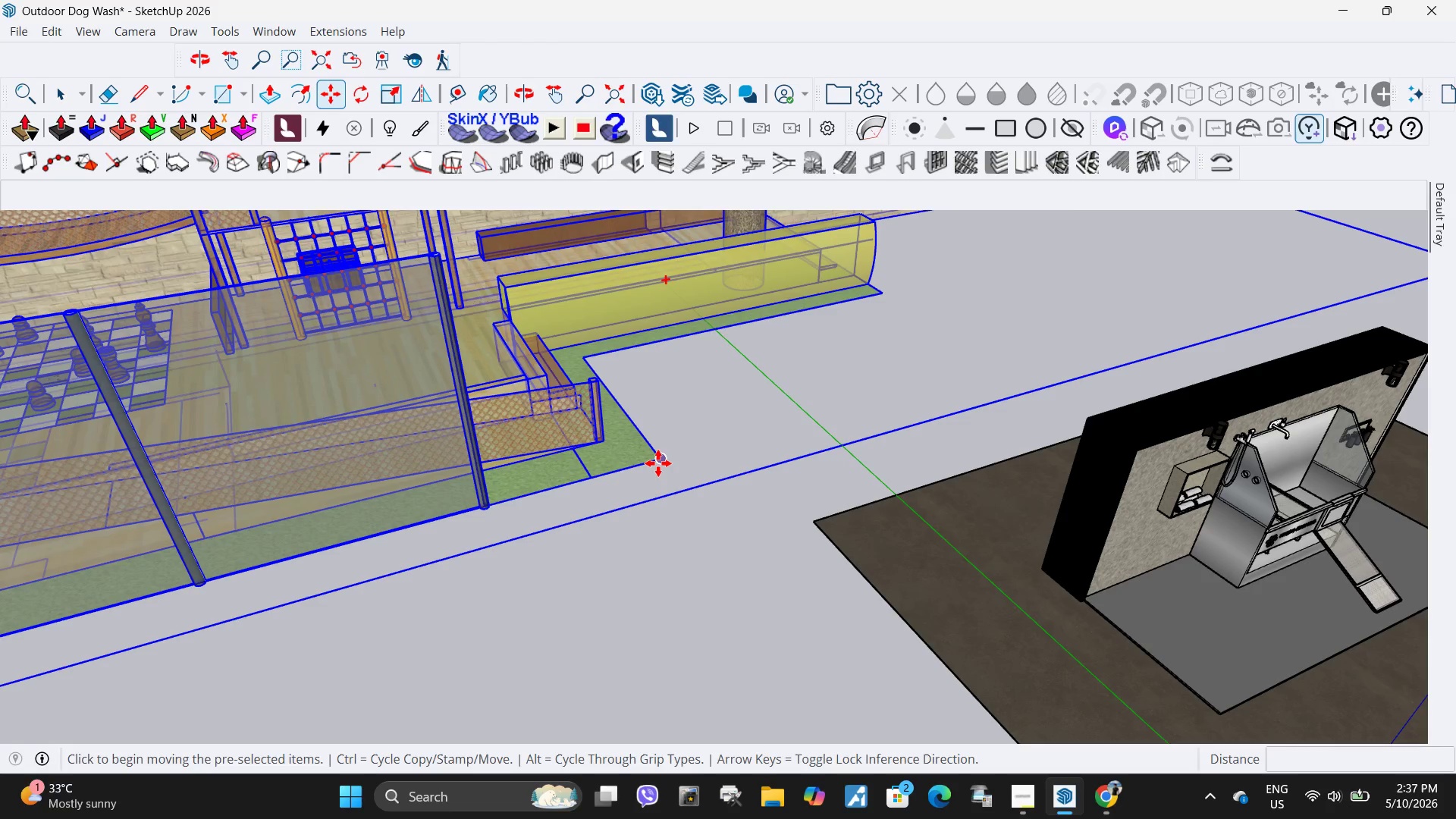 
scroll: coordinate [642, 463], scroll_direction: up, amount: 1.0
 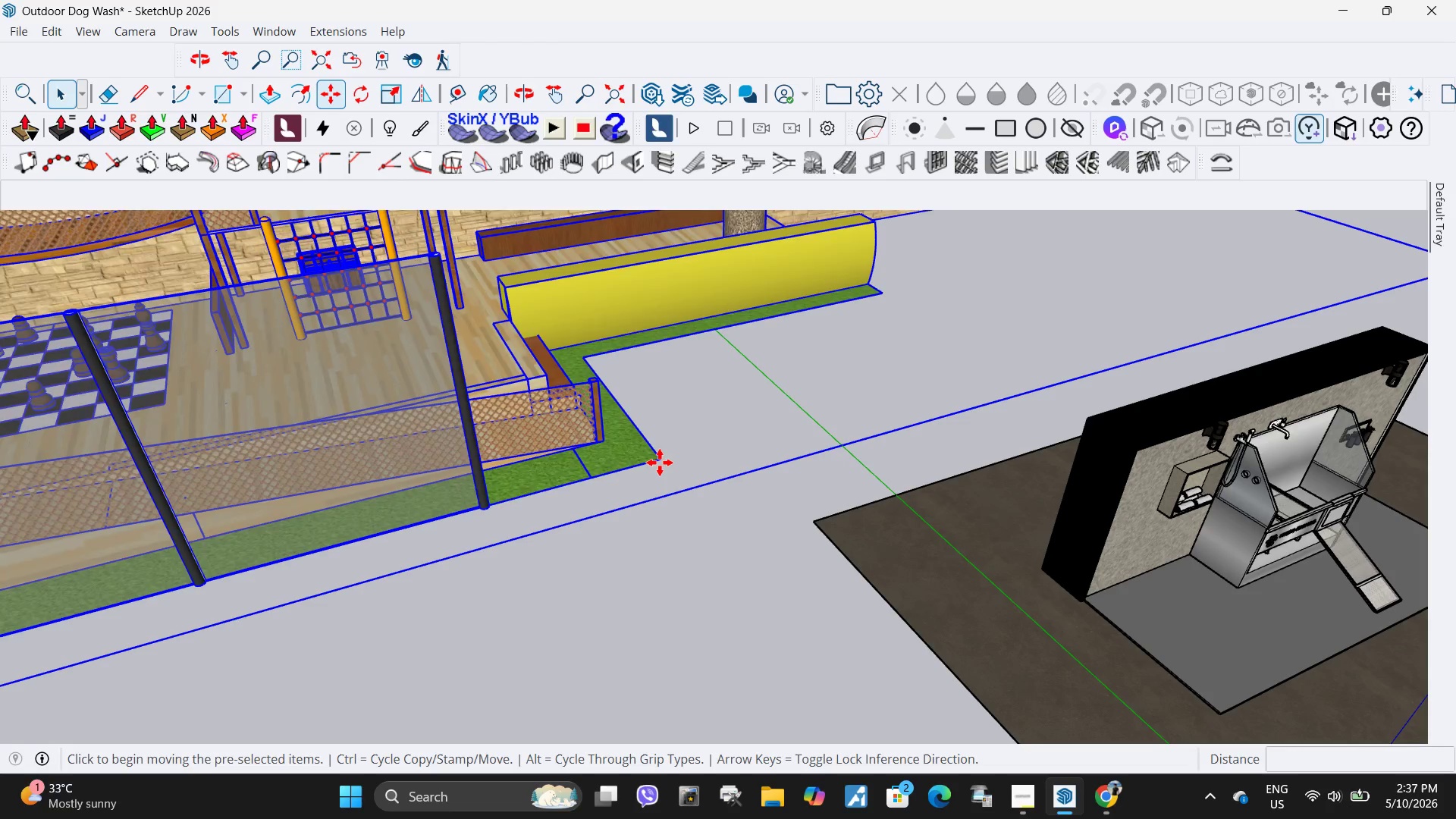 
left_click([658, 463])
 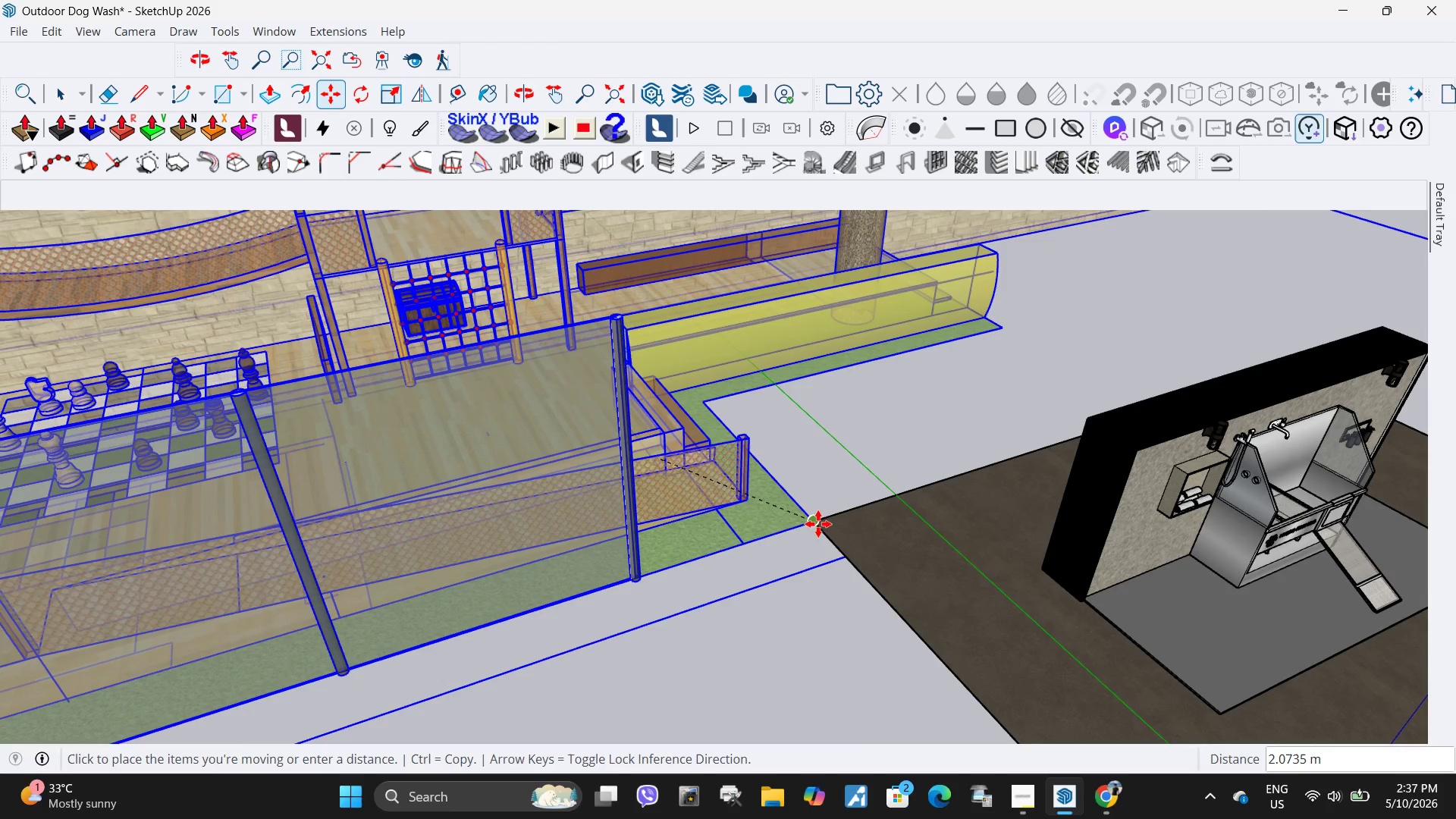 
scroll: coordinate [813, 520], scroll_direction: down, amount: 18.0
 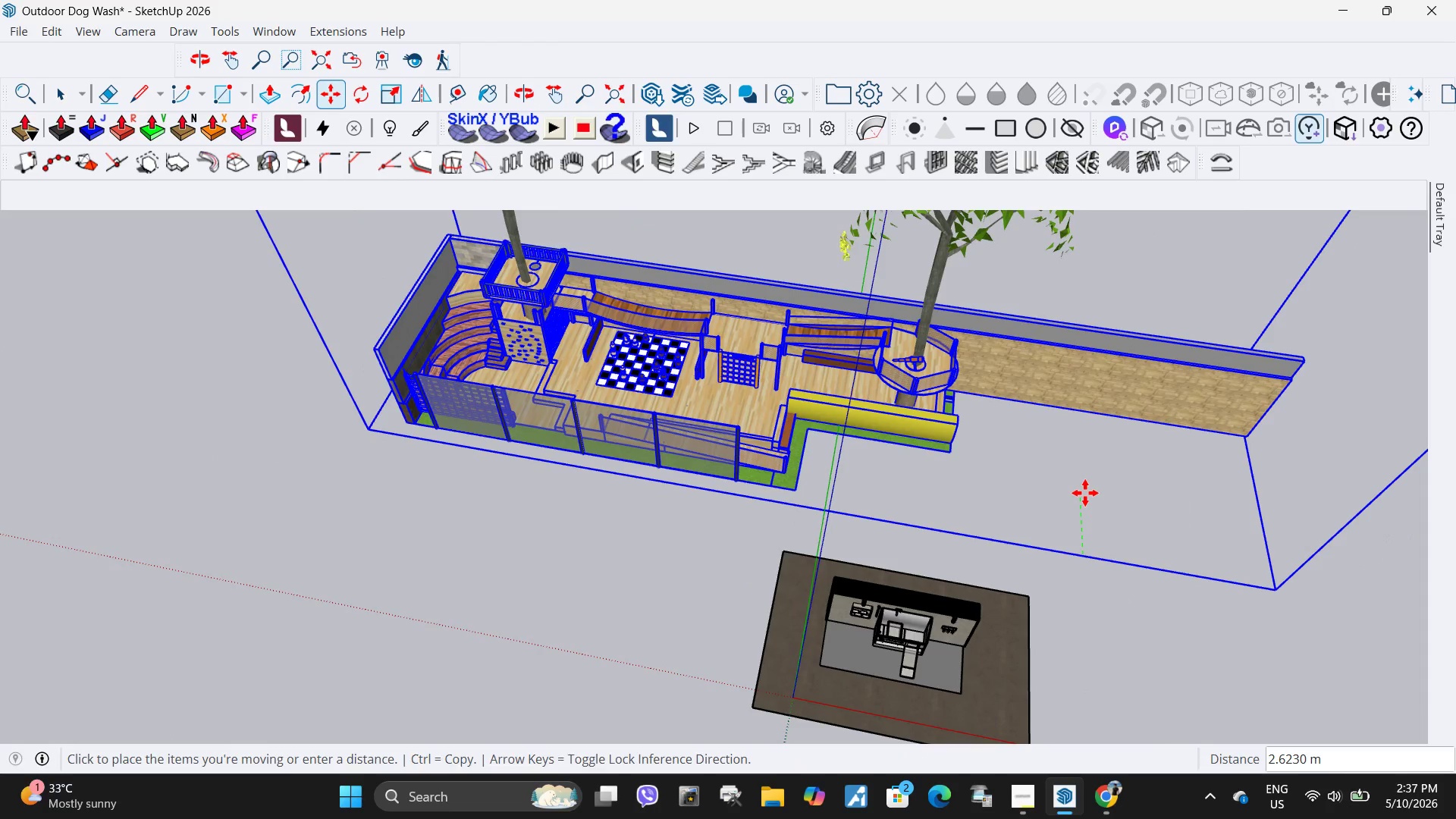 
double_click([1159, 502])
 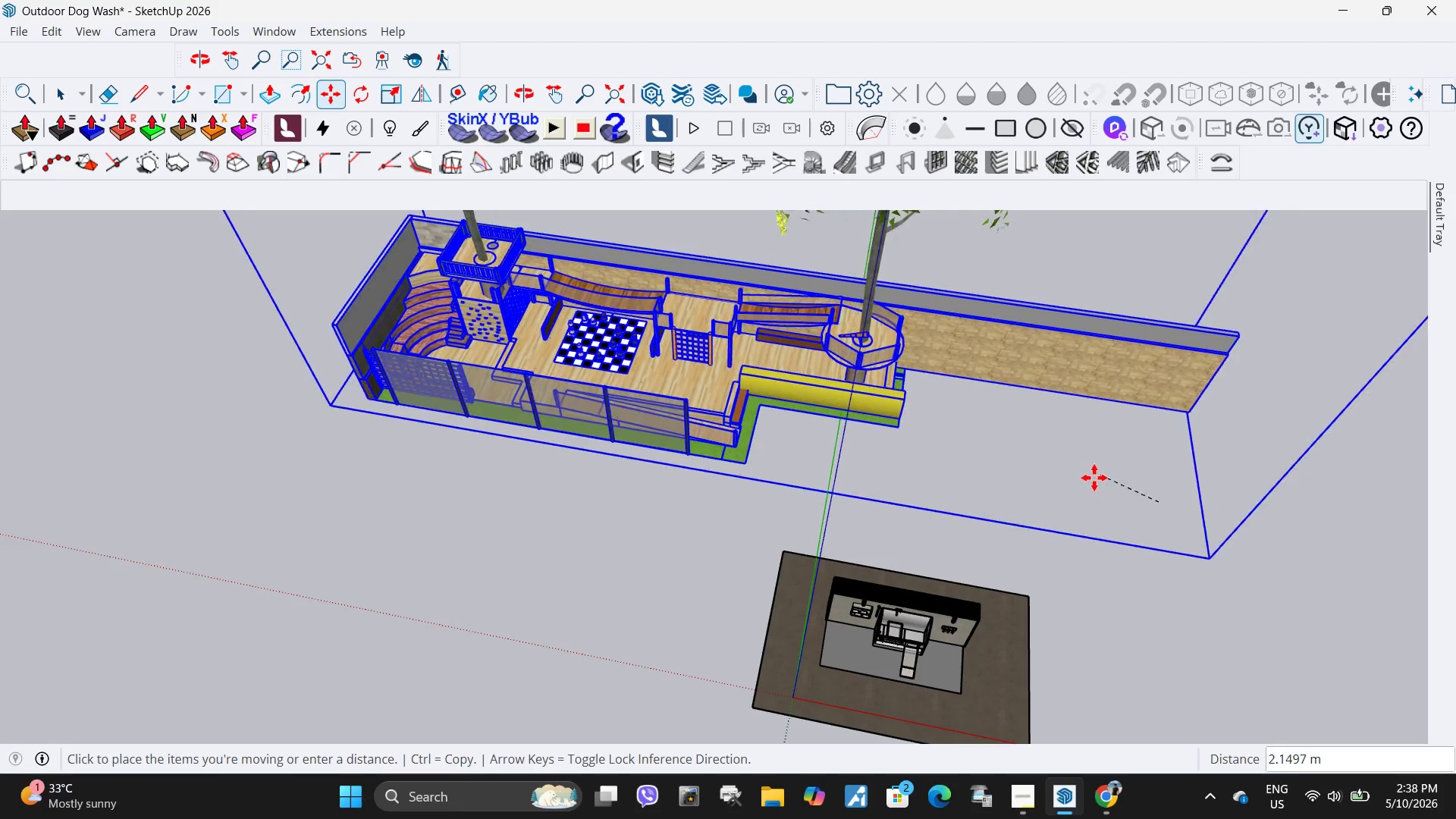 
wait(5.05)
 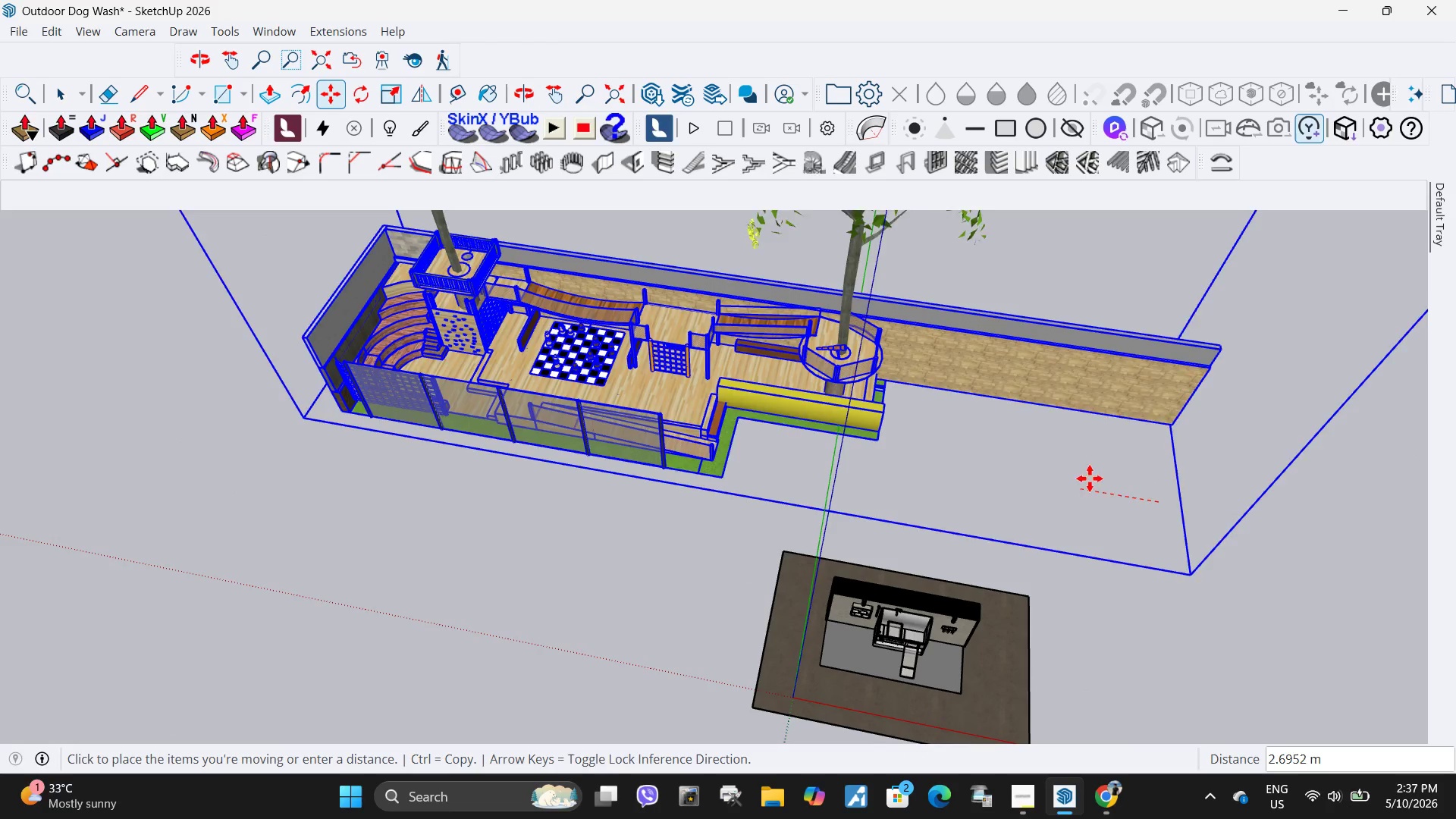 
left_click([1087, 487])
 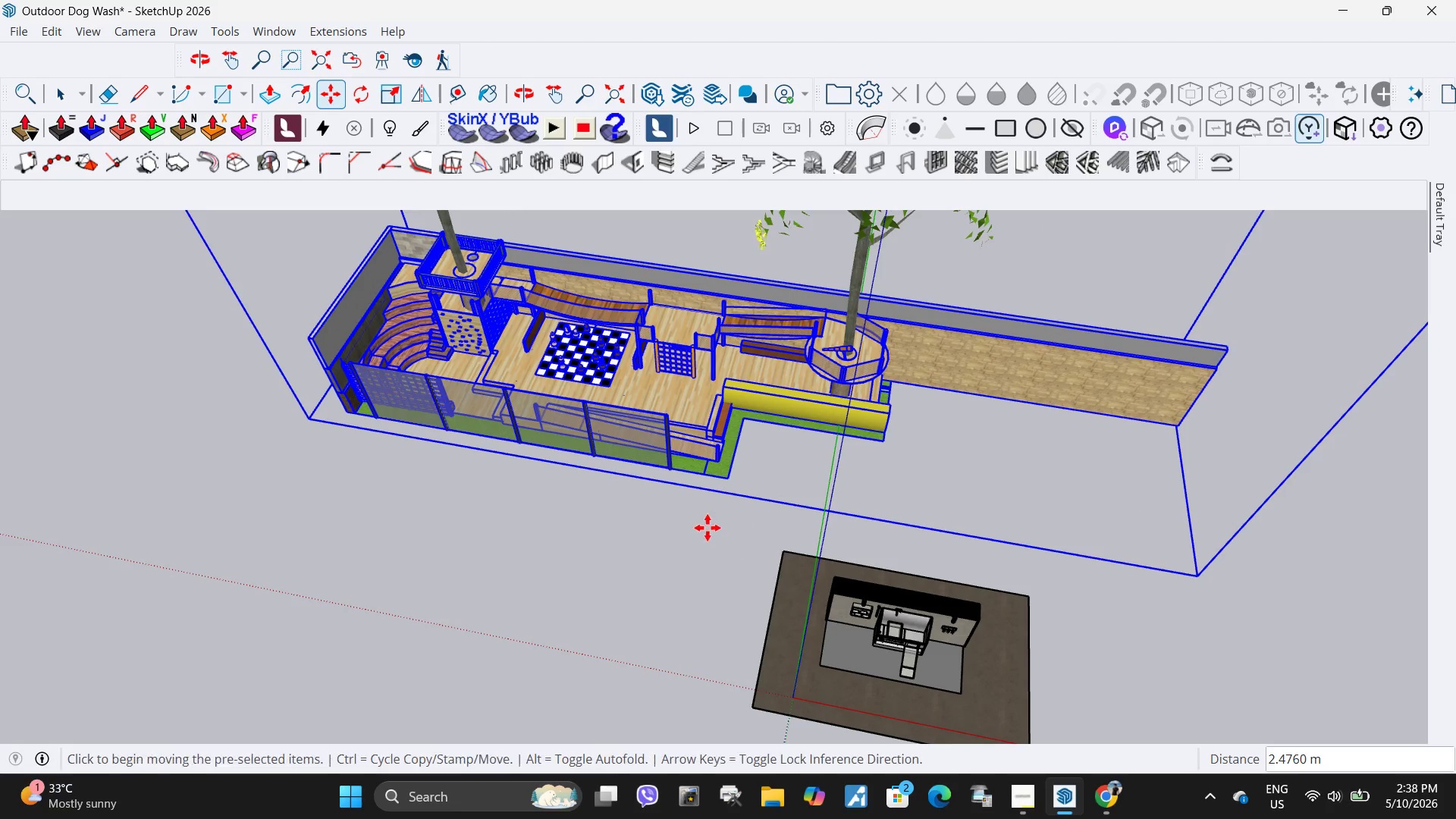 
scroll: coordinate [709, 526], scroll_direction: up, amount: 4.0
 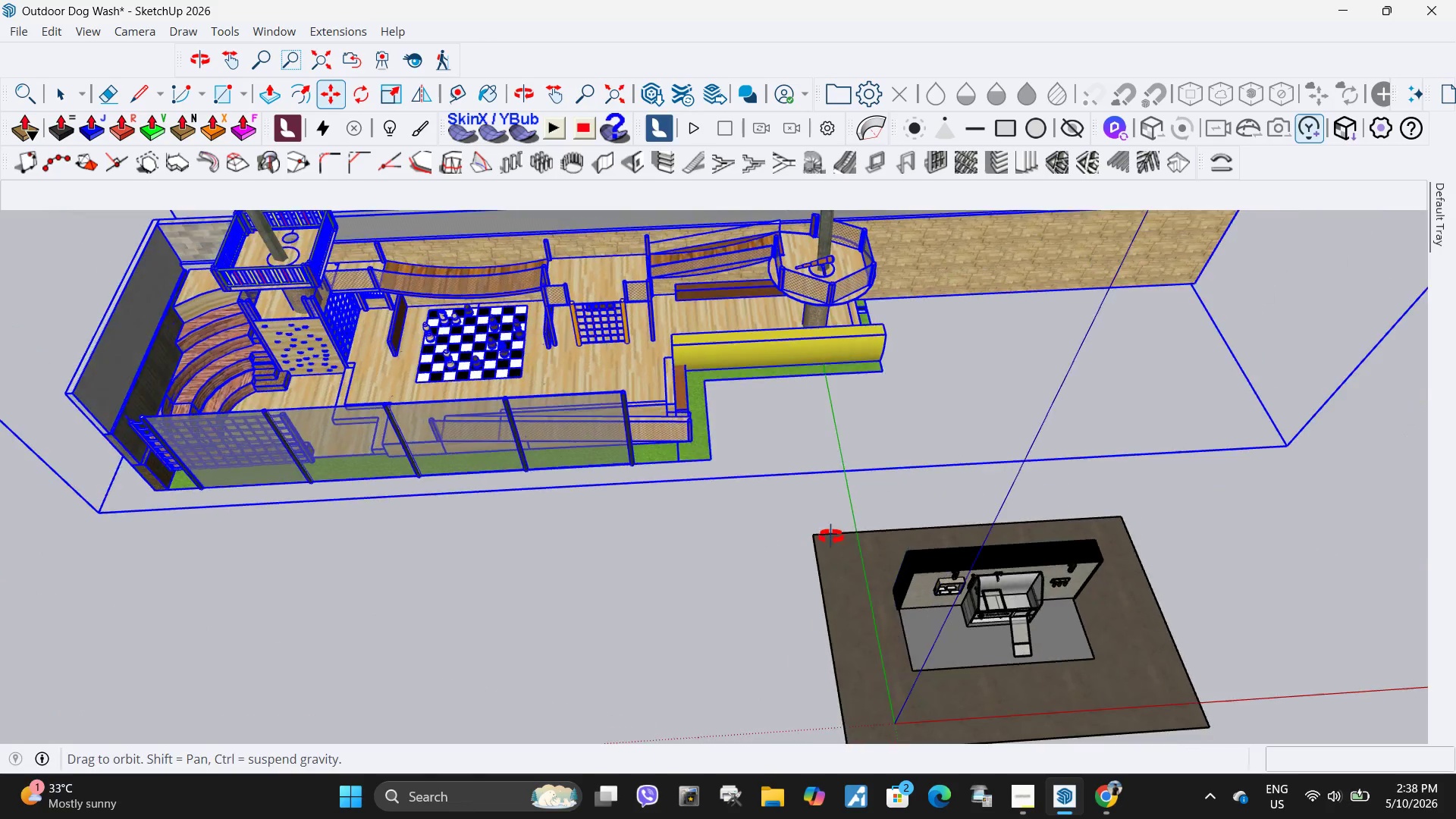 
key(Space)
 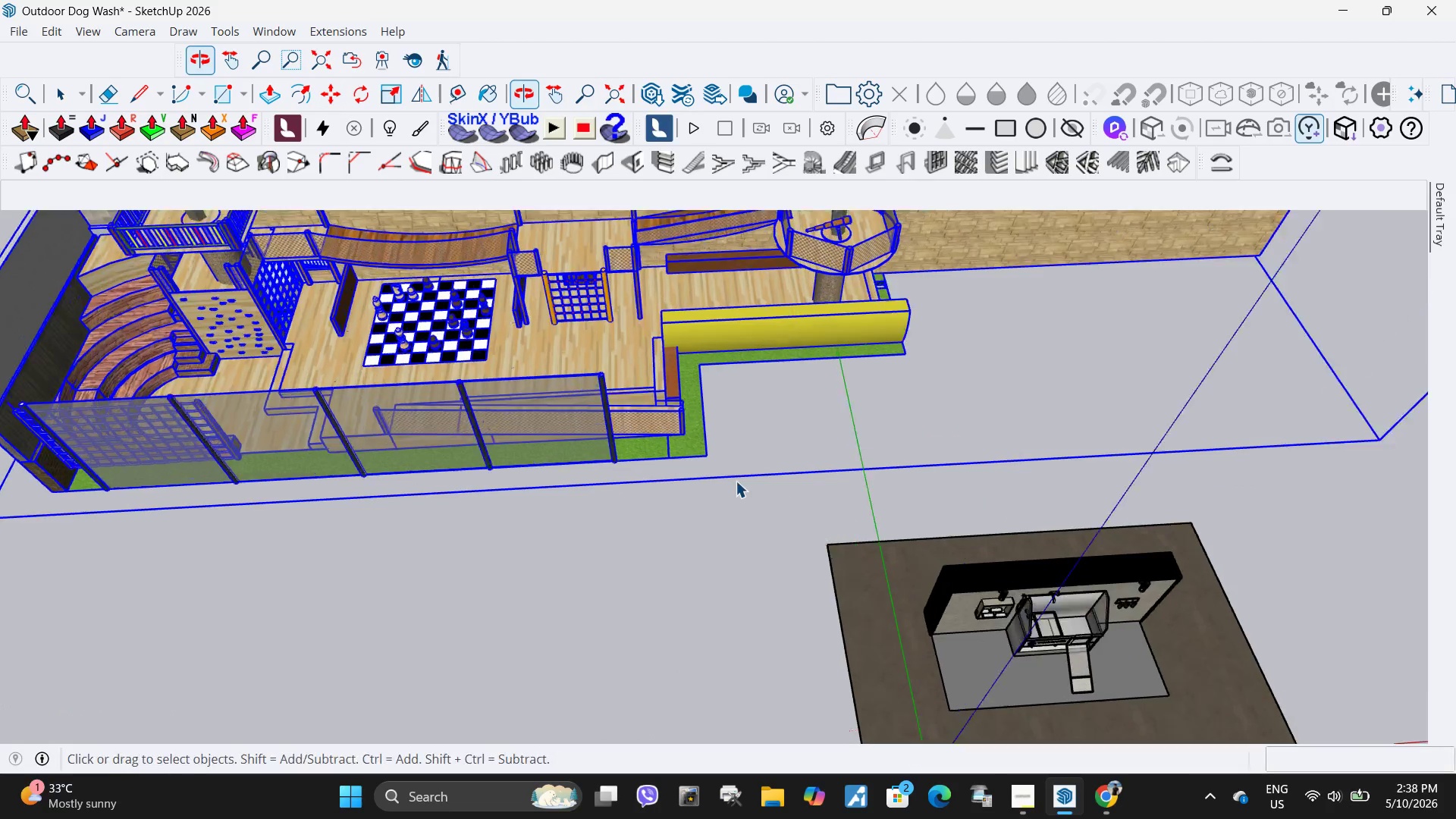 
key(Escape)
 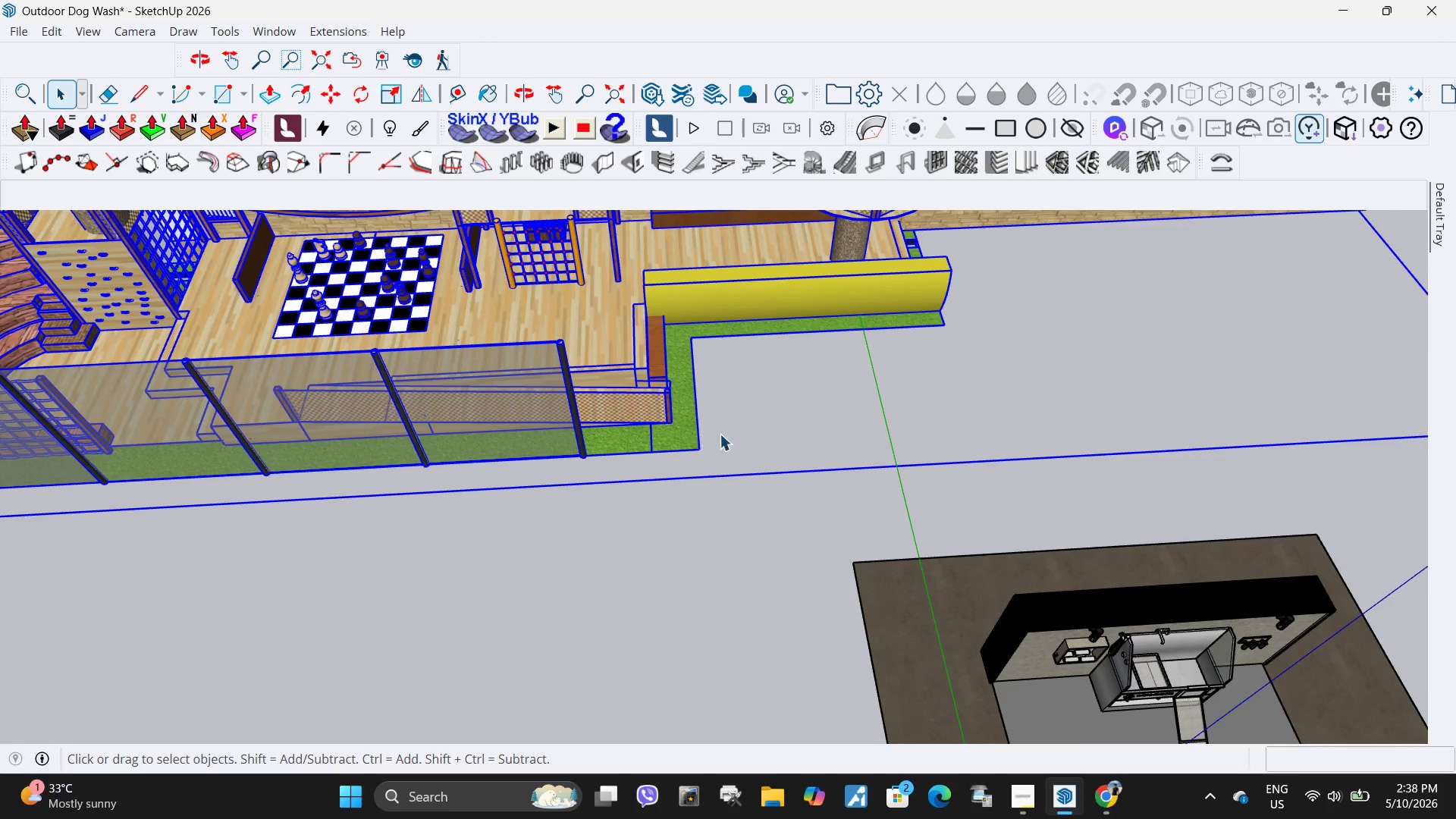 
scroll: coordinate [736, 480], scroll_direction: up, amount: 5.0
 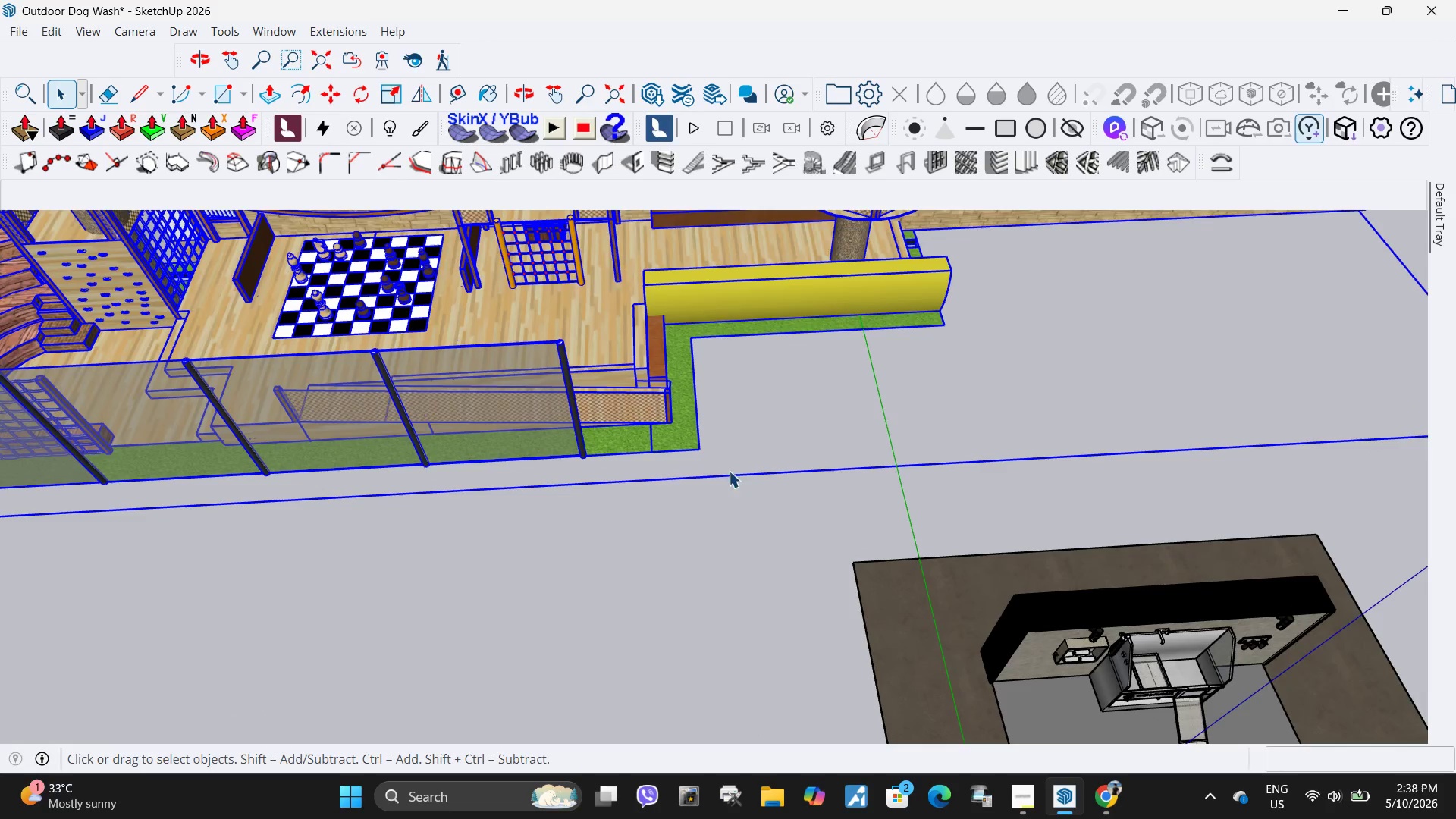 
scroll: coordinate [852, 411], scroll_direction: down, amount: 8.0
 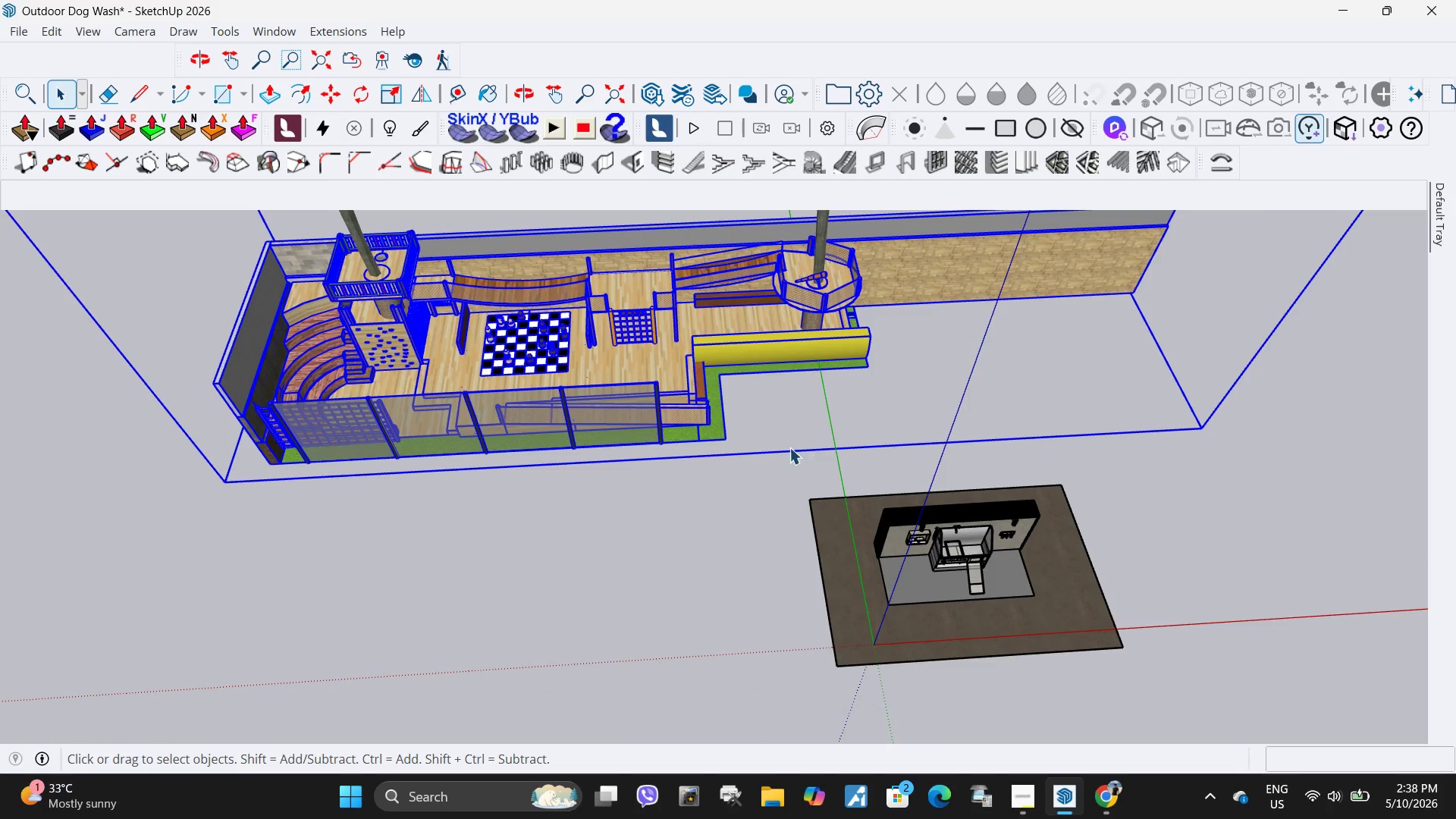 
key(R)
 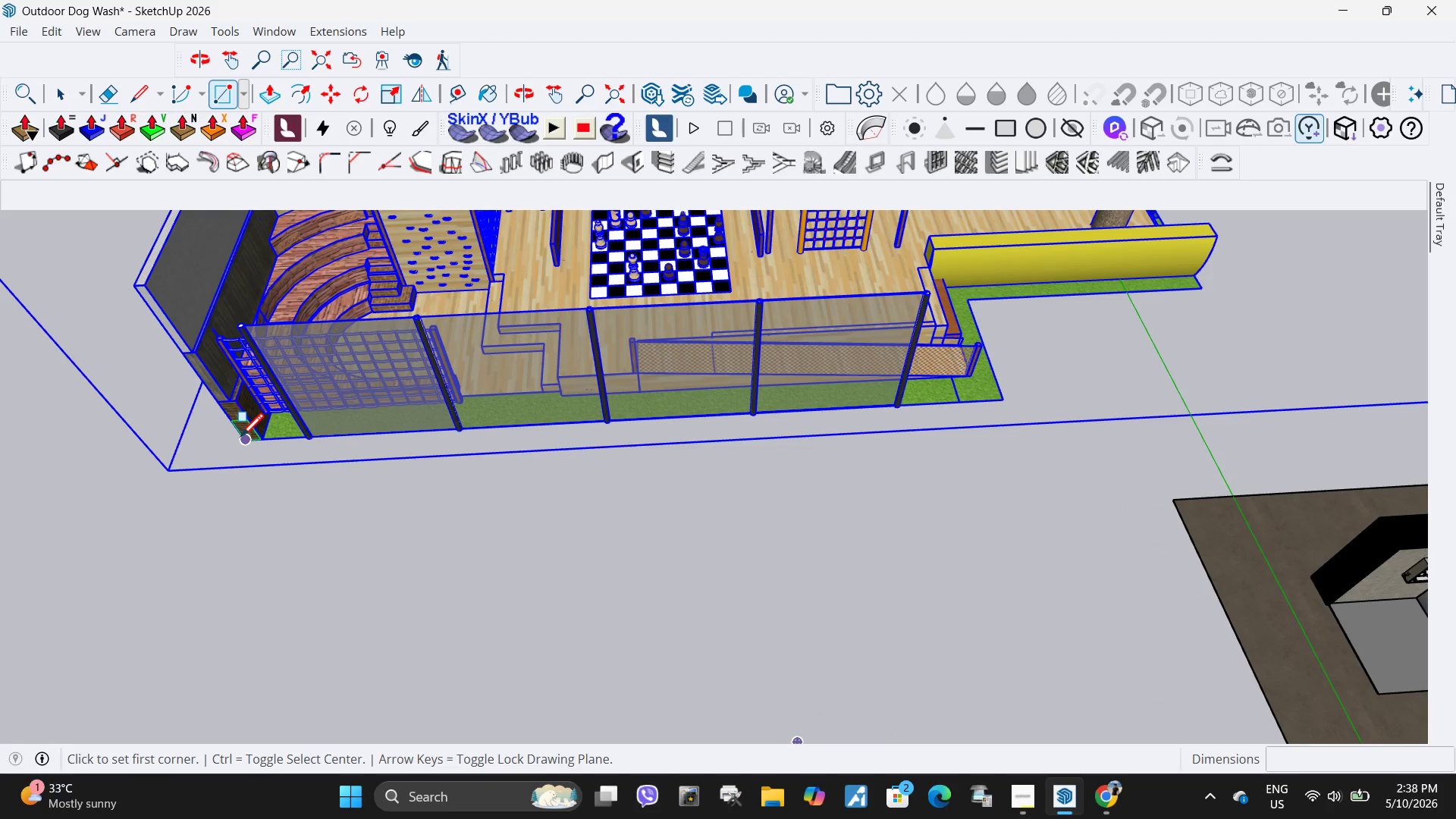 
scroll: coordinate [315, 489], scroll_direction: up, amount: 8.0
 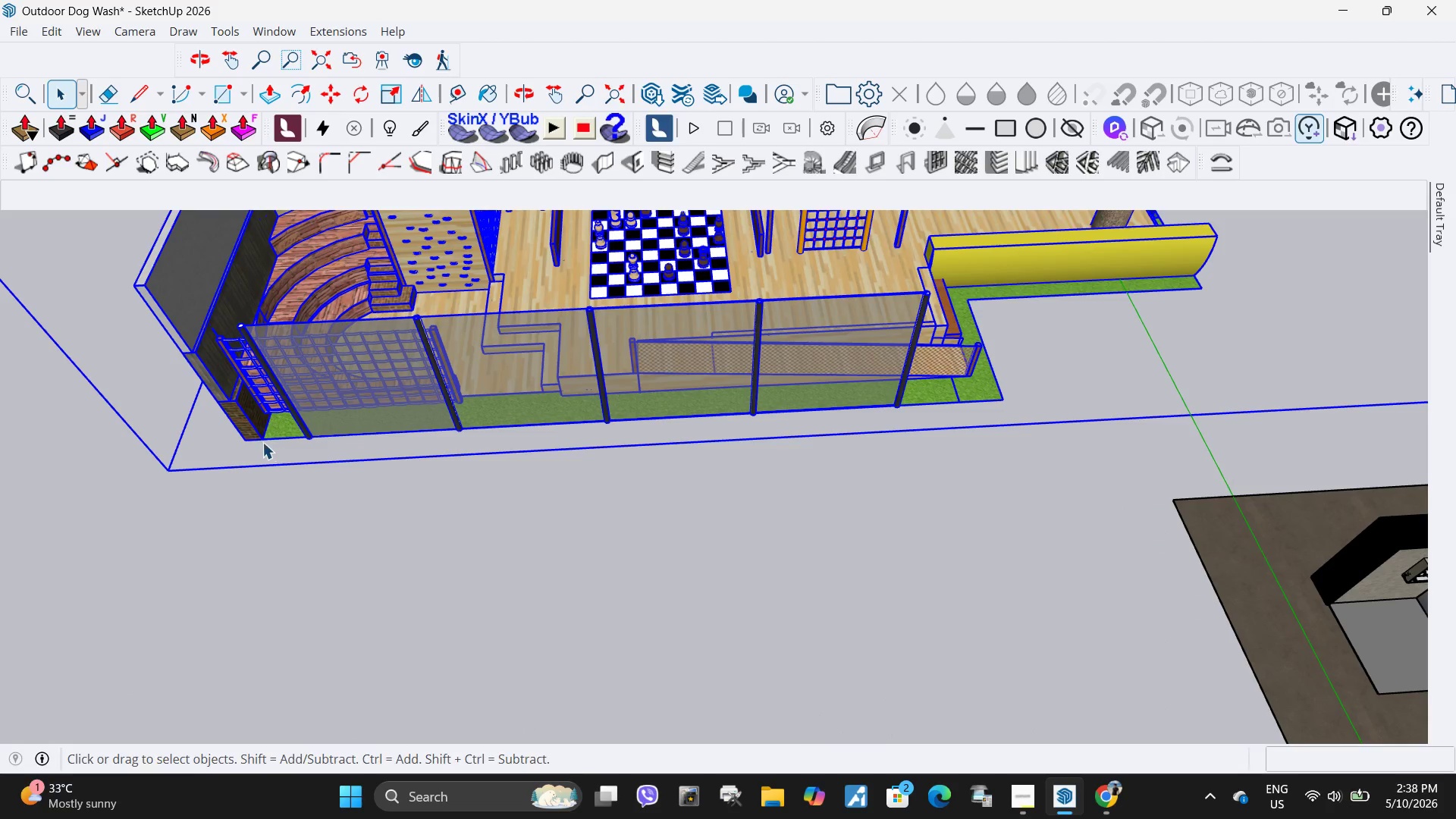 
left_click([240, 439])
 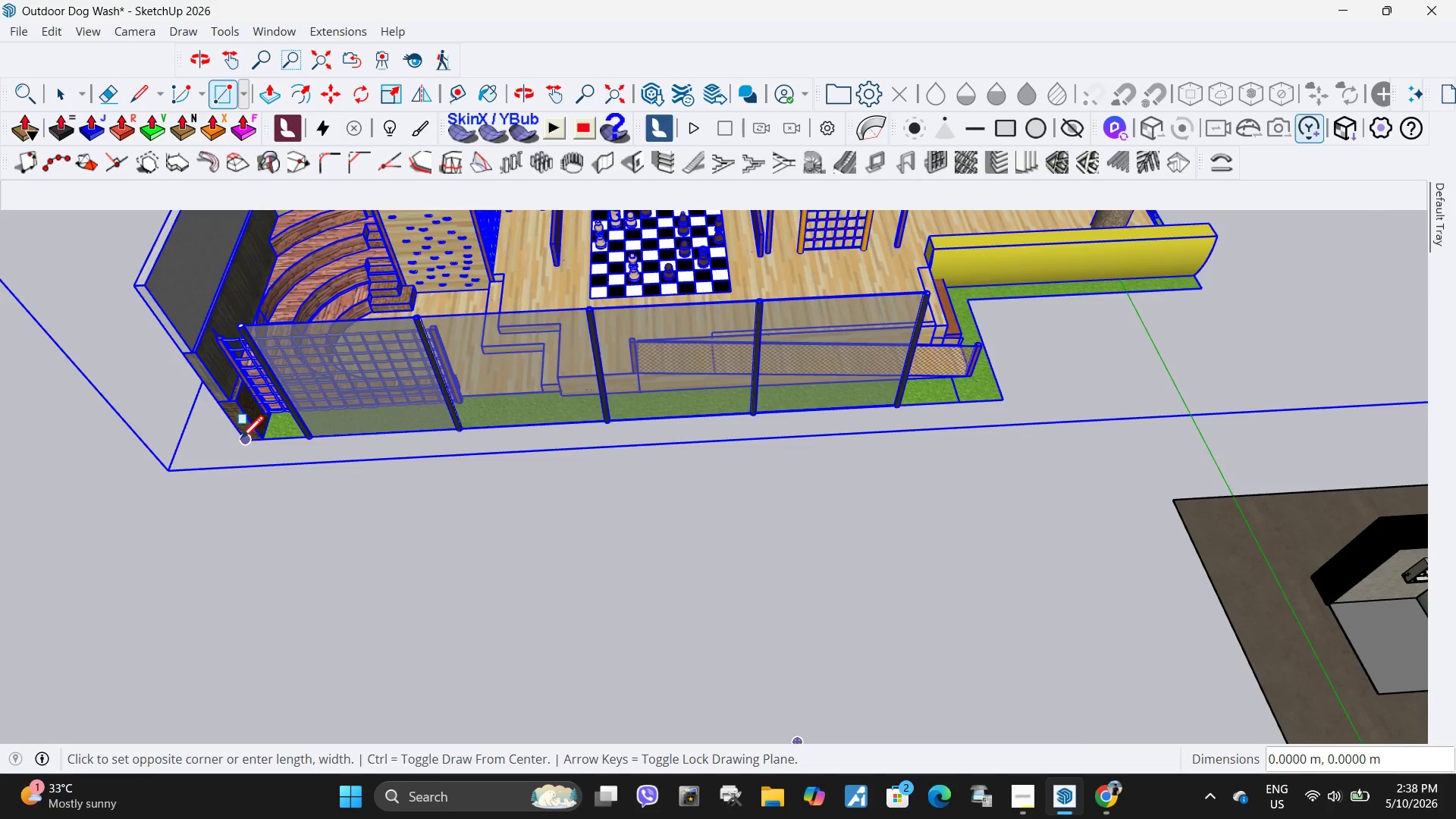 
scroll: coordinate [243, 447], scroll_direction: down, amount: 5.0
 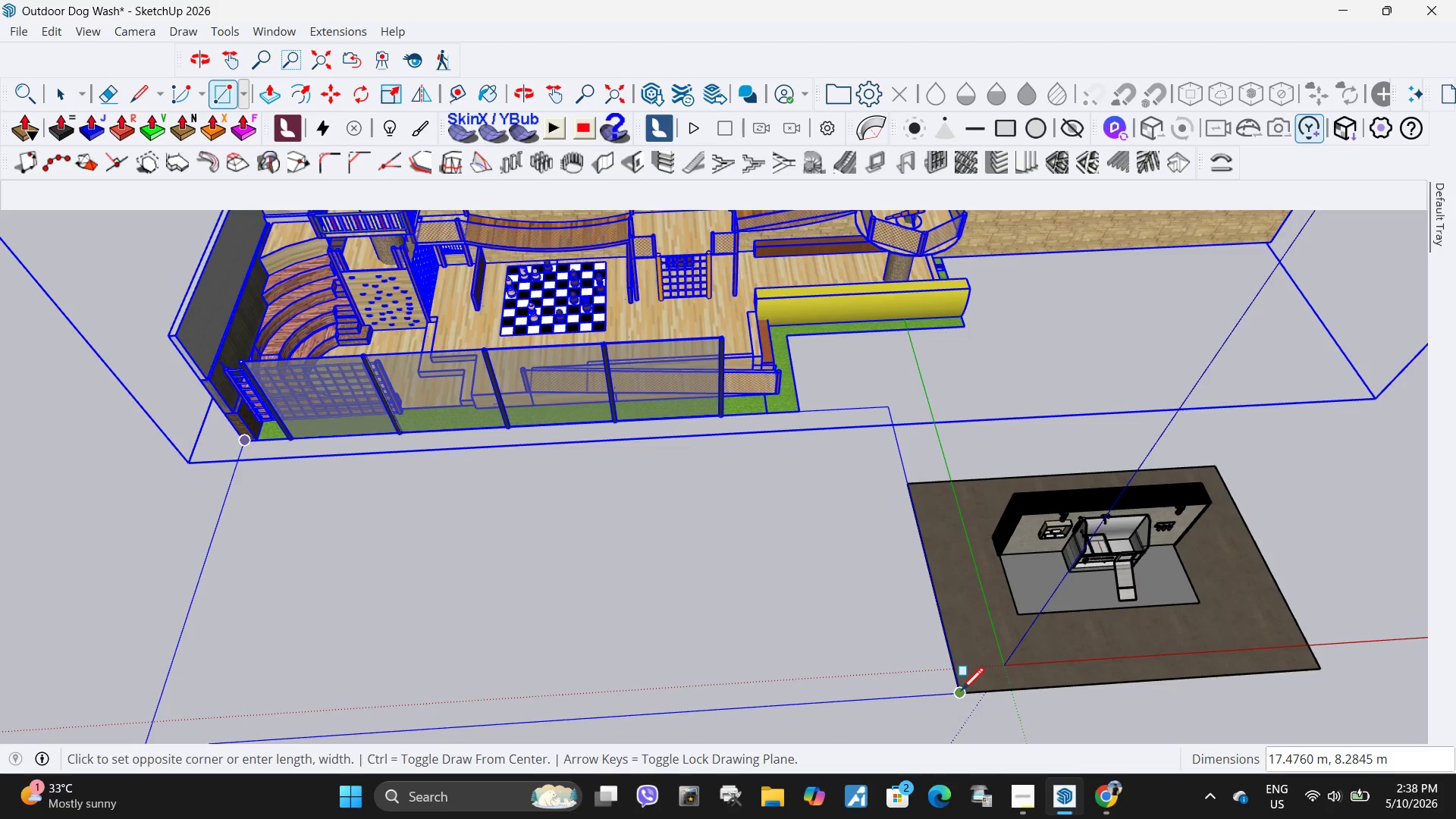 
left_click([962, 693])
 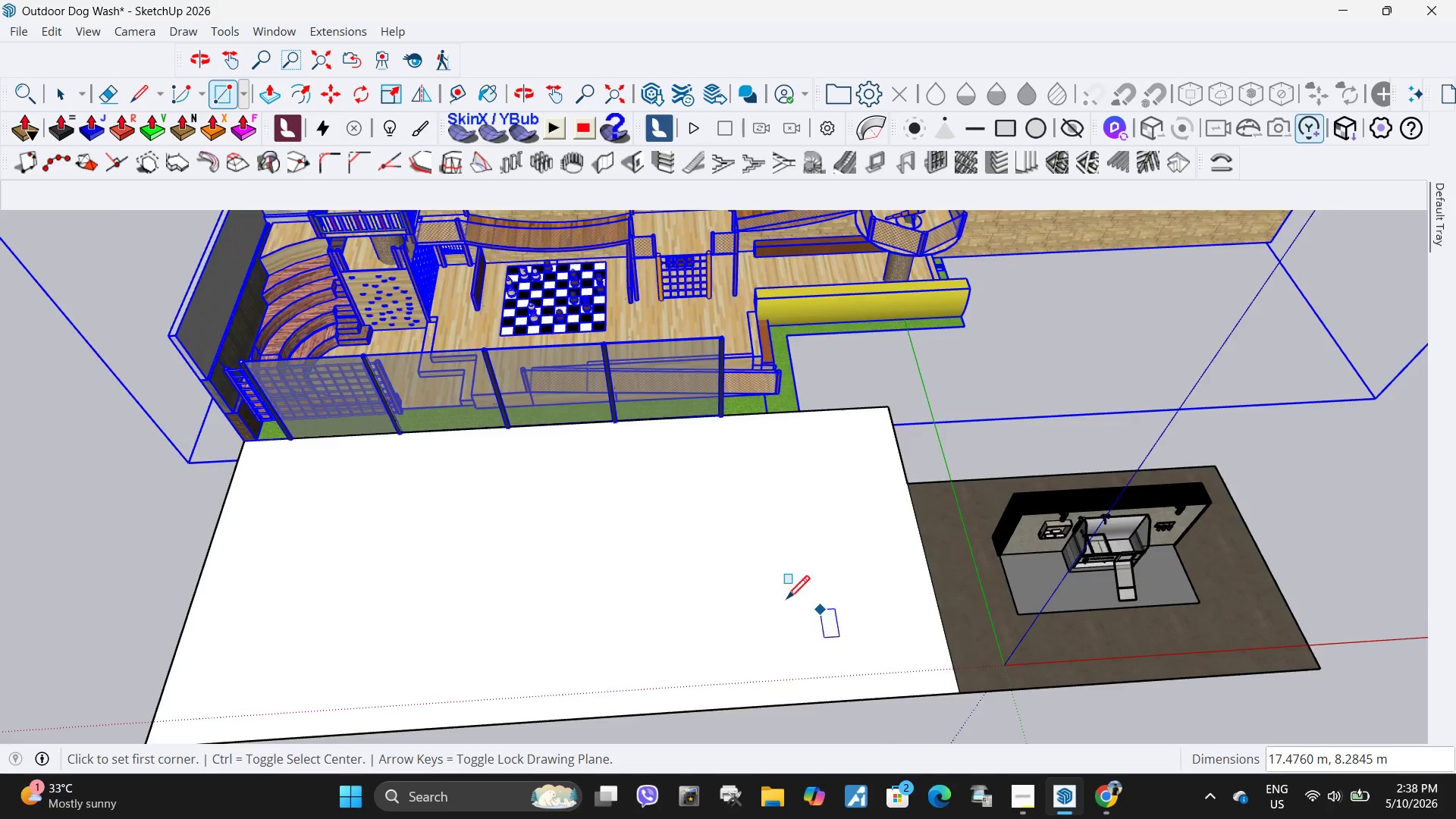 
key(Space)
 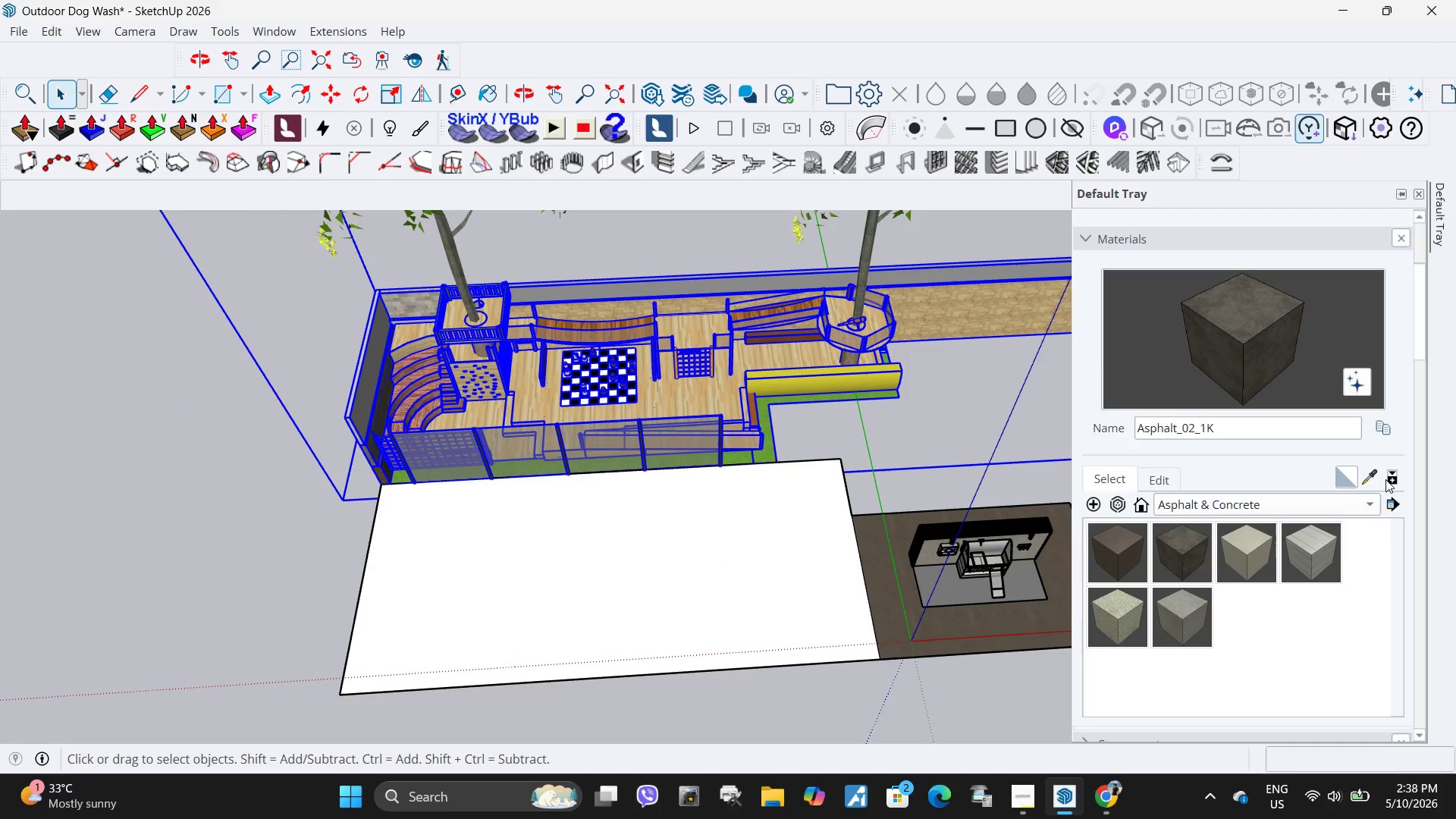 
scroll: coordinate [717, 592], scroll_direction: down, amount: 4.0
 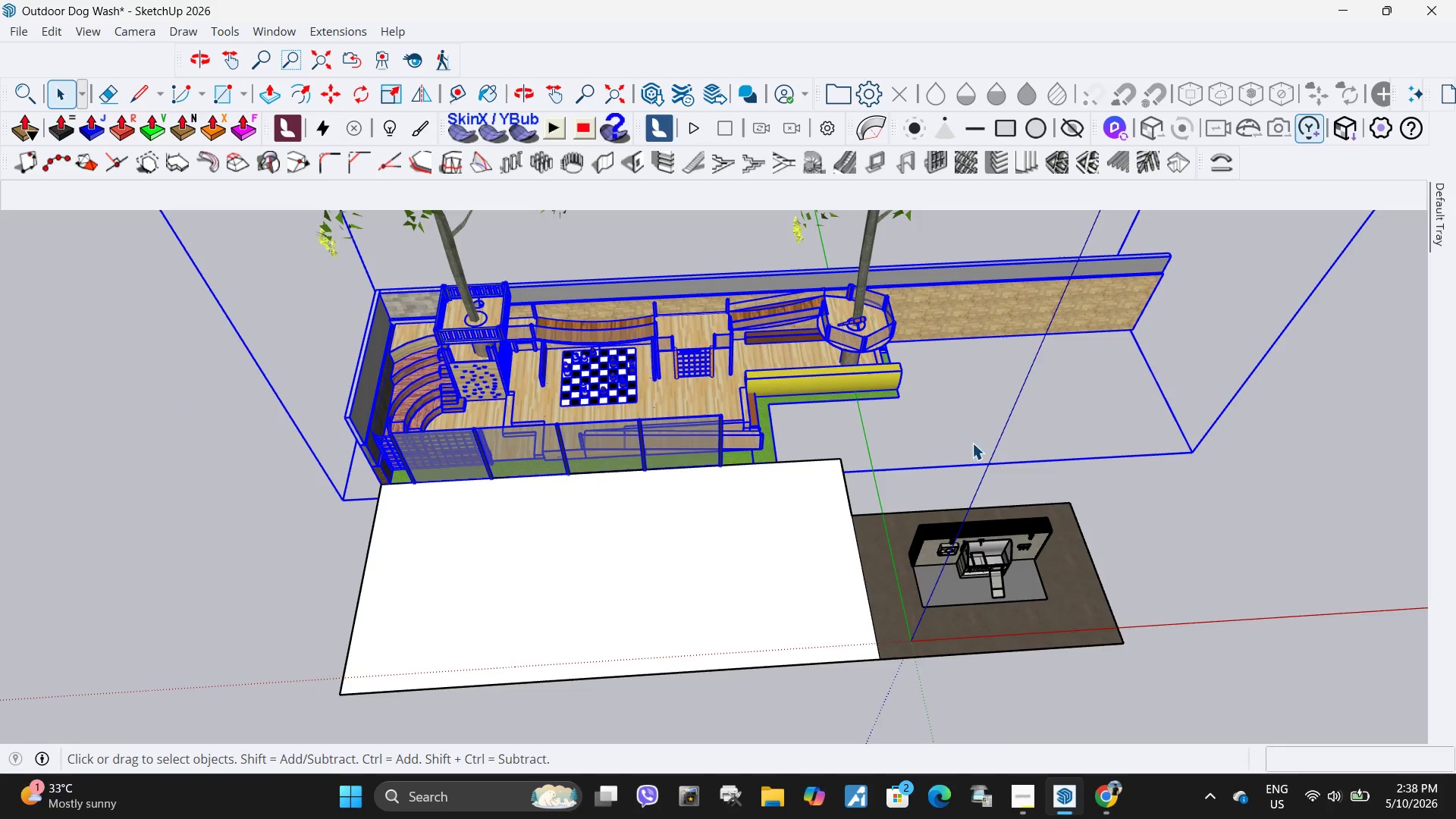 
left_click([1370, 485])
 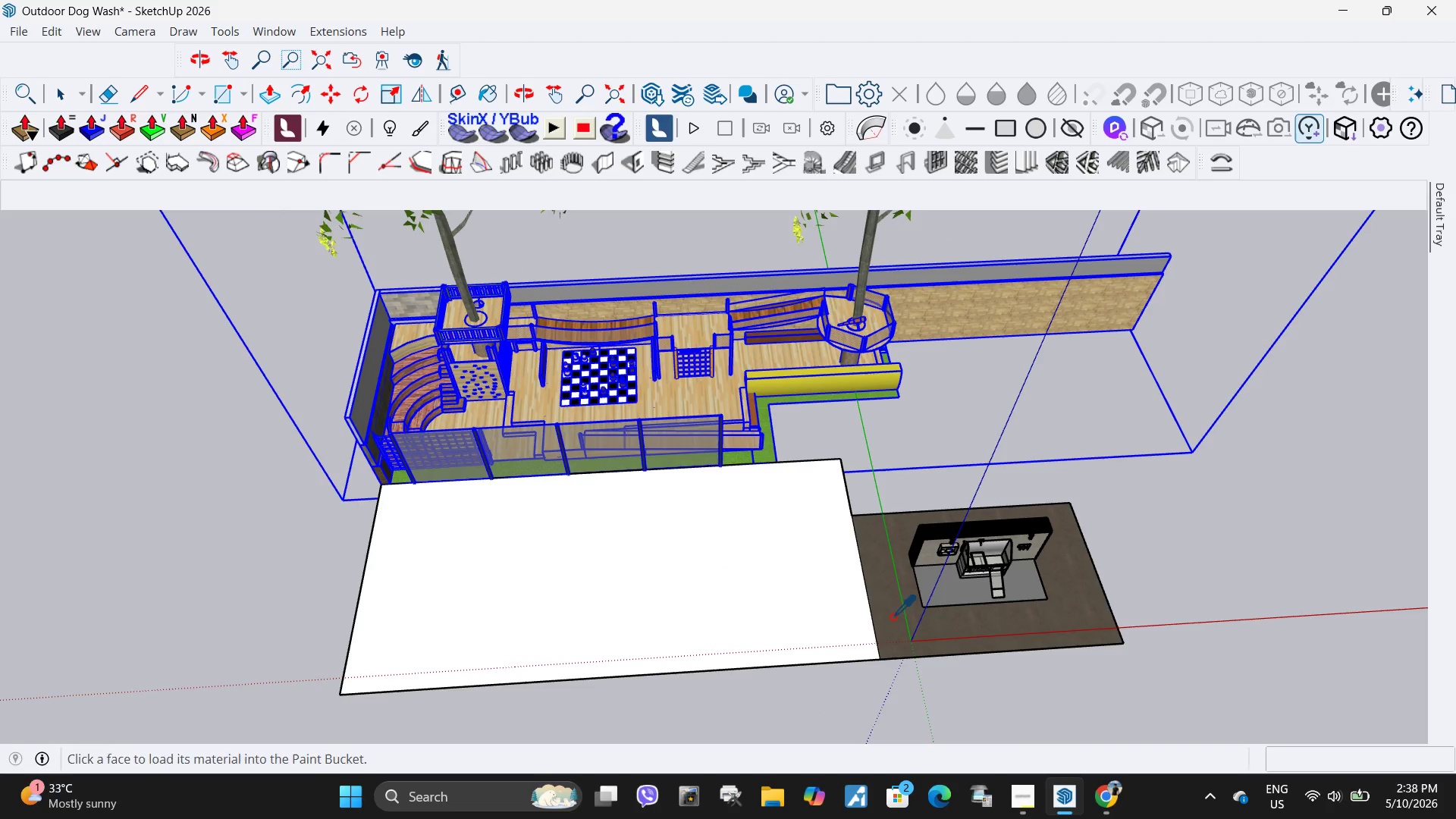 
double_click([798, 606])
 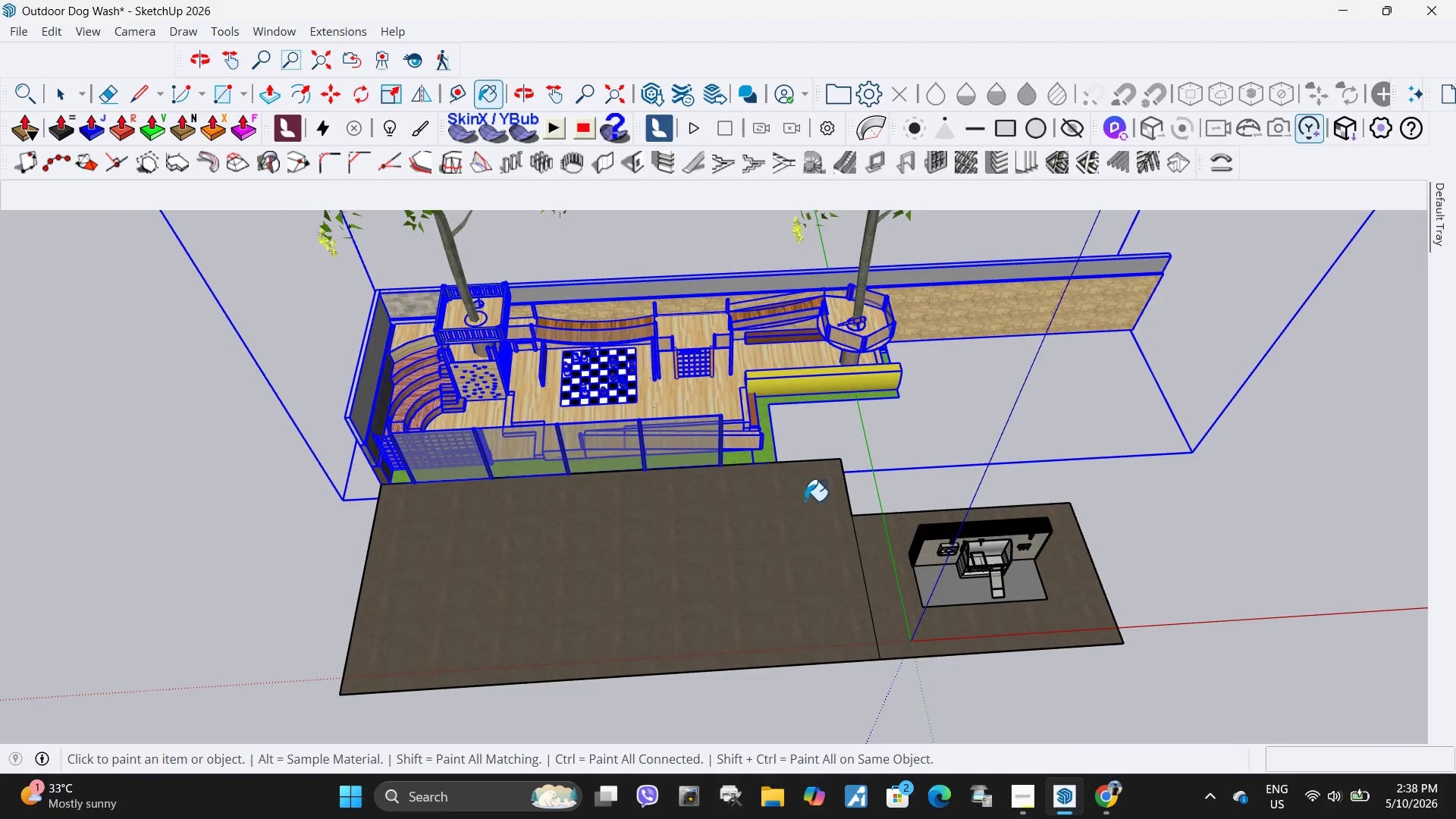 
scroll: coordinate [523, 301], scroll_direction: up, amount: 4.0
 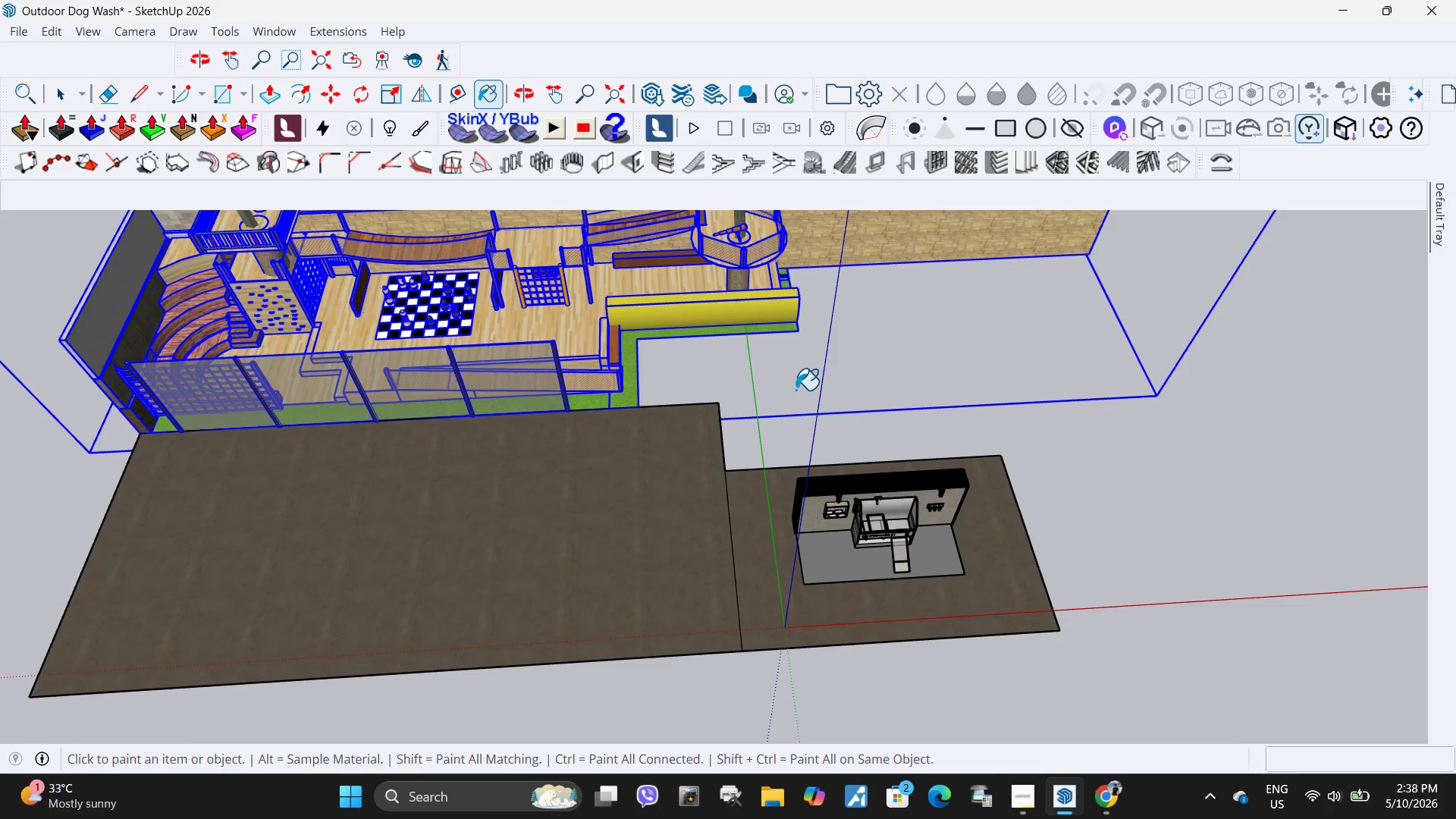 
key(Control+Z)
 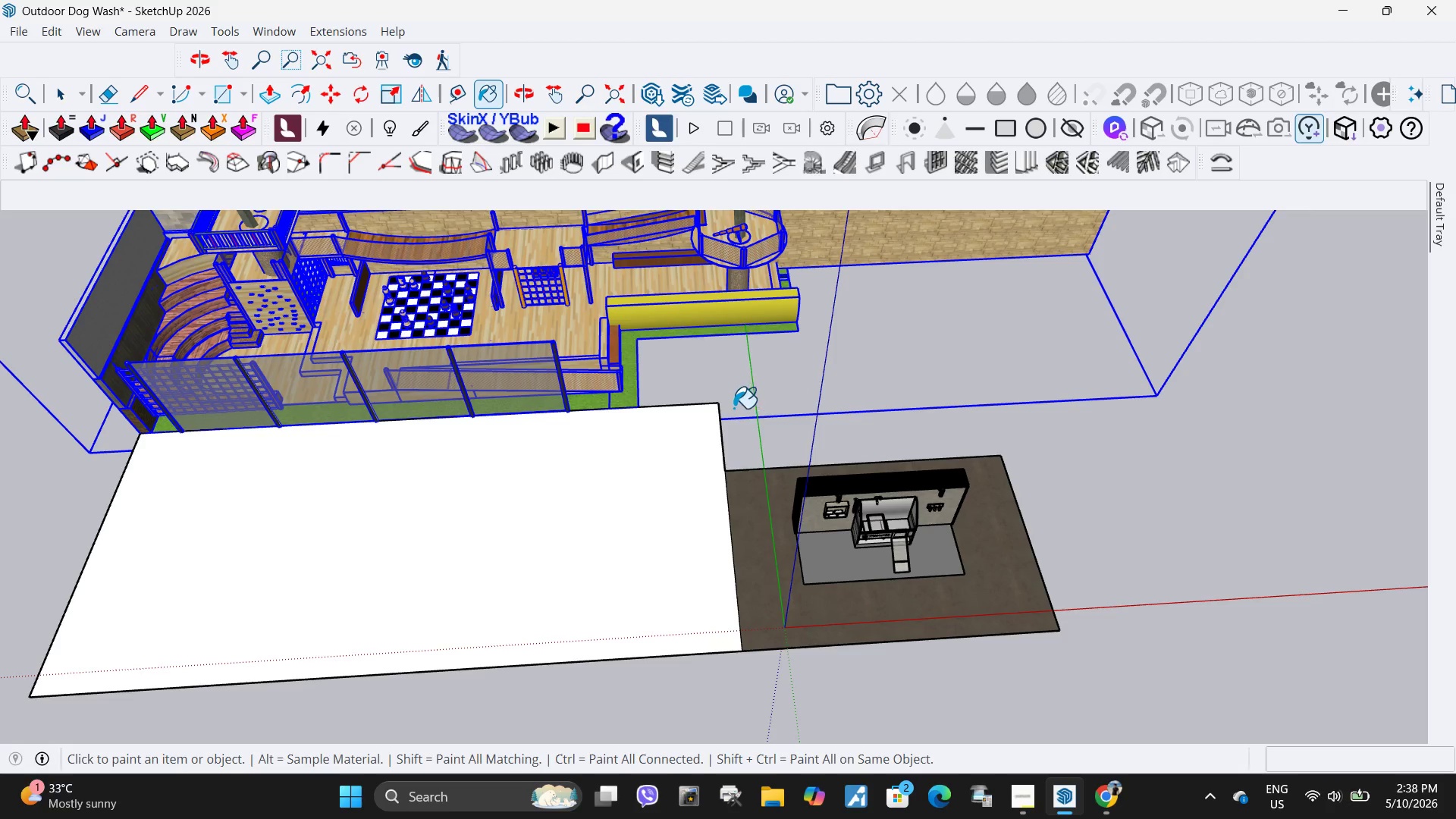 
hold_key(key=ControlLeft, duration=0.53)
 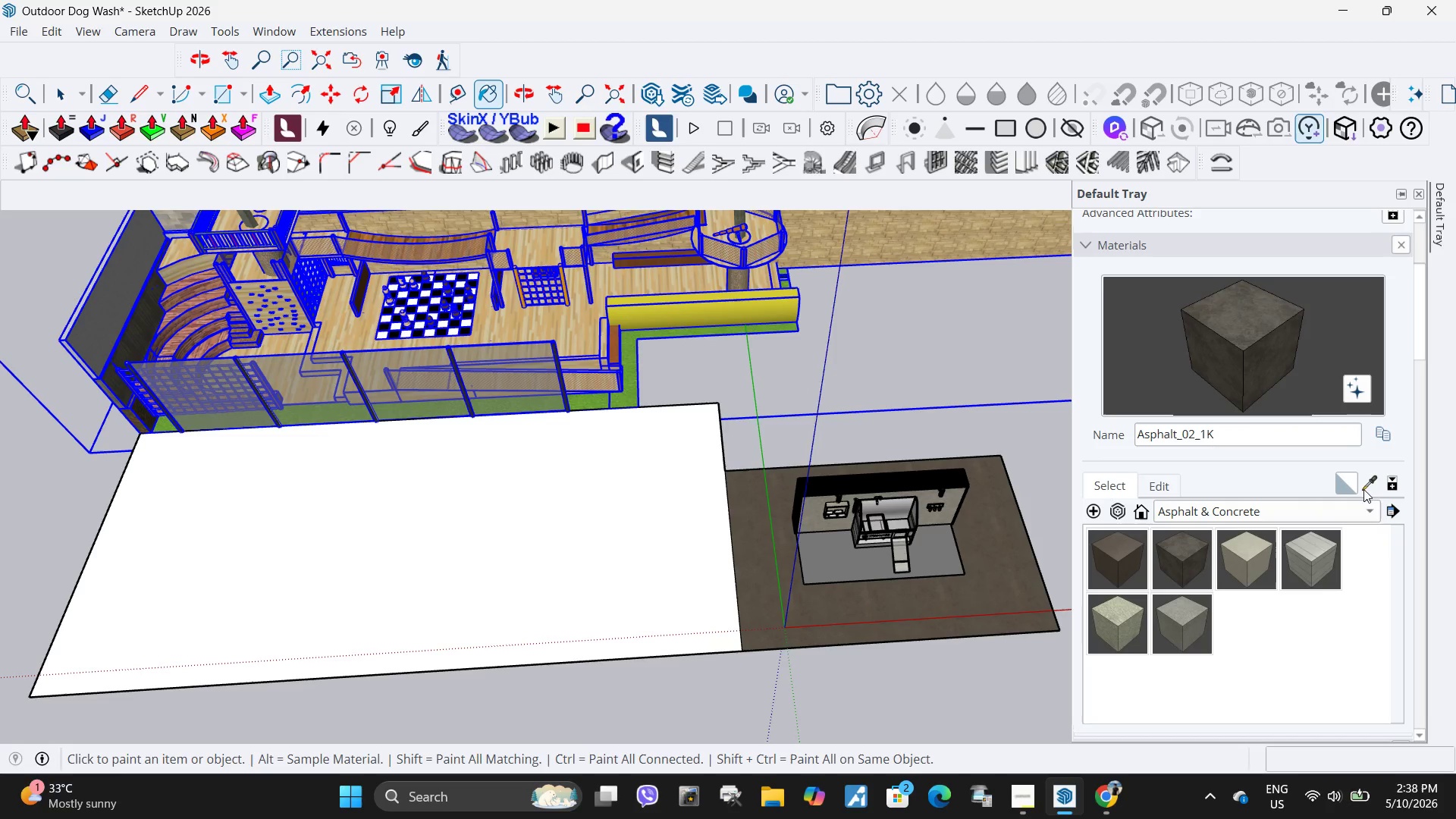 
left_click([1367, 482])
 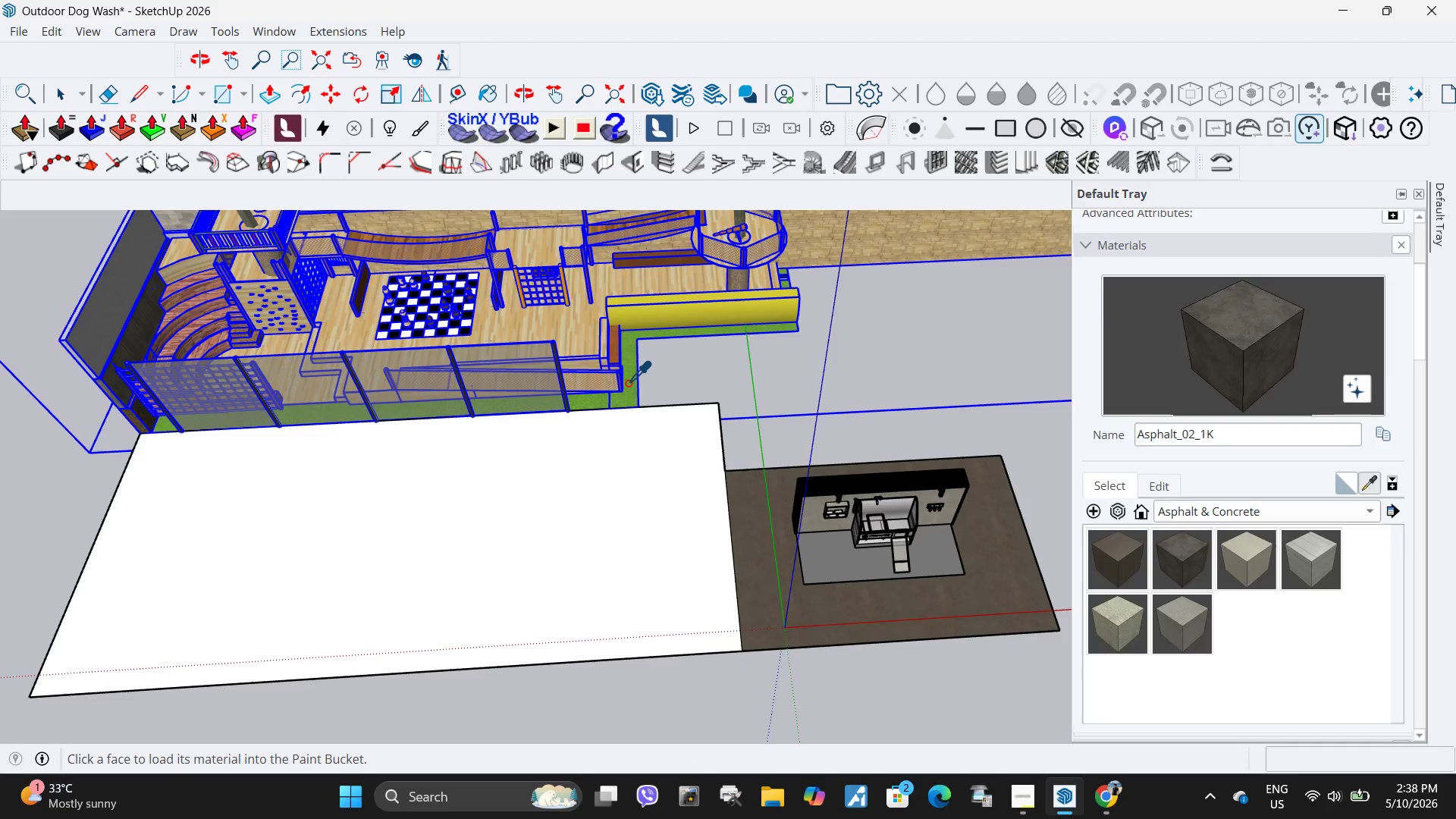 
left_click([627, 383])
 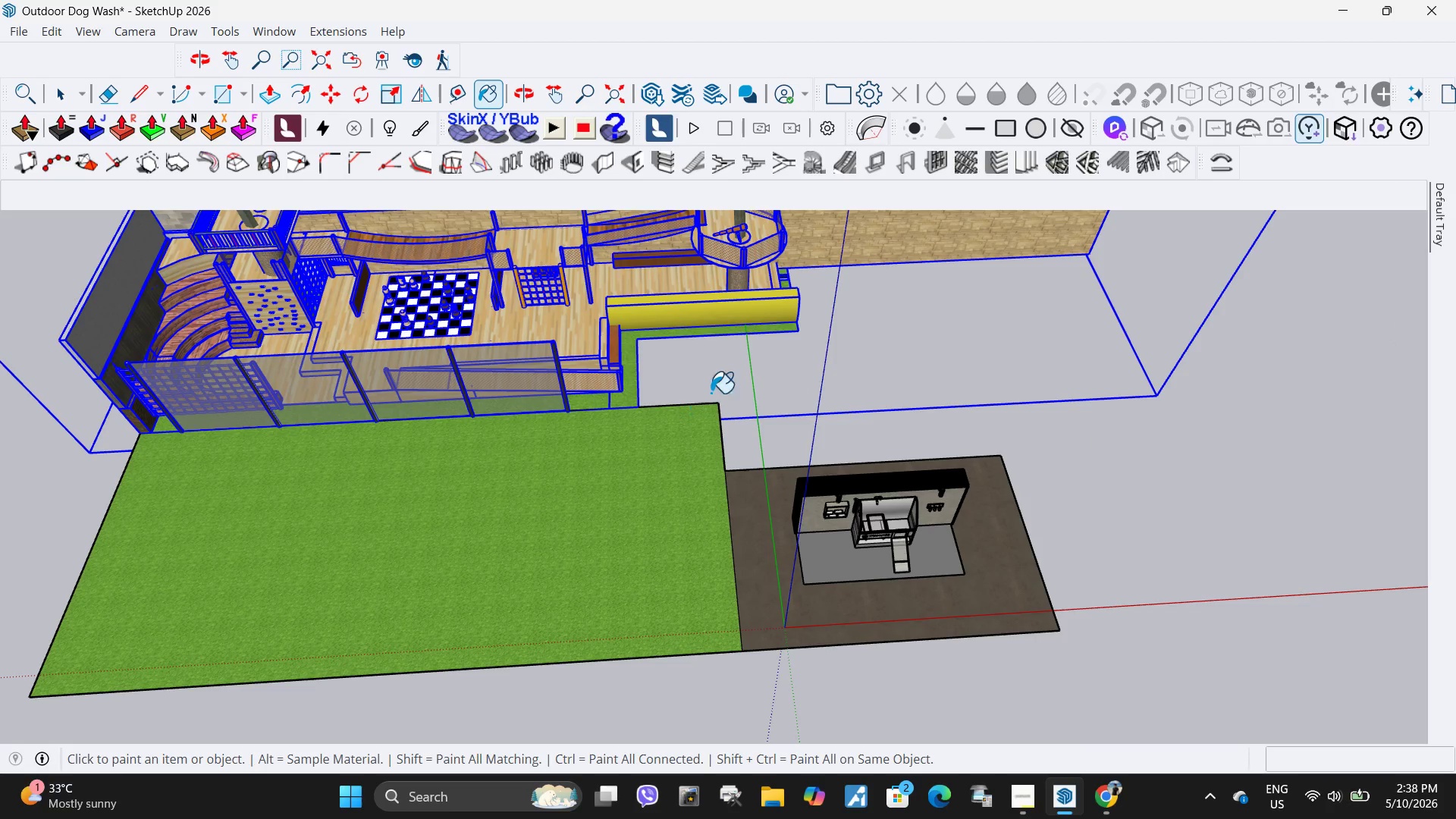 
key(R)
 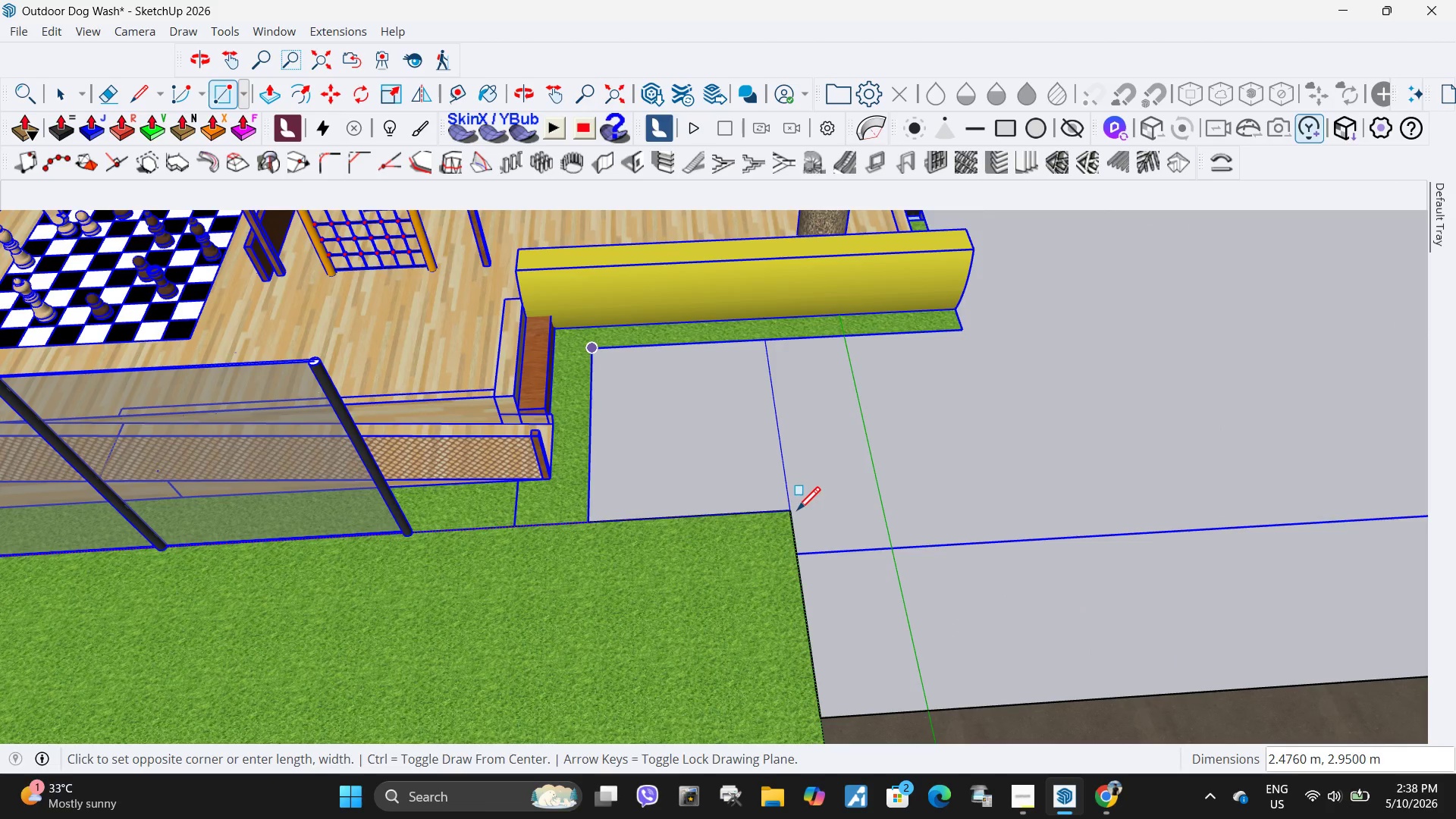 
scroll: coordinate [670, 331], scroll_direction: up, amount: 8.0
 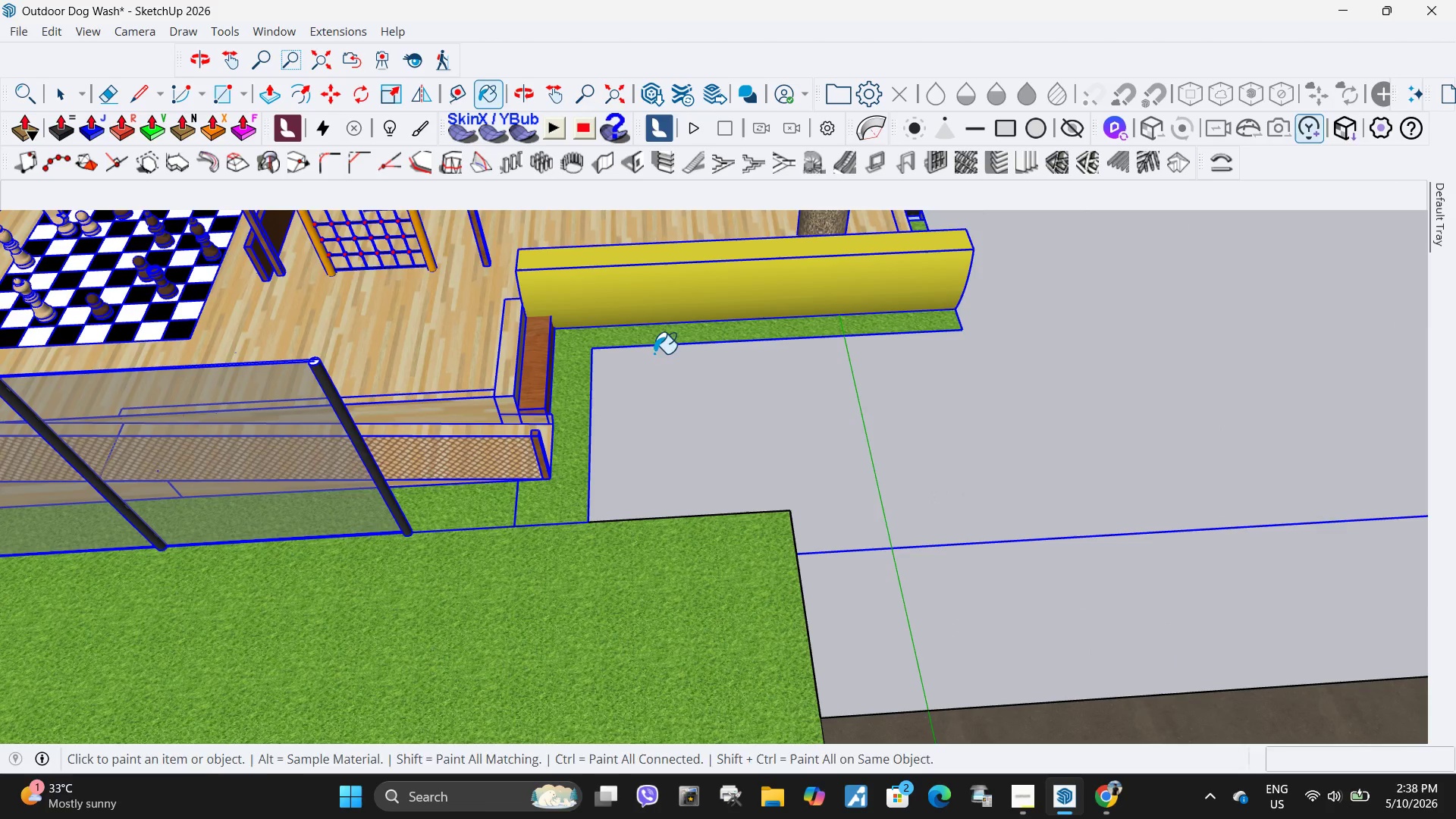 
left_click([795, 513])
 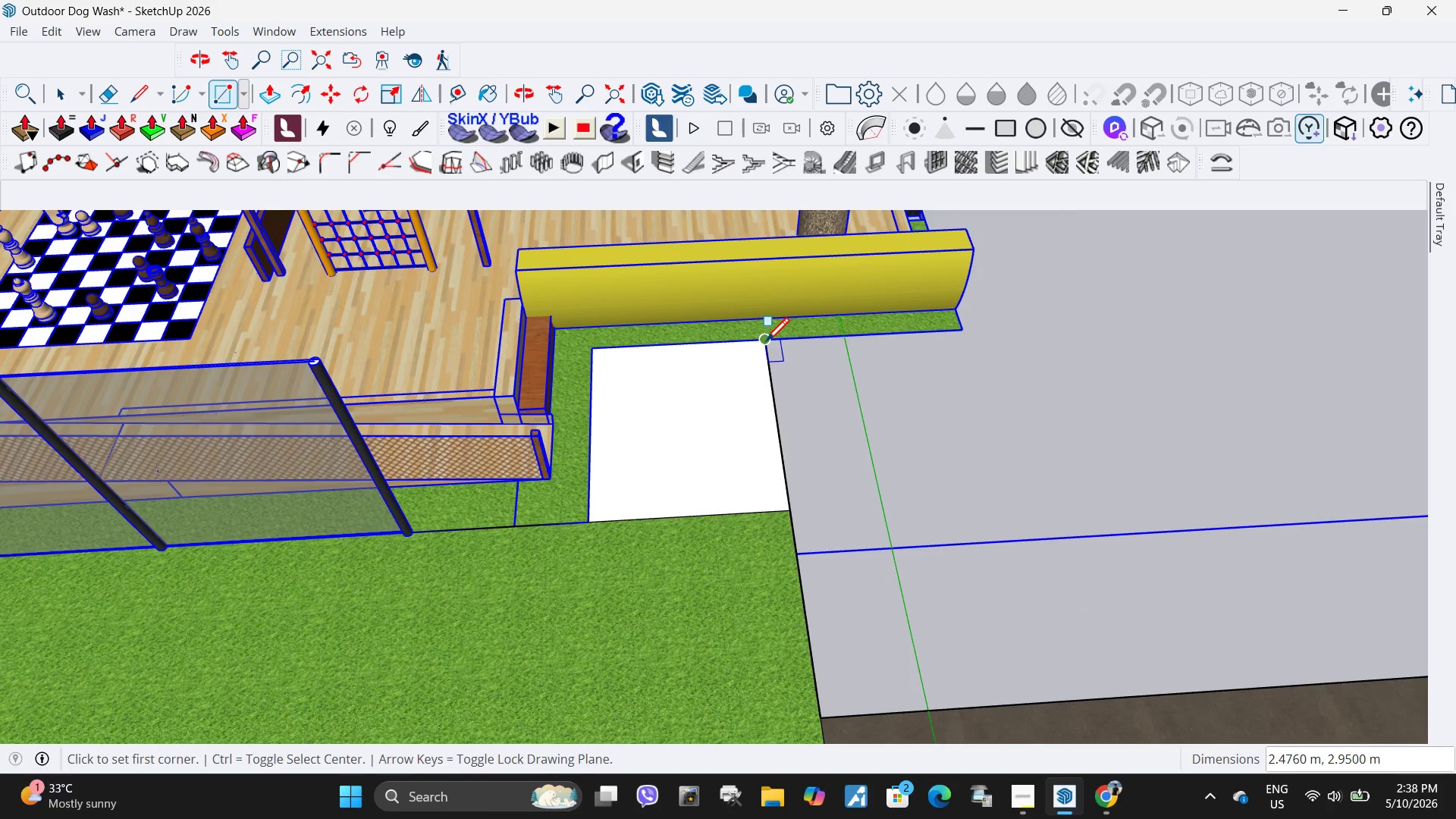 
left_click([766, 344])
 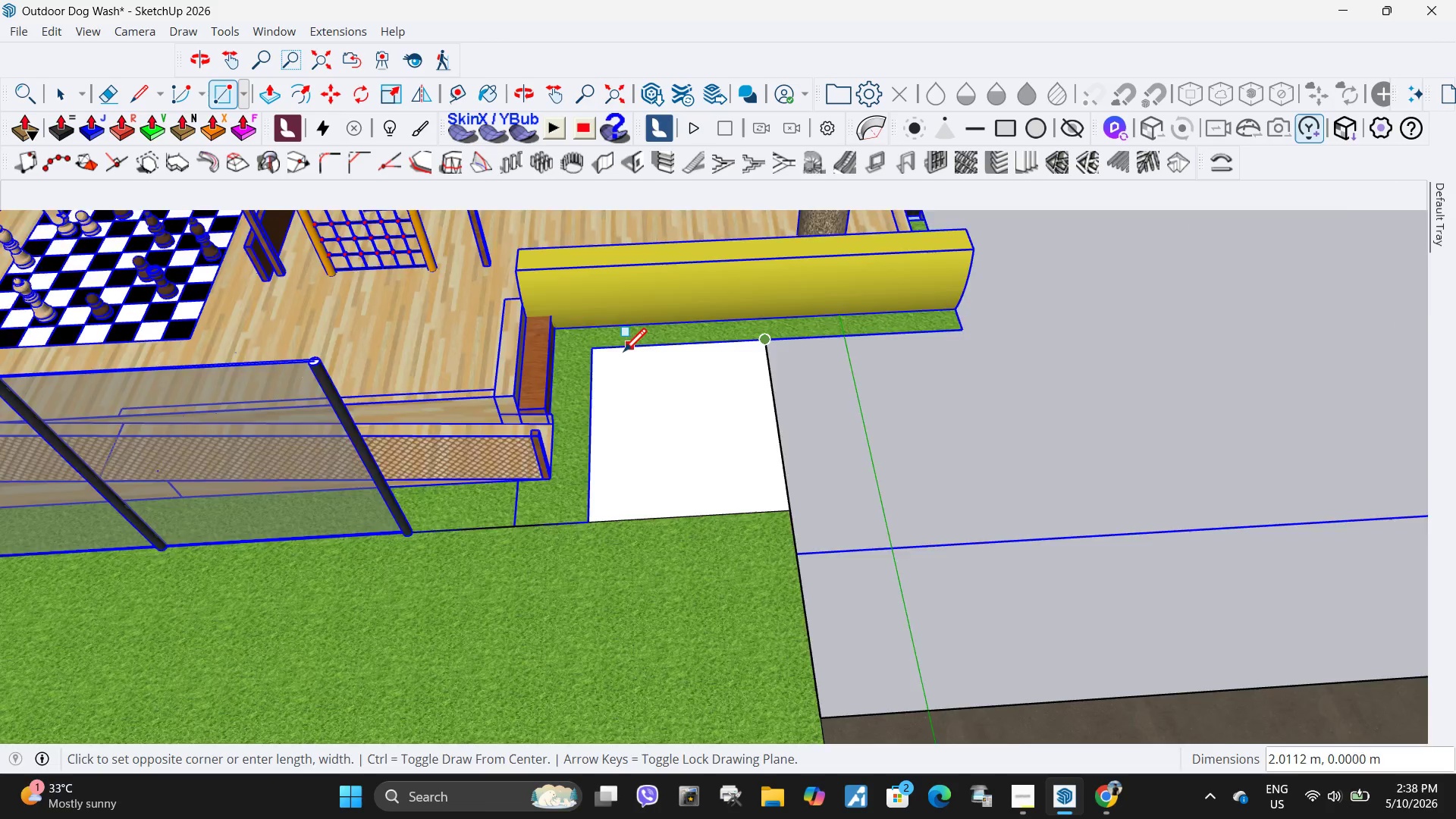 
scroll: coordinate [620, 369], scroll_direction: down, amount: 4.0
 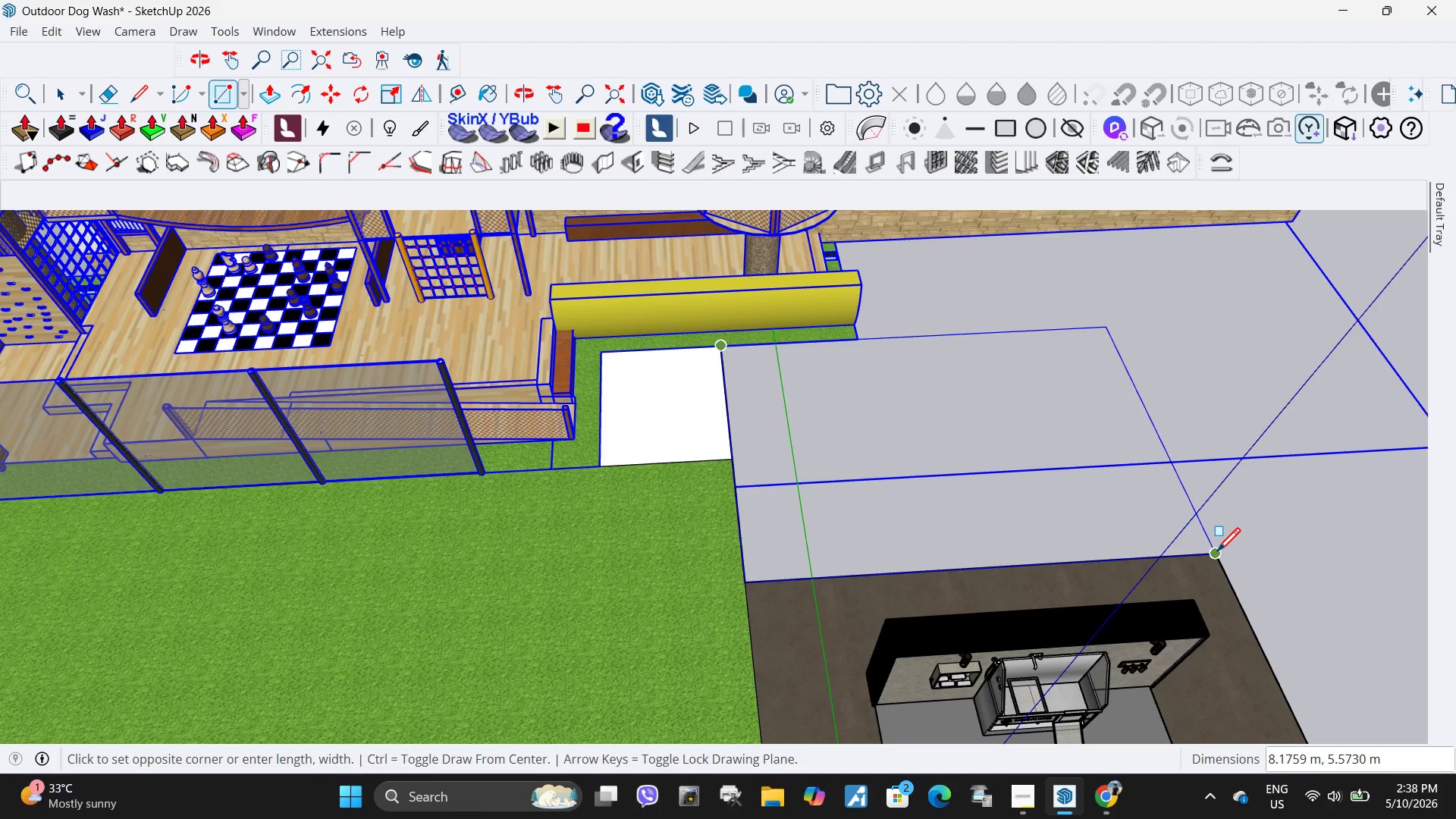 
left_click([1217, 554])
 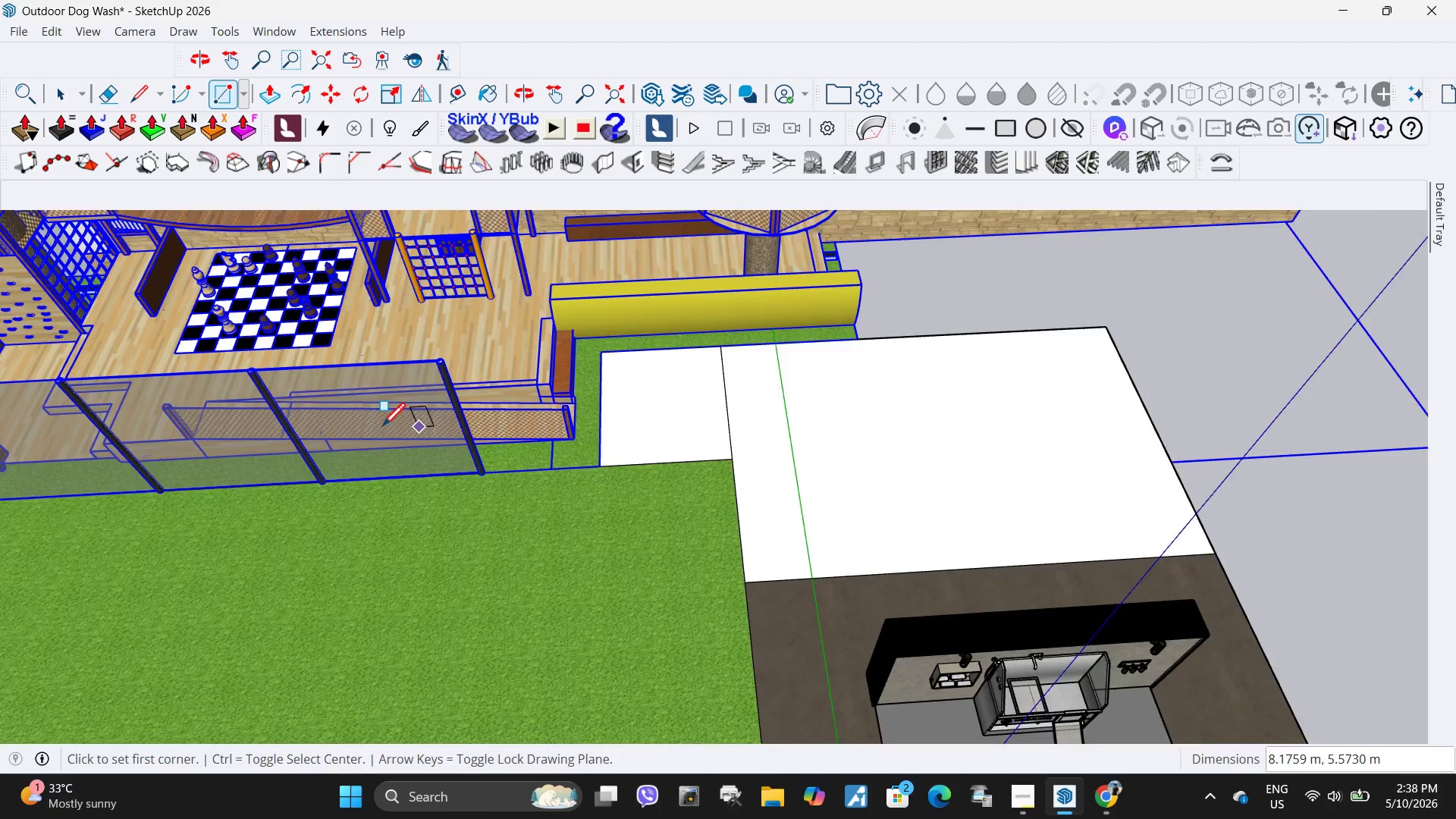 
scroll: coordinate [726, 315], scroll_direction: up, amount: 4.0
 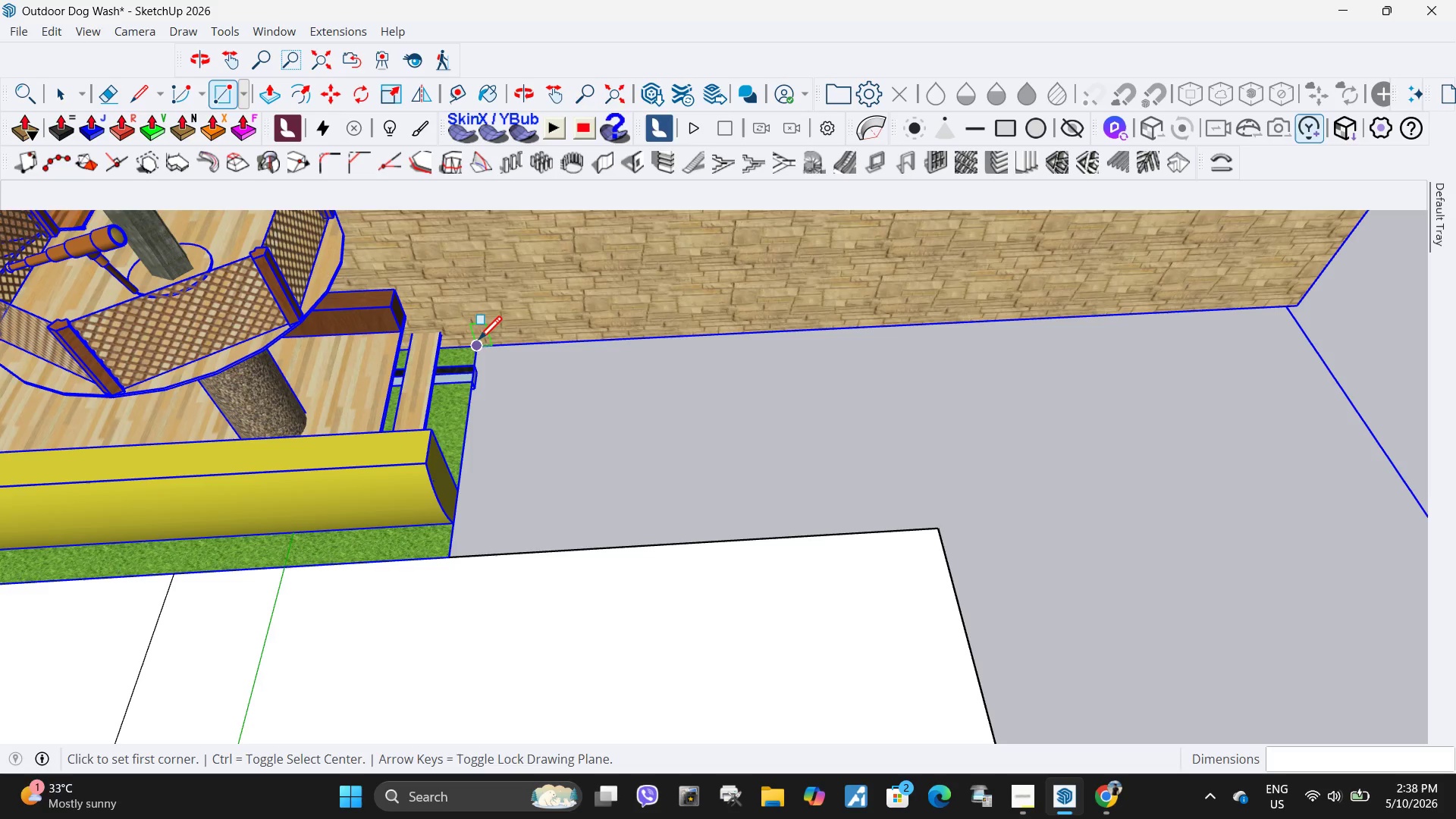 
left_click([478, 342])
 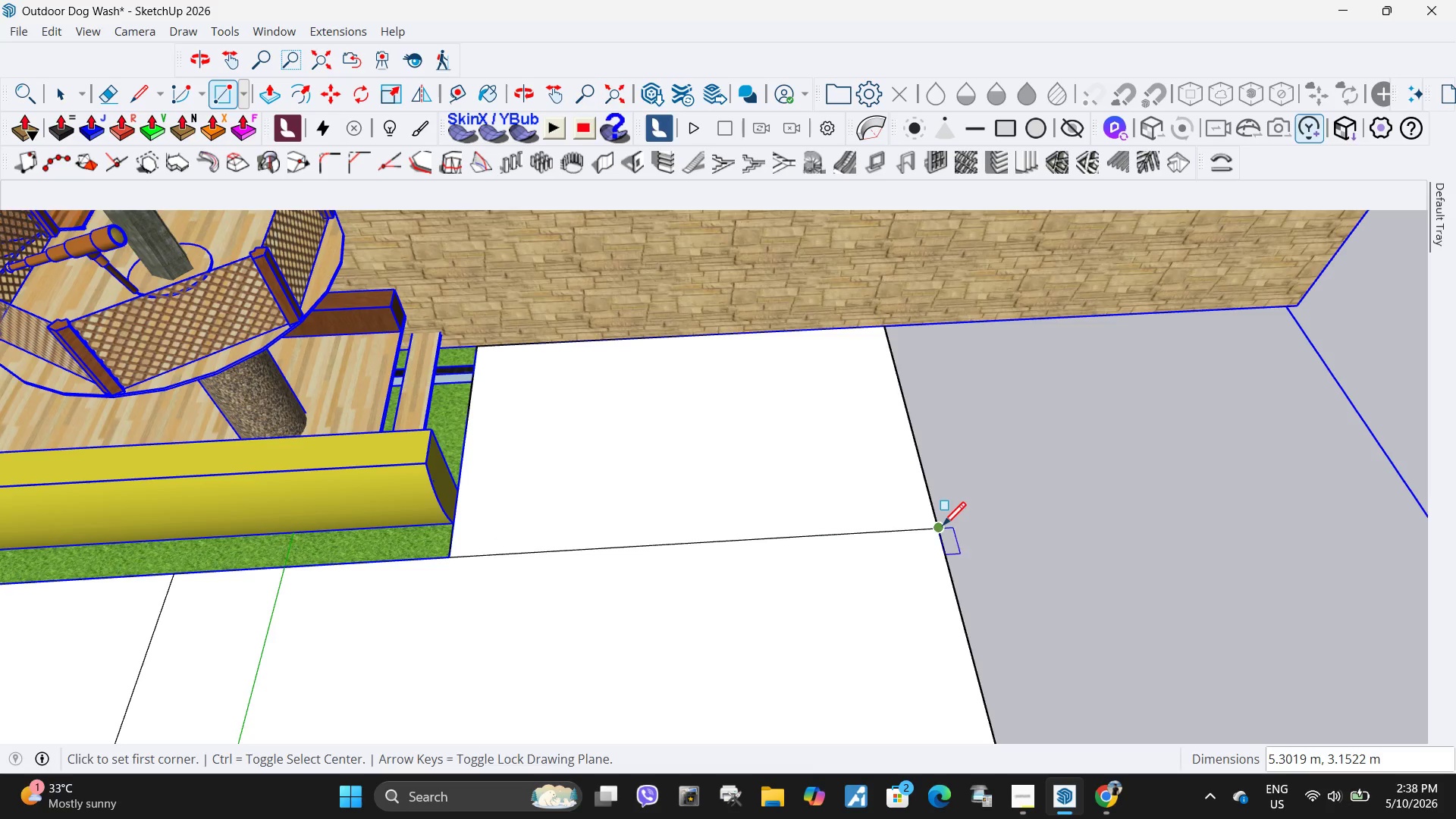 
key(Space)
 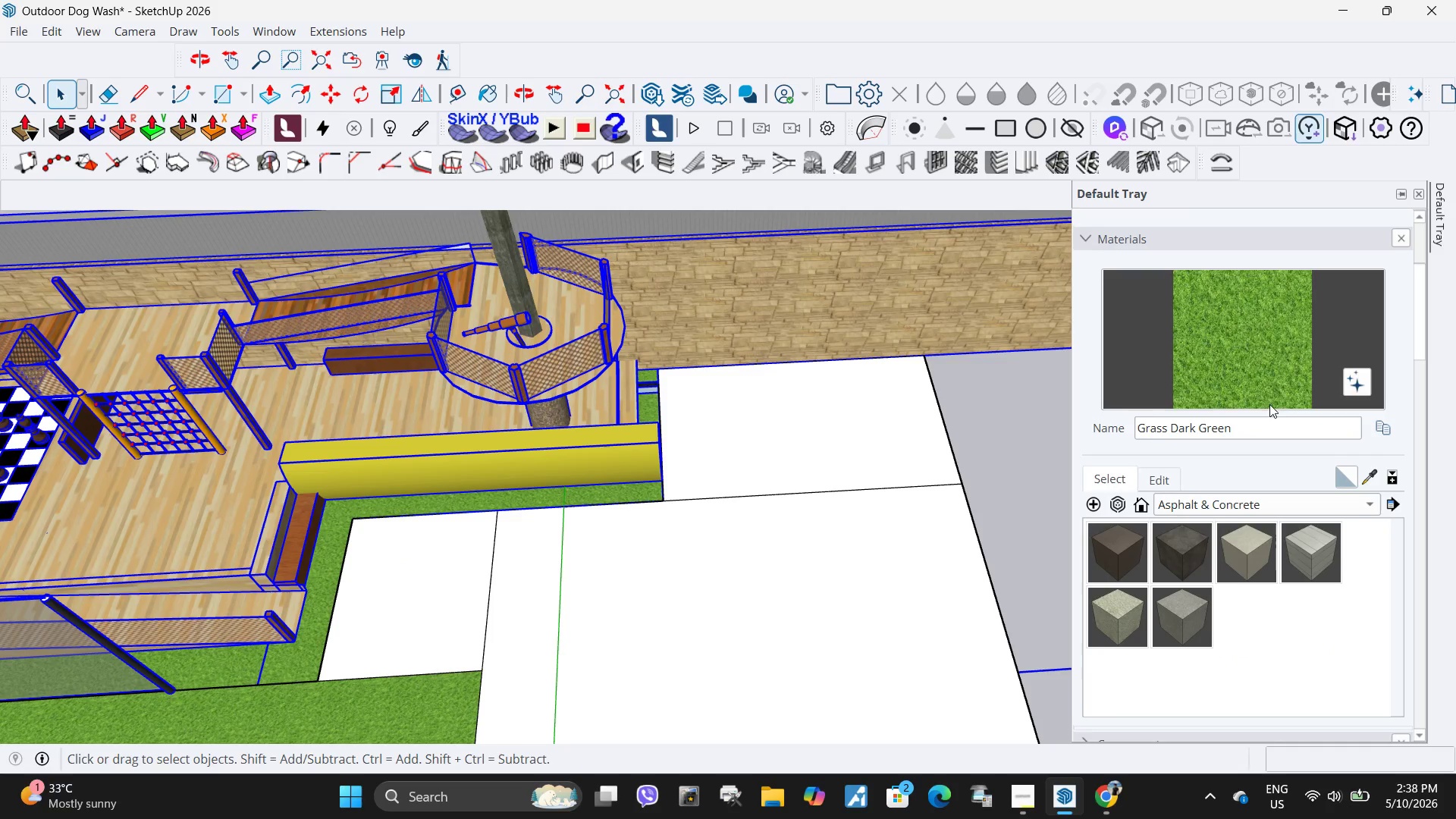 
scroll: coordinate [995, 413], scroll_direction: down, amount: 6.0
 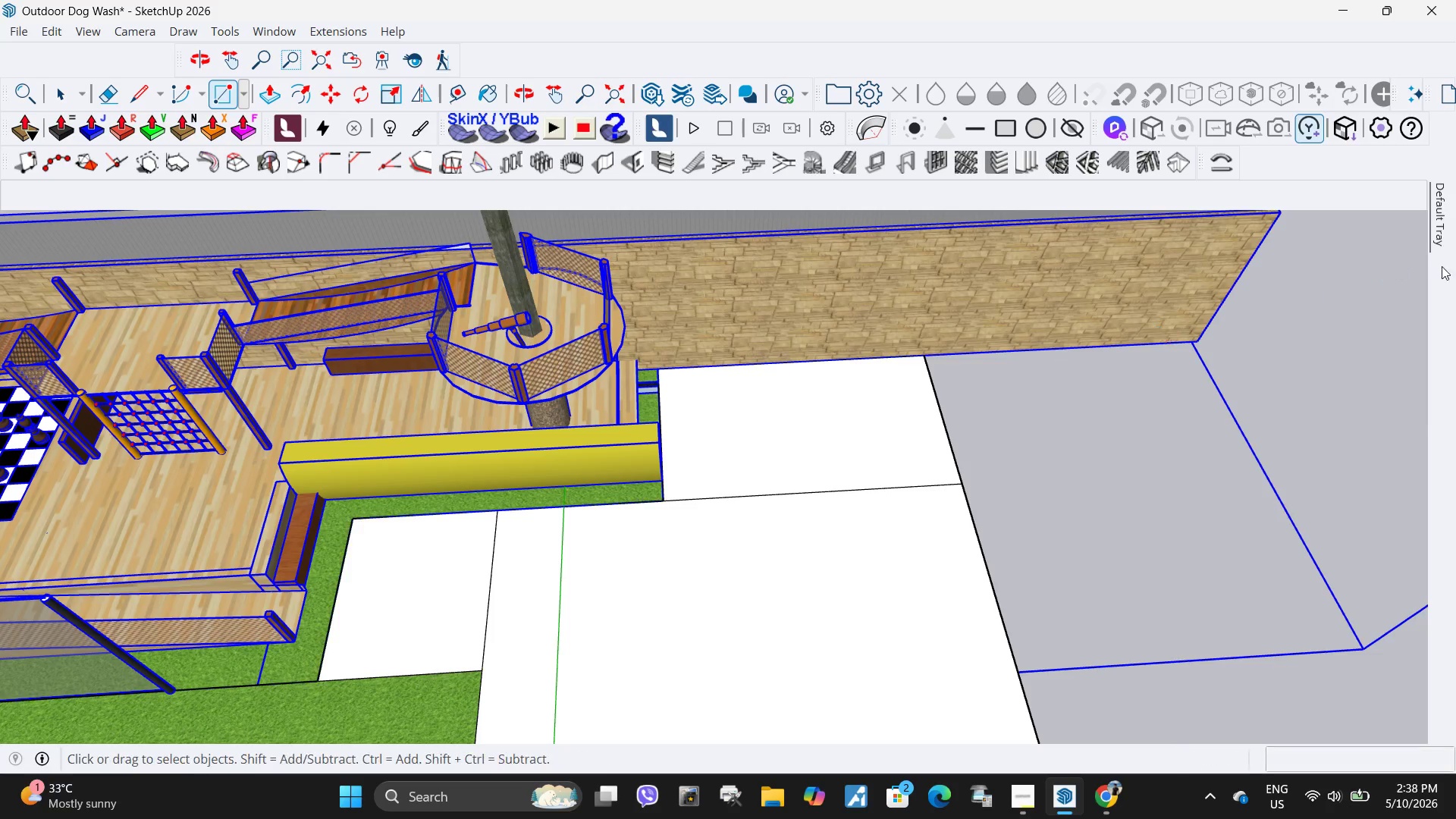 
left_click_drag(start_coordinate=[1257, 374], to_coordinate=[1252, 377])
 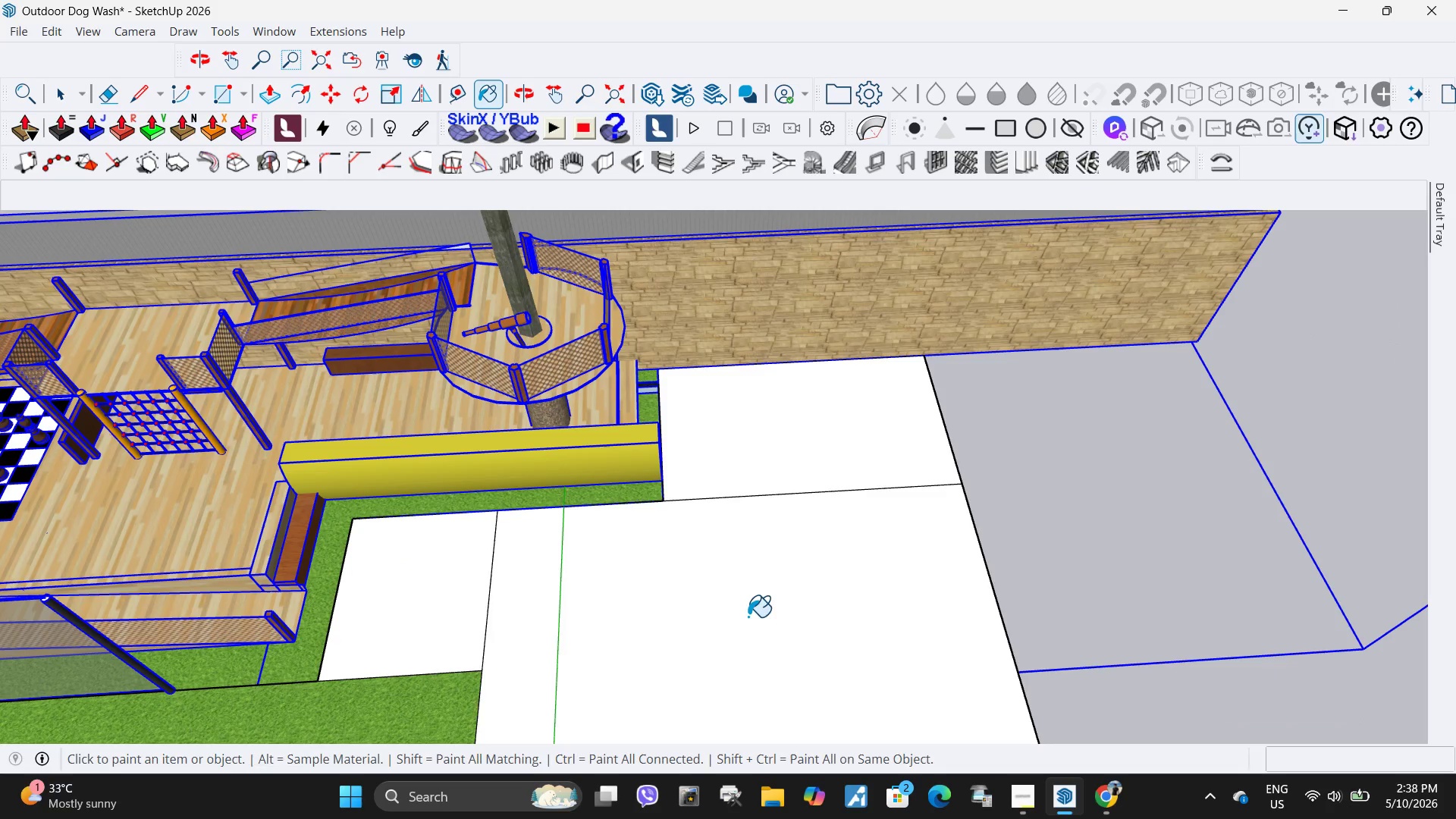 
double_click([748, 617])
 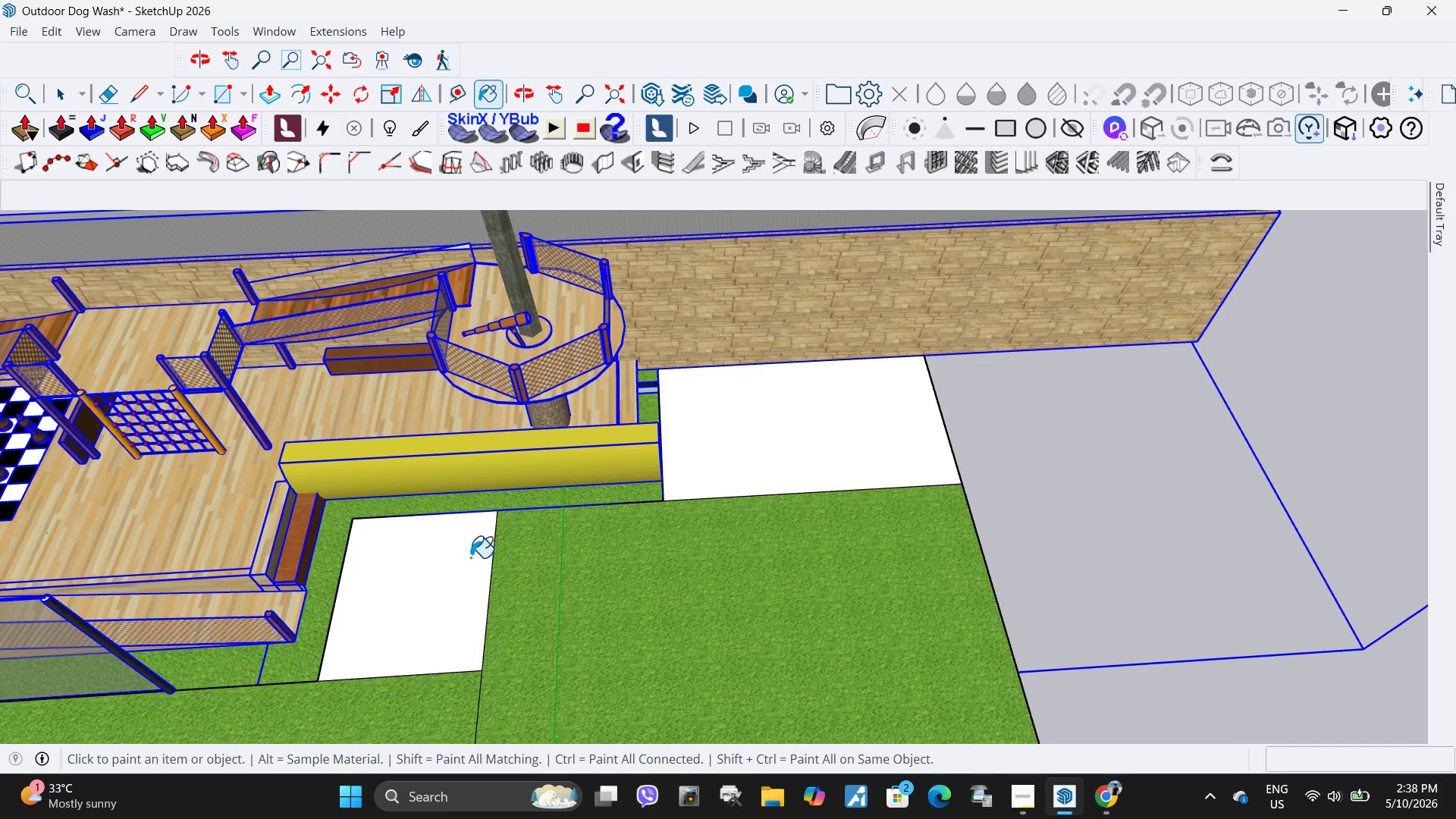 
left_click_drag(start_coordinate=[469, 558], to_coordinate=[480, 557])
 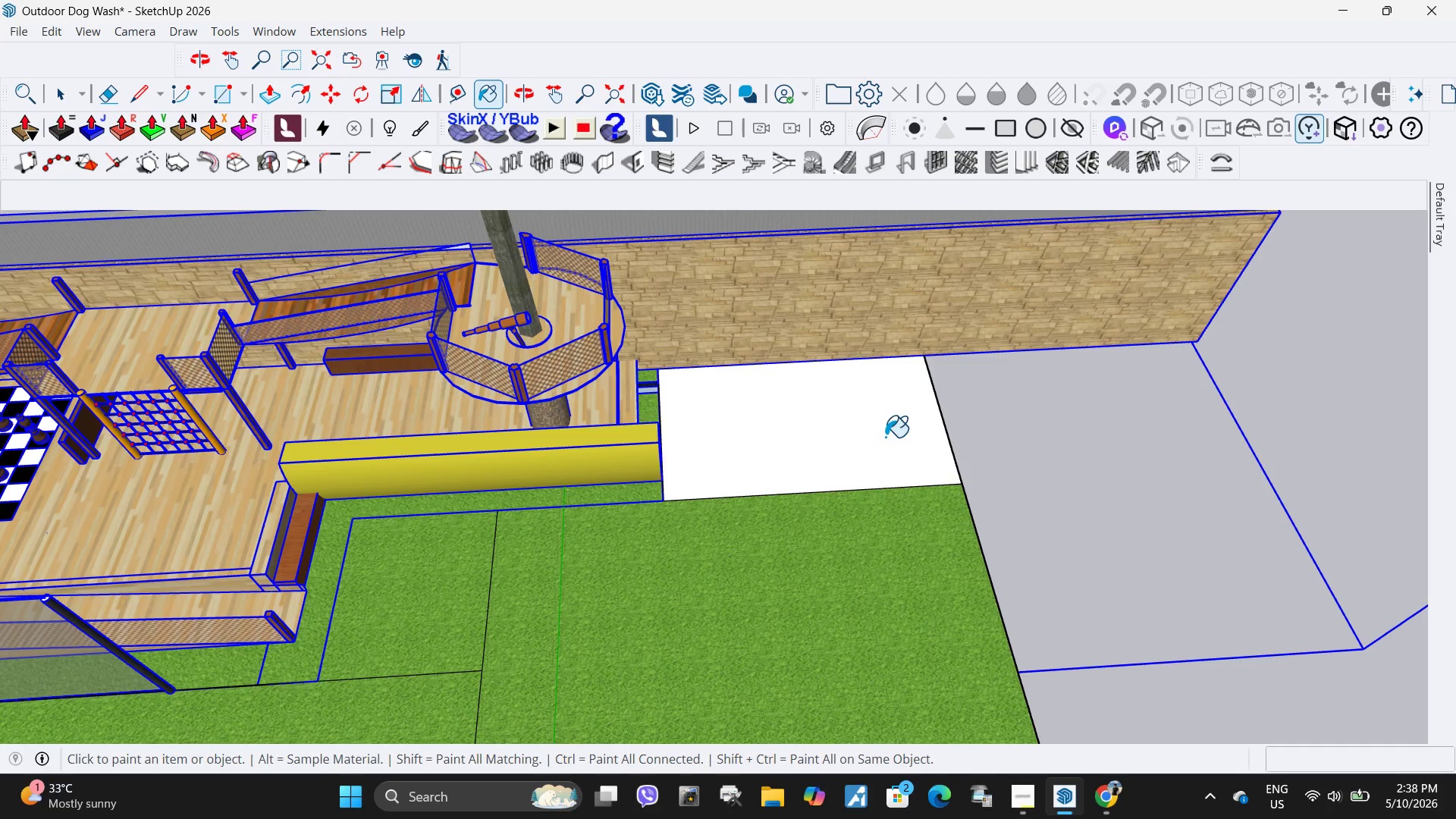 
triple_click([885, 437])
 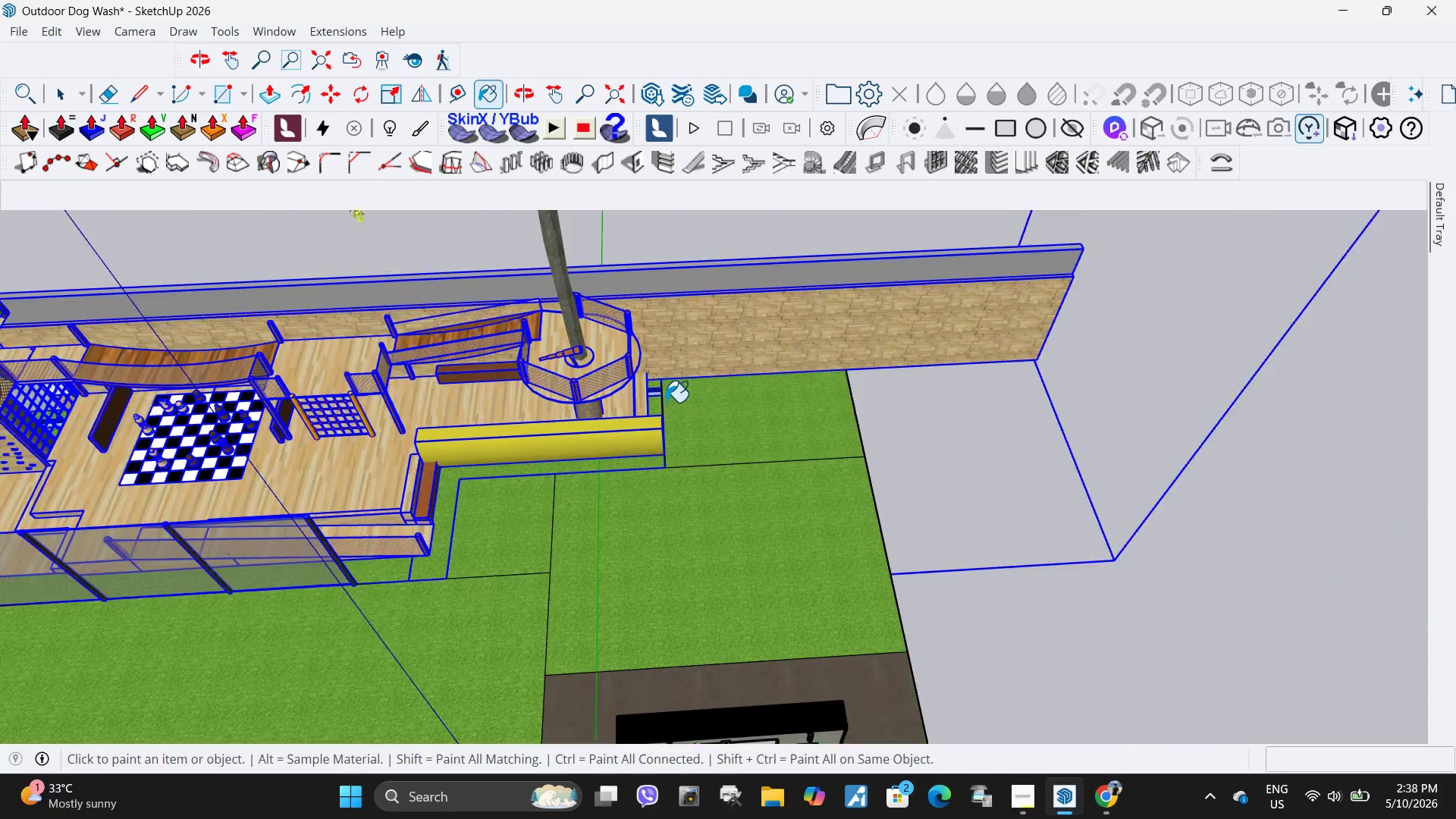 
key(R)
 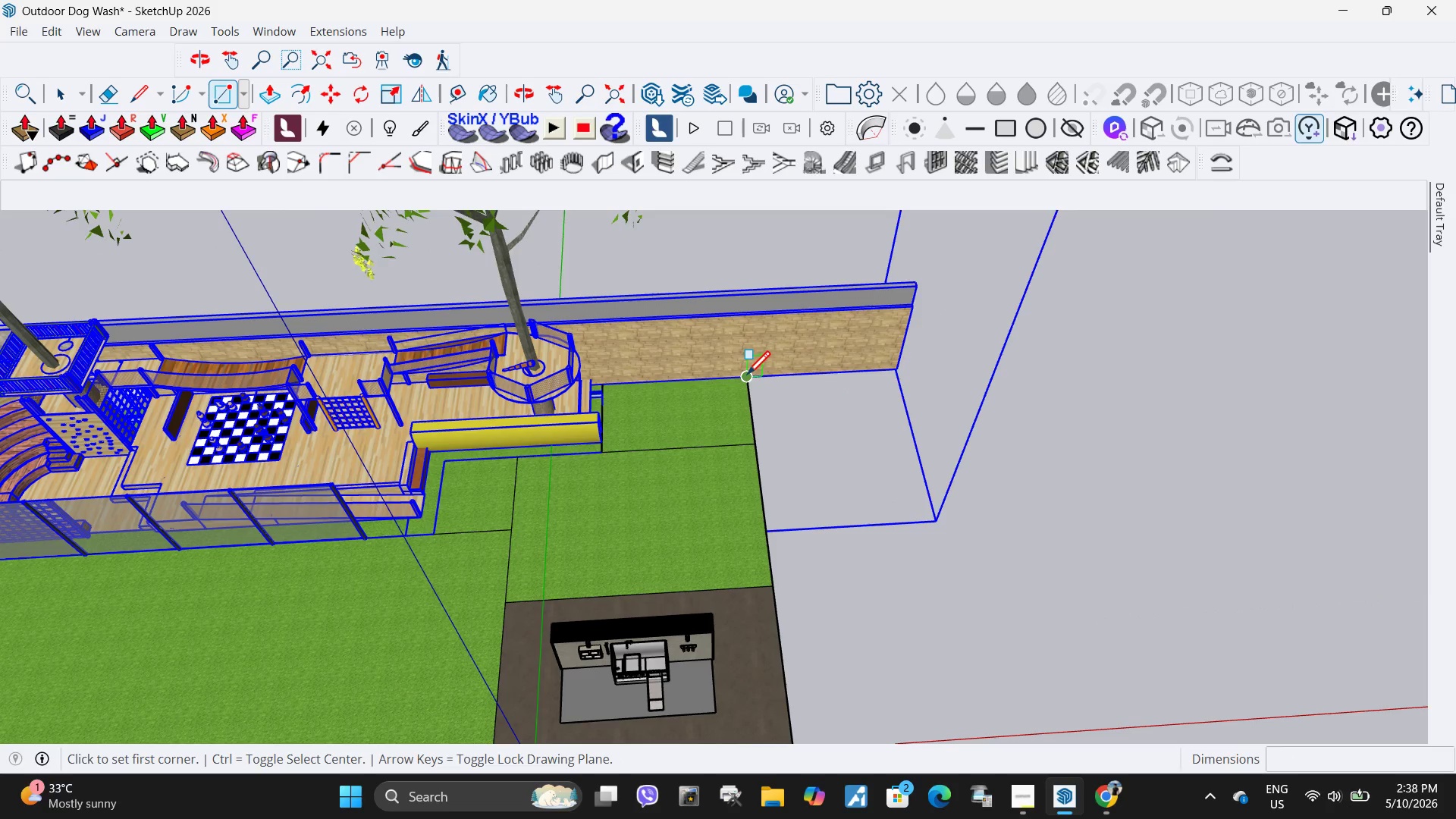 
scroll: coordinate [828, 401], scroll_direction: down, amount: 5.0
 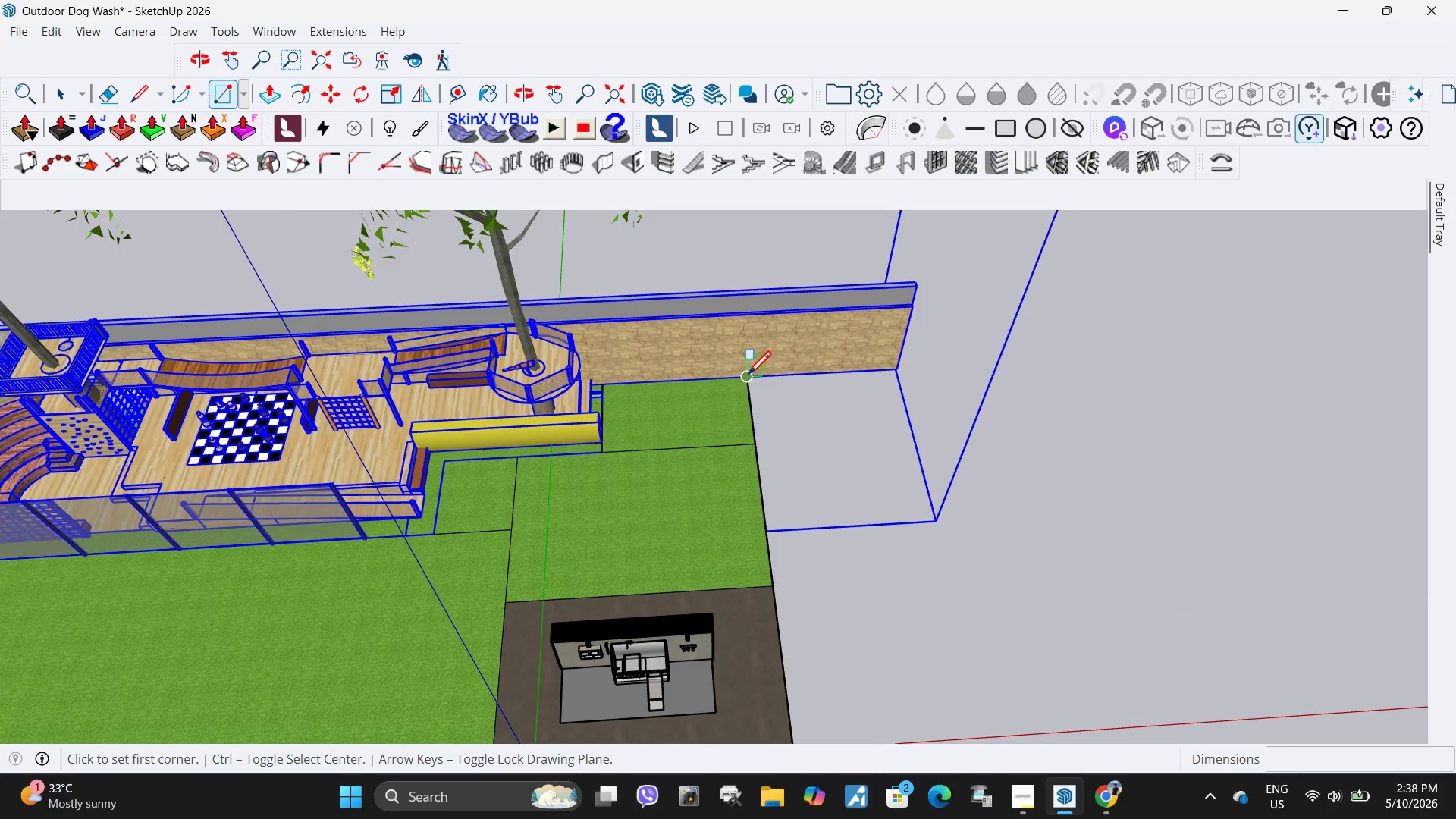 
left_click([747, 377])
 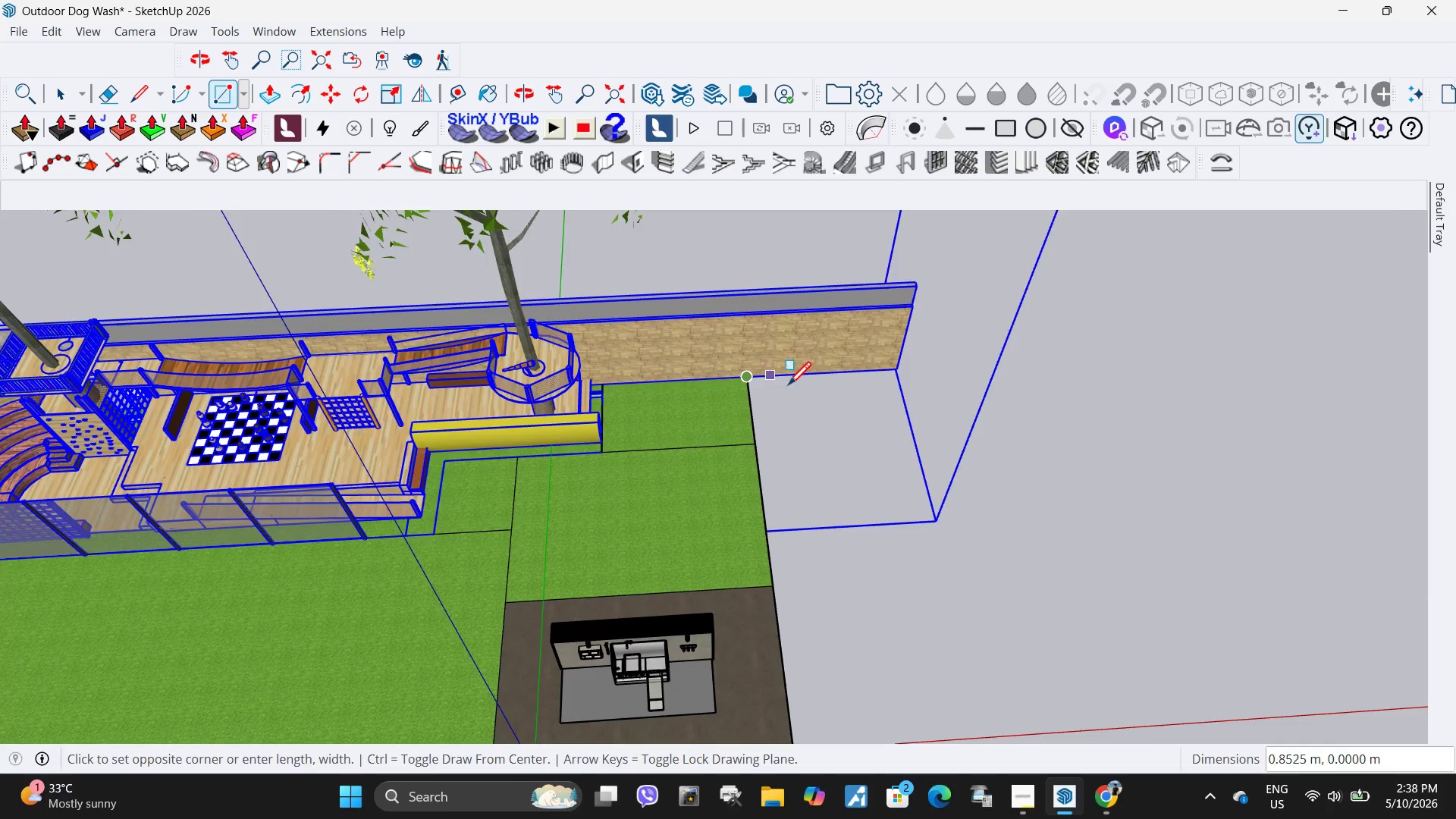 
scroll: coordinate [837, 472], scroll_direction: down, amount: 3.0
 